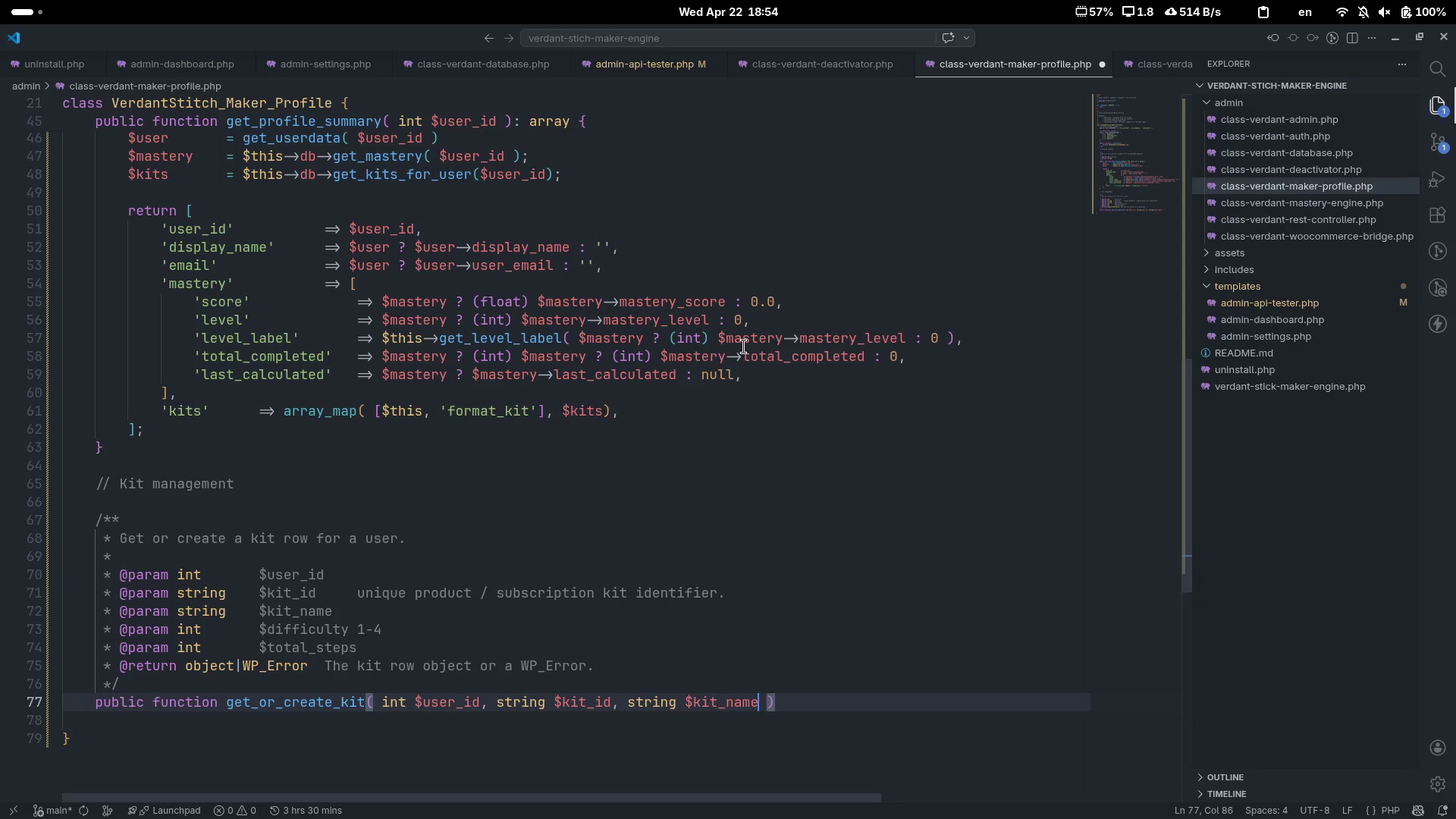 
type(, int $diff)
key(Tab)
type(, )
key(Backspace)
key(Backspace)
type( =1)
 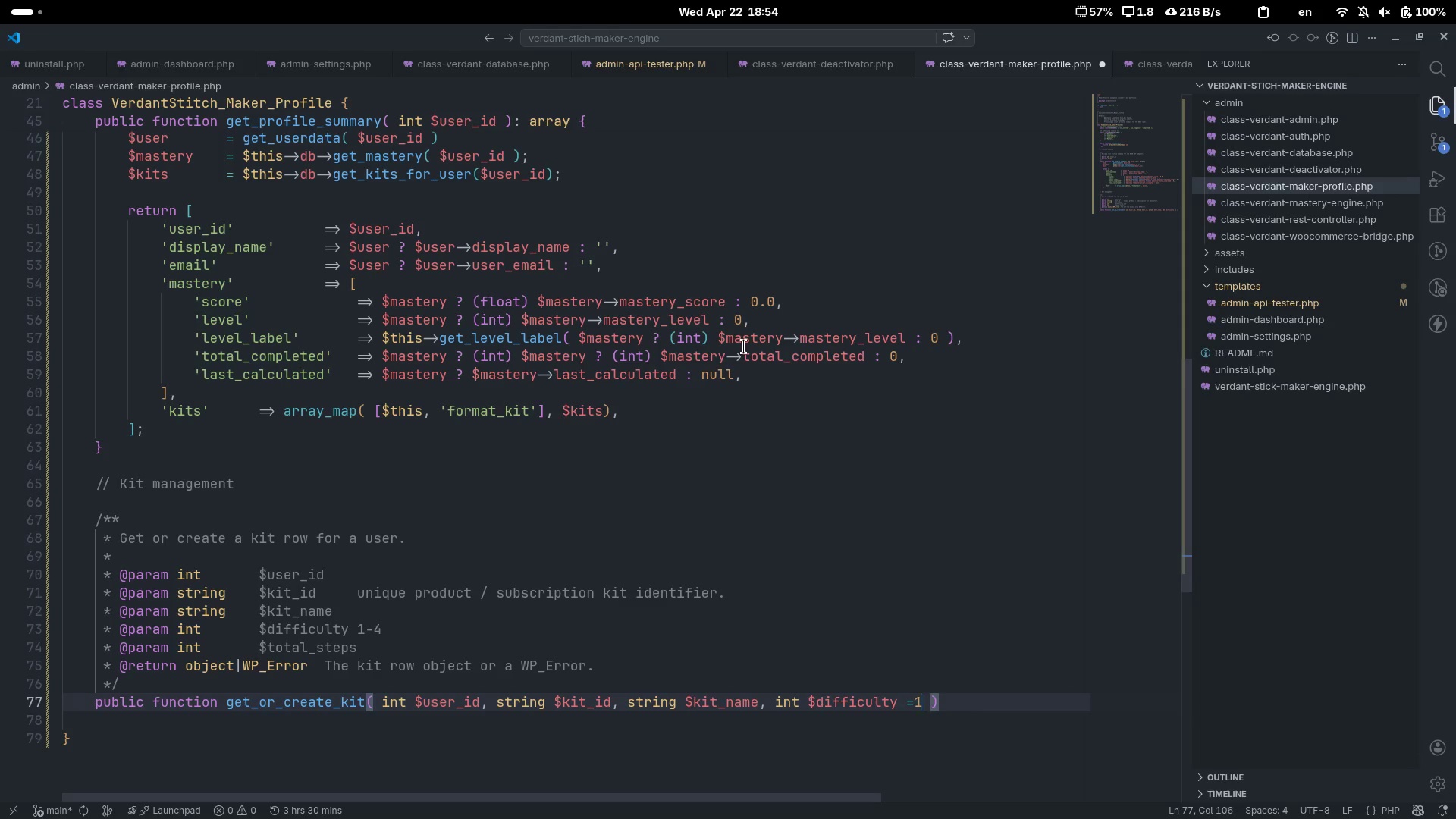 
key(ArrowLeft)
 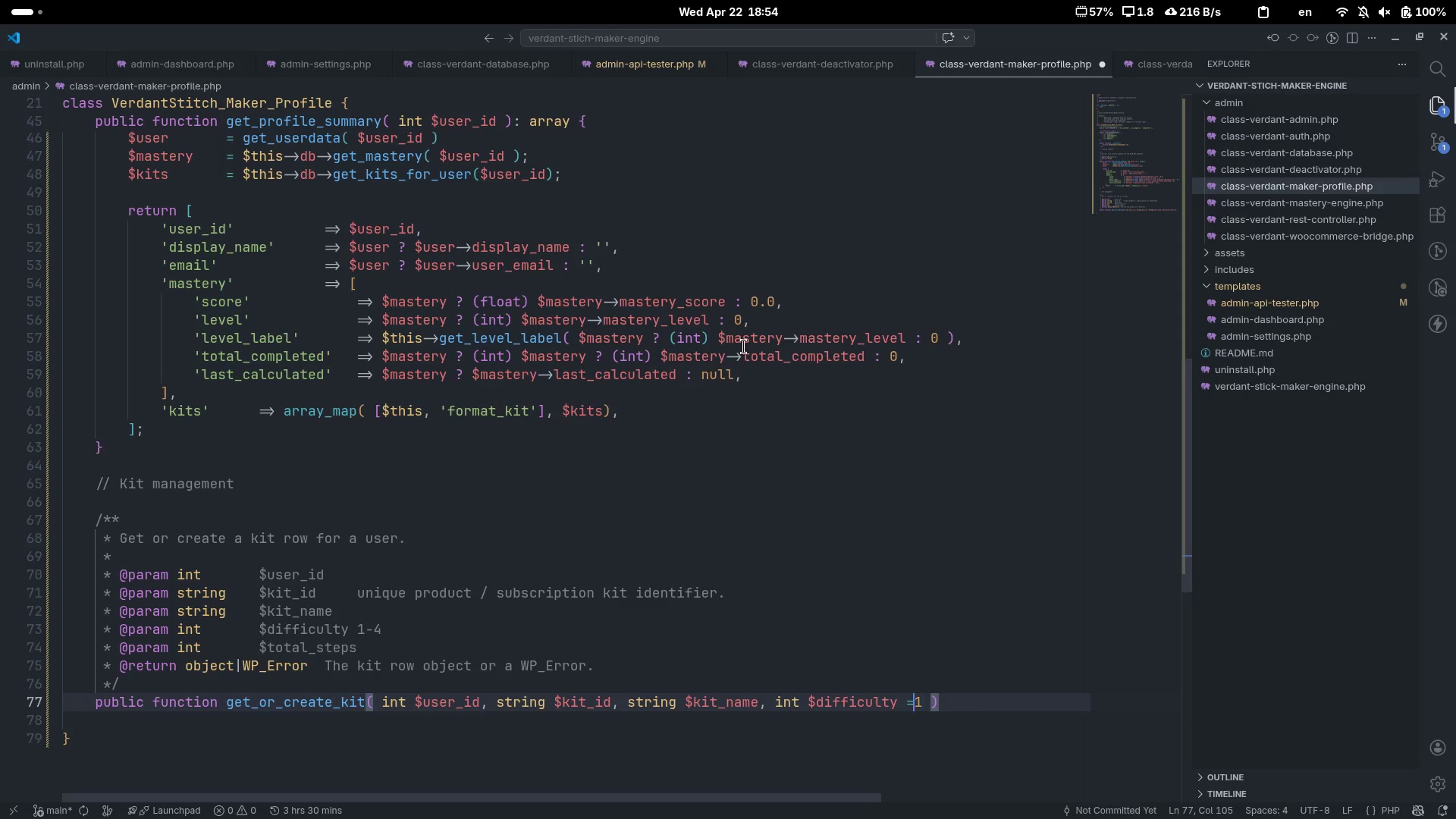 
key(Space)
 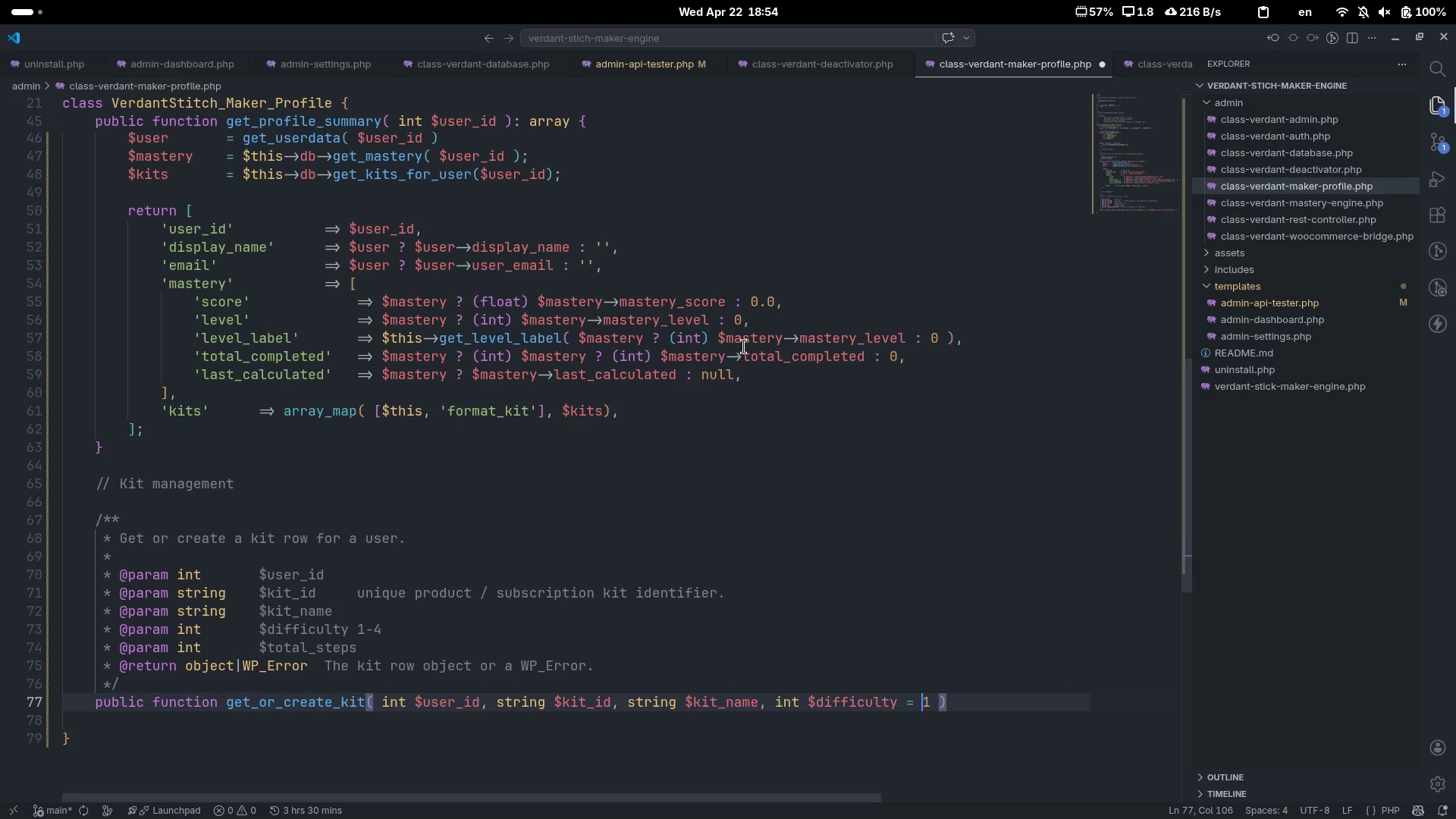 
key(ArrowRight)
 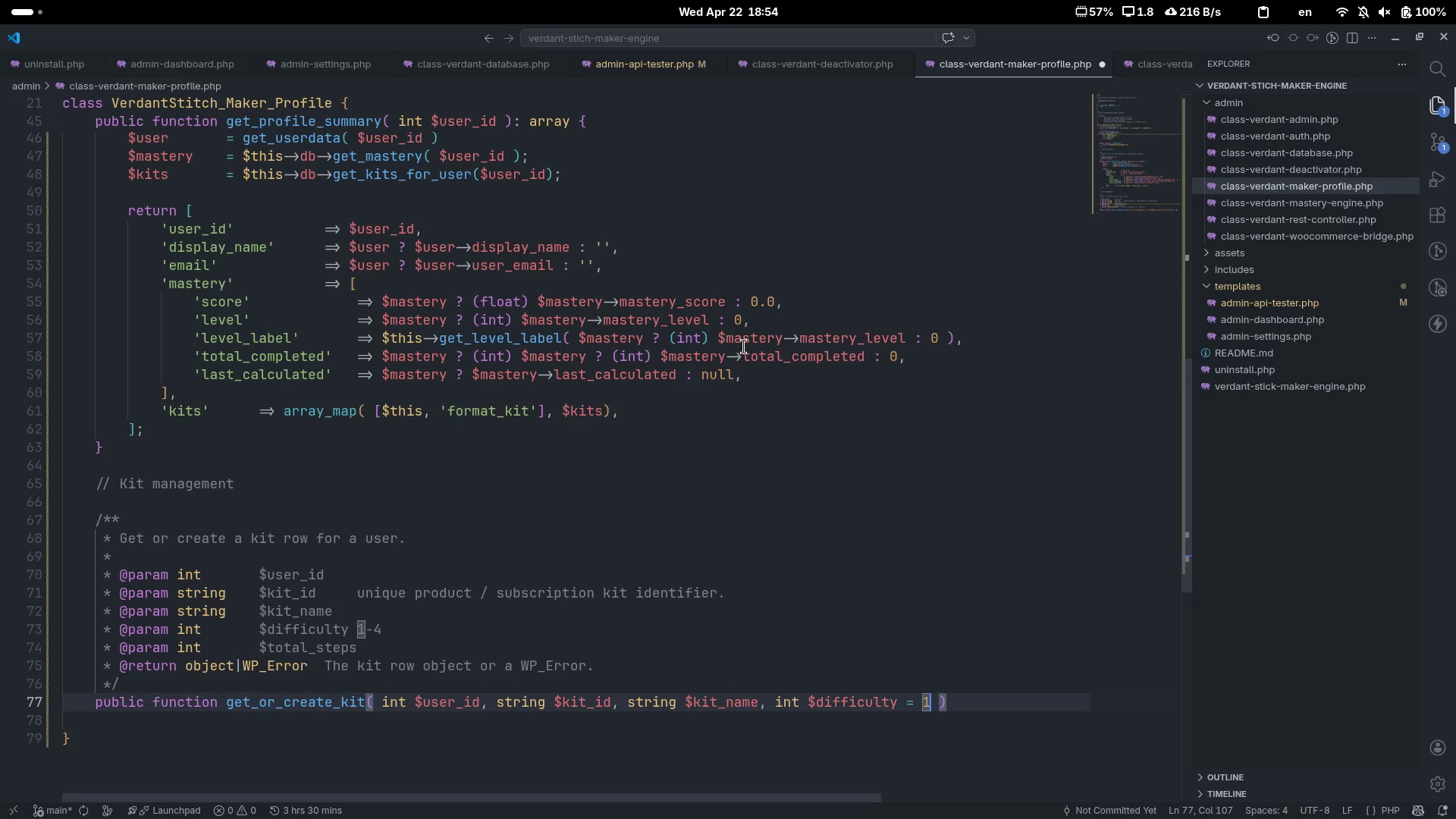 
type(, int $toa)
 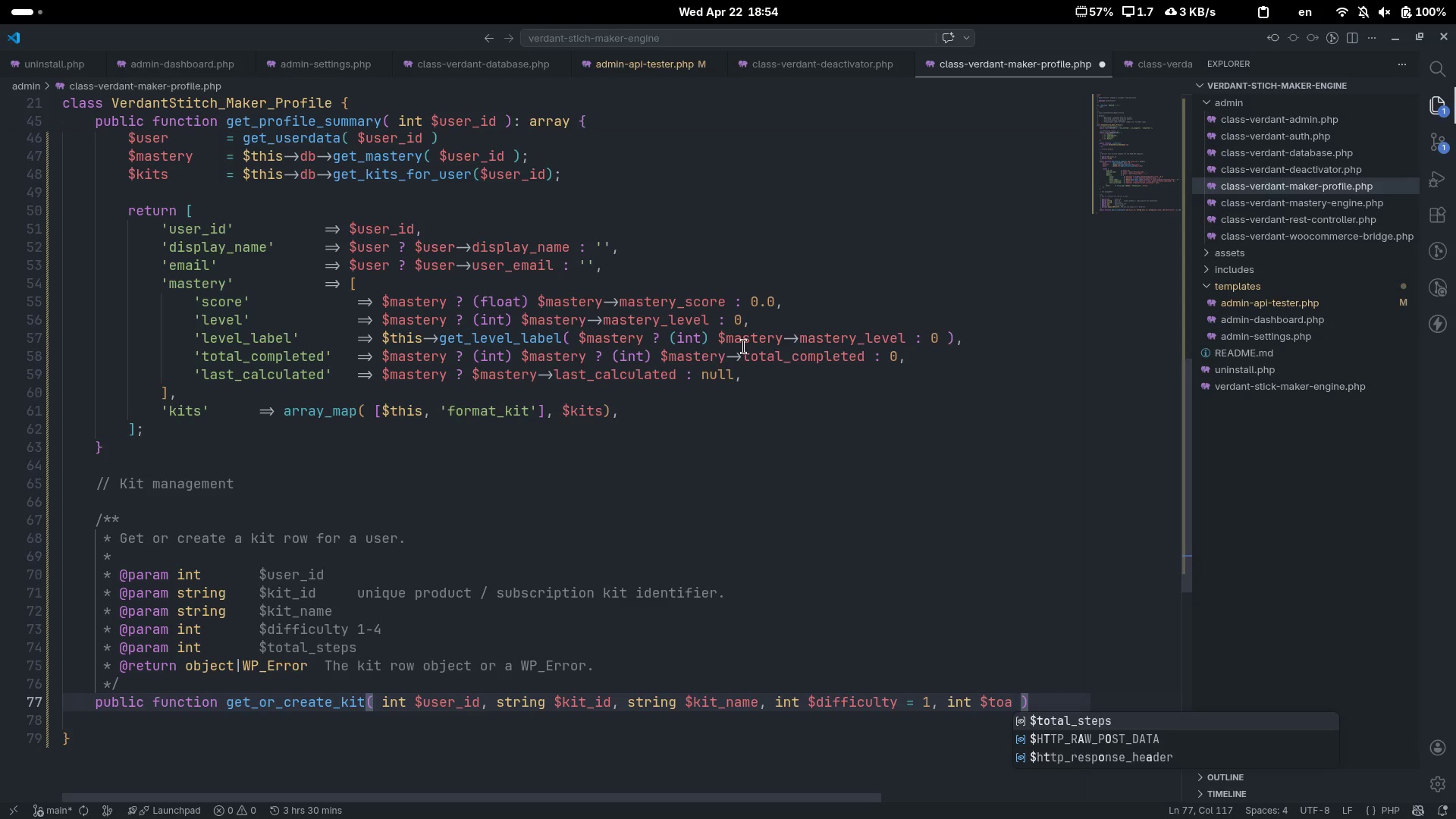 
key(Control+ControlLeft)
 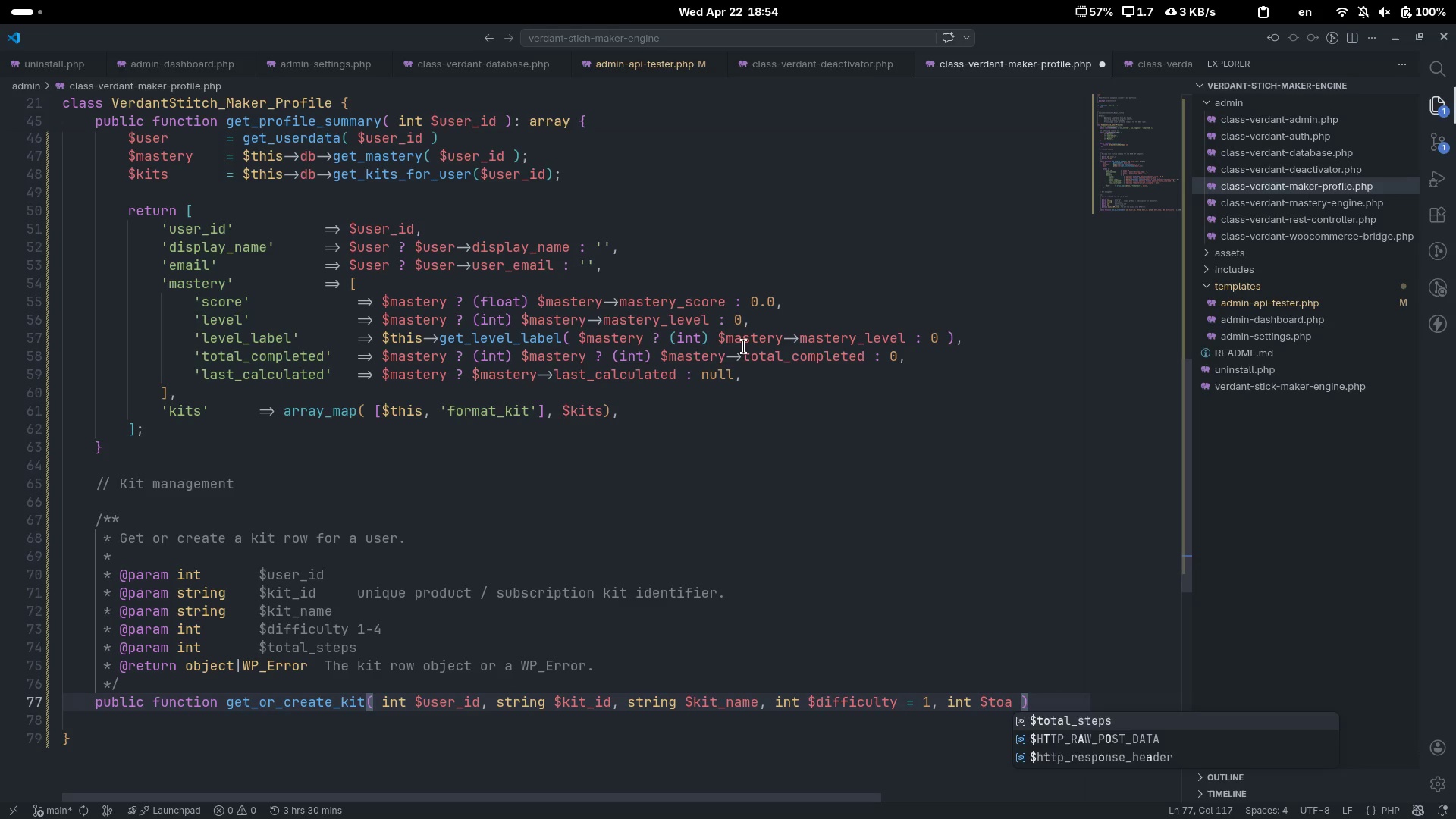 
key(Control+Backspace)
 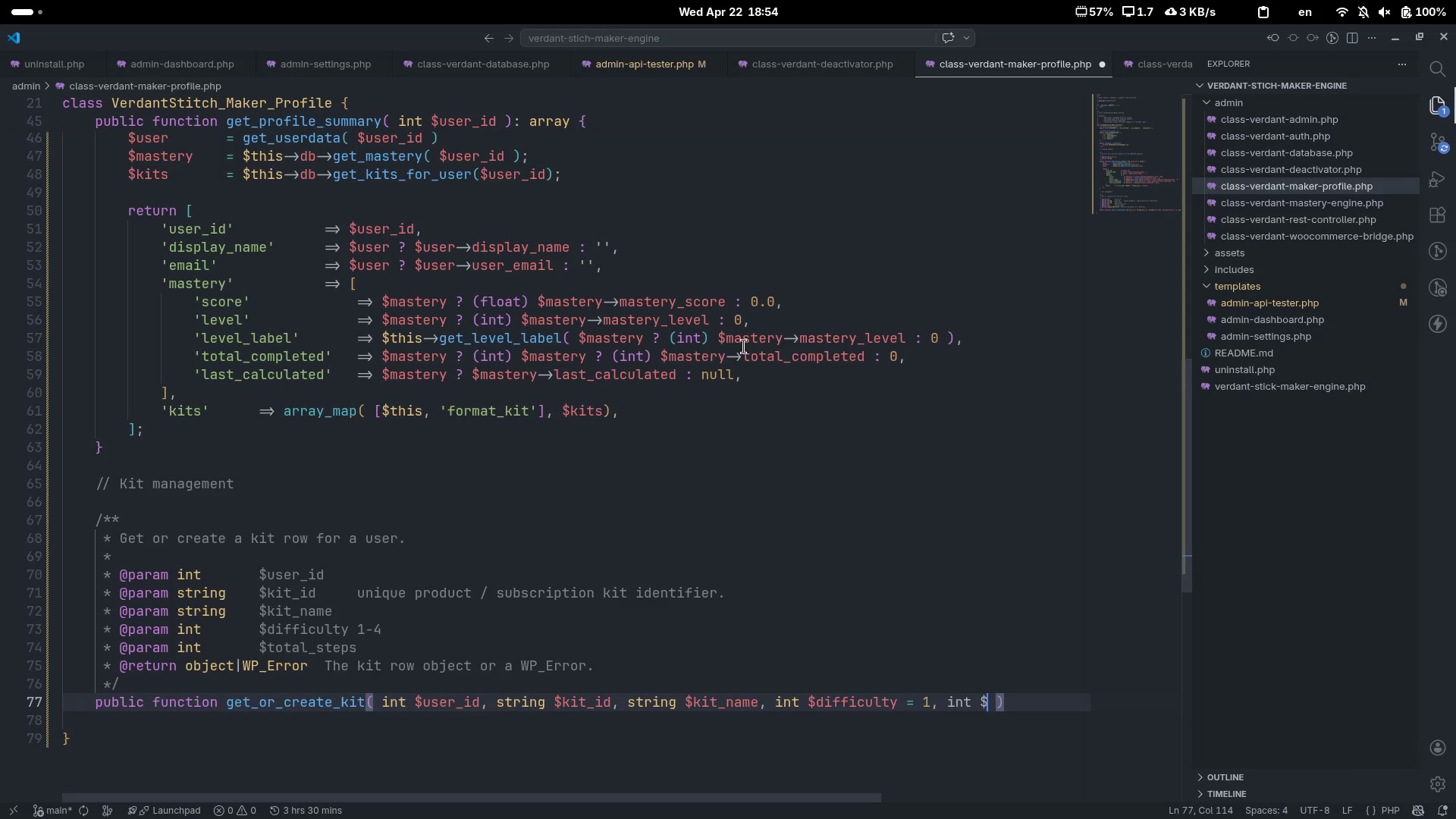 
type(total)
key(Tab)
type( =1)
key(Backspace)
type( 10)
 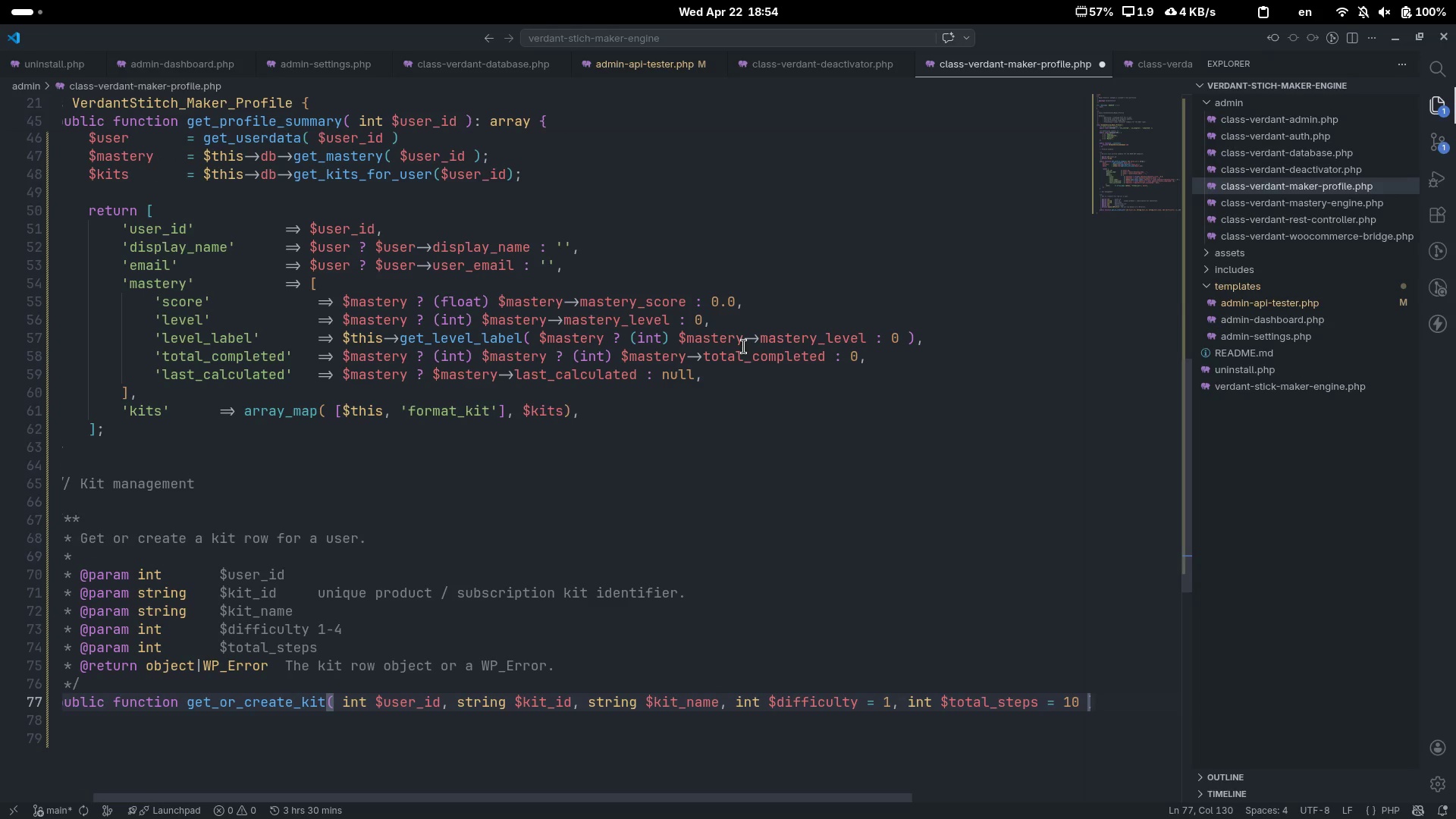 
key(Control+ArrowRight)
 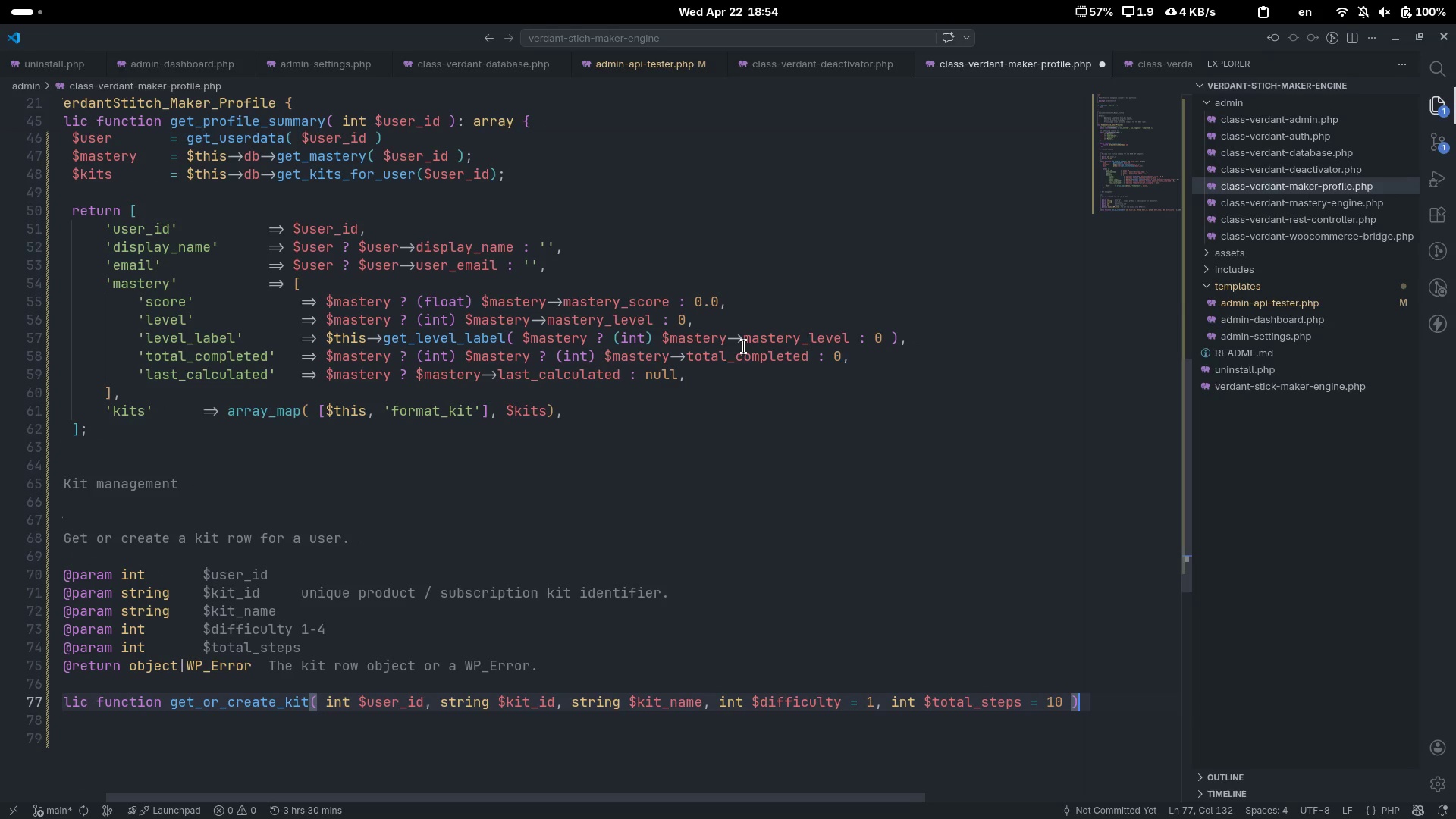 
type(: object|WP_Error {)
 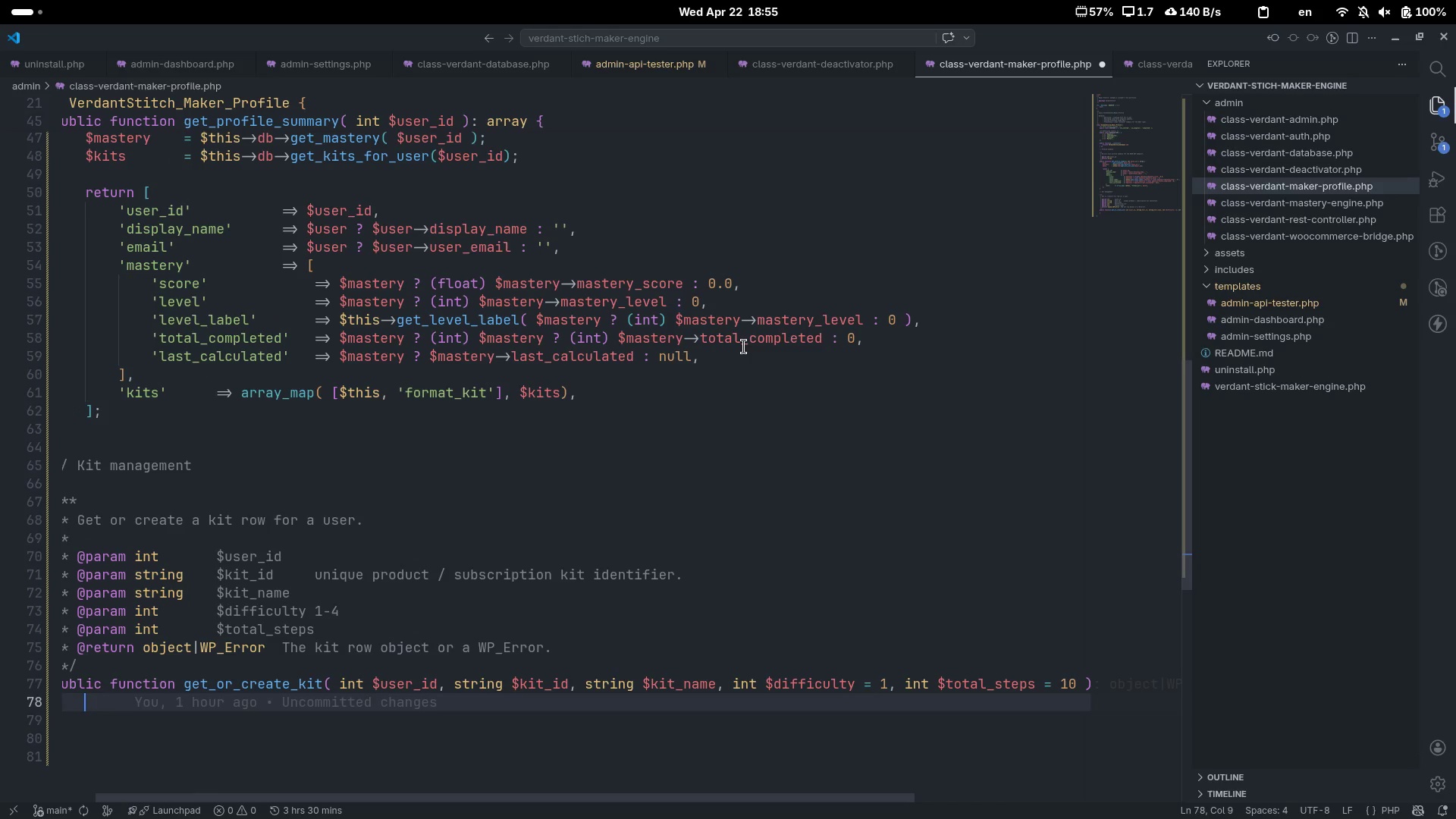 
 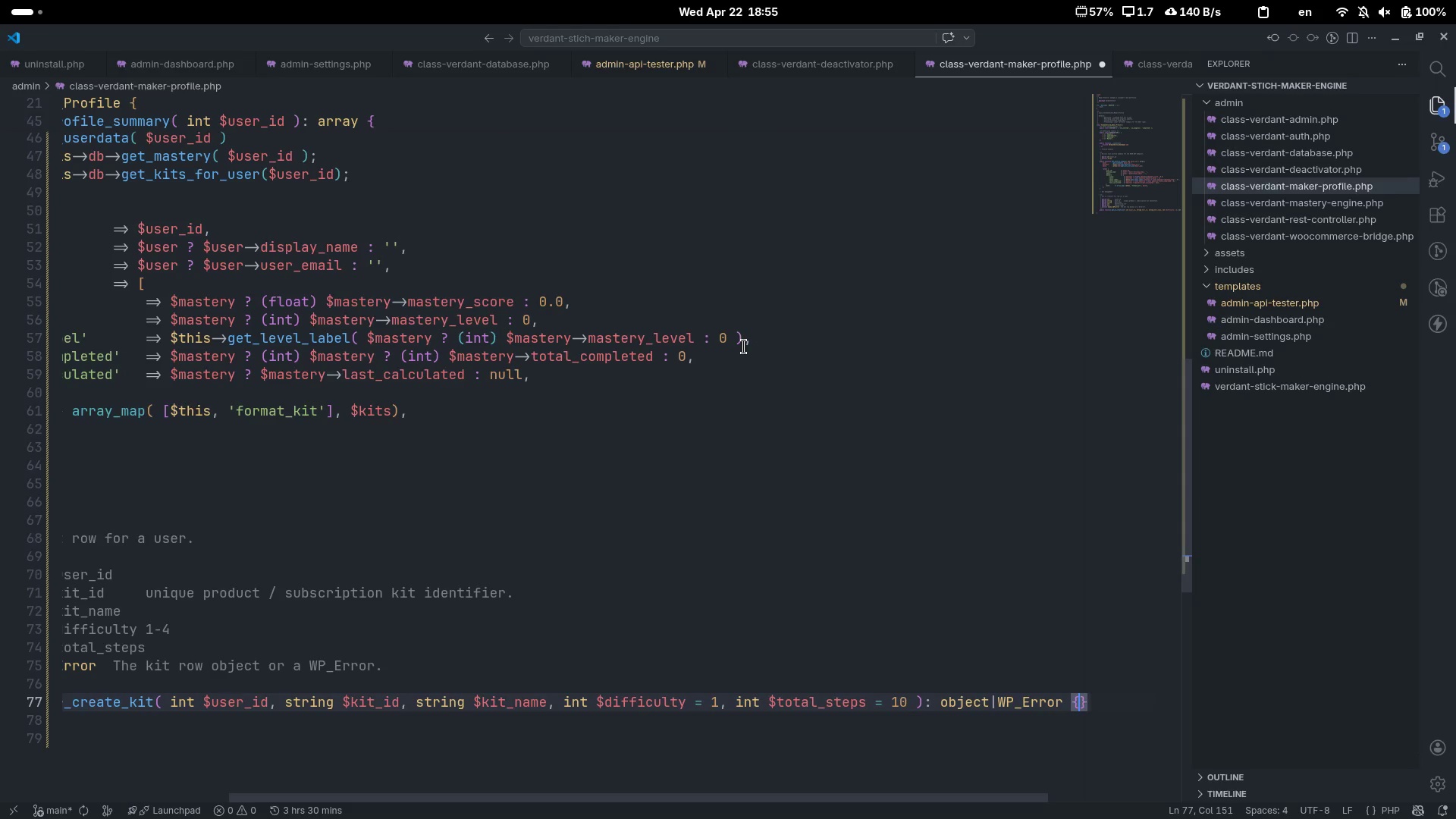 
key(Enter)
 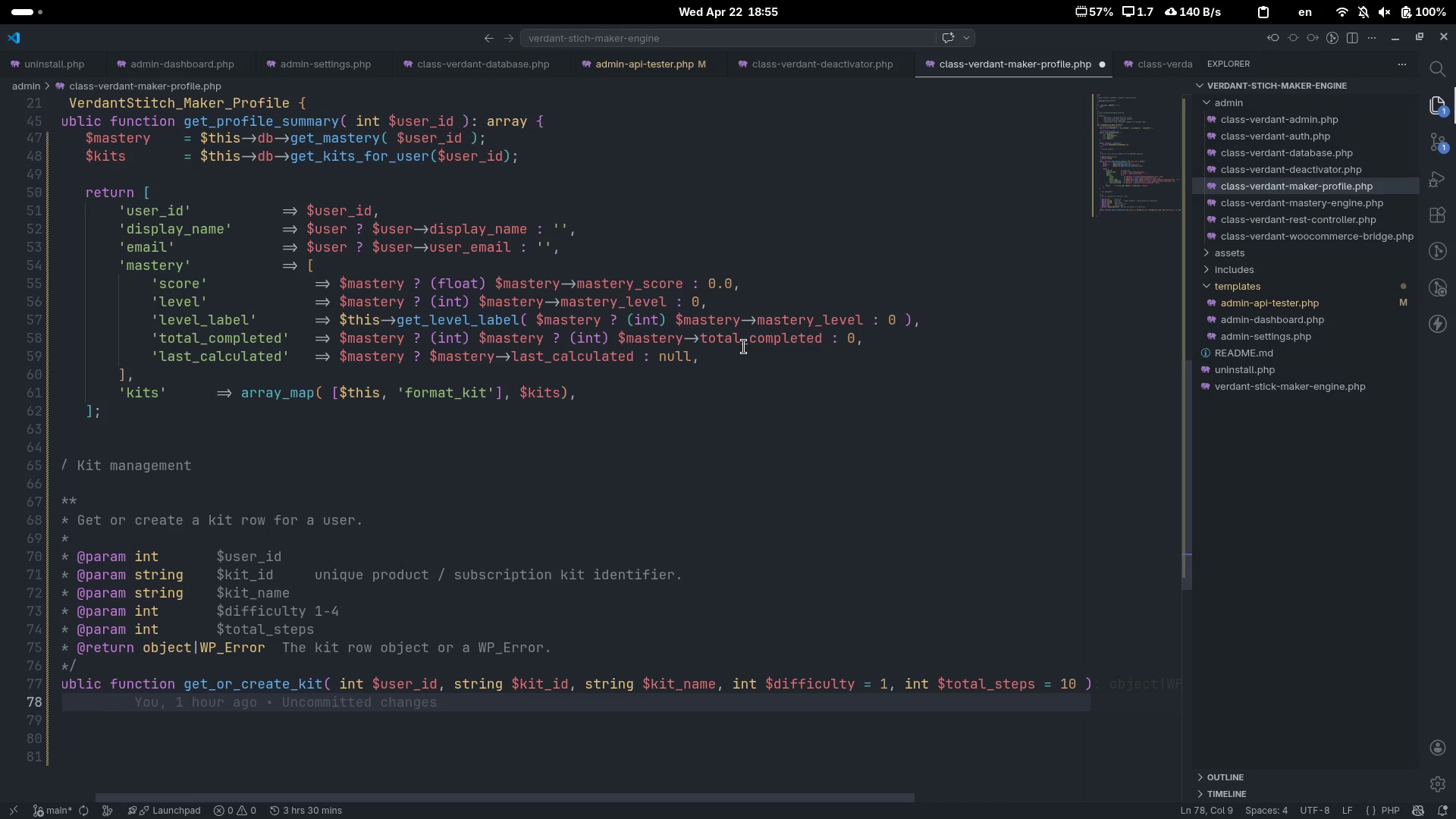 
scroll: coordinate [744, 347], scroll_direction: up, amount: 8.0
 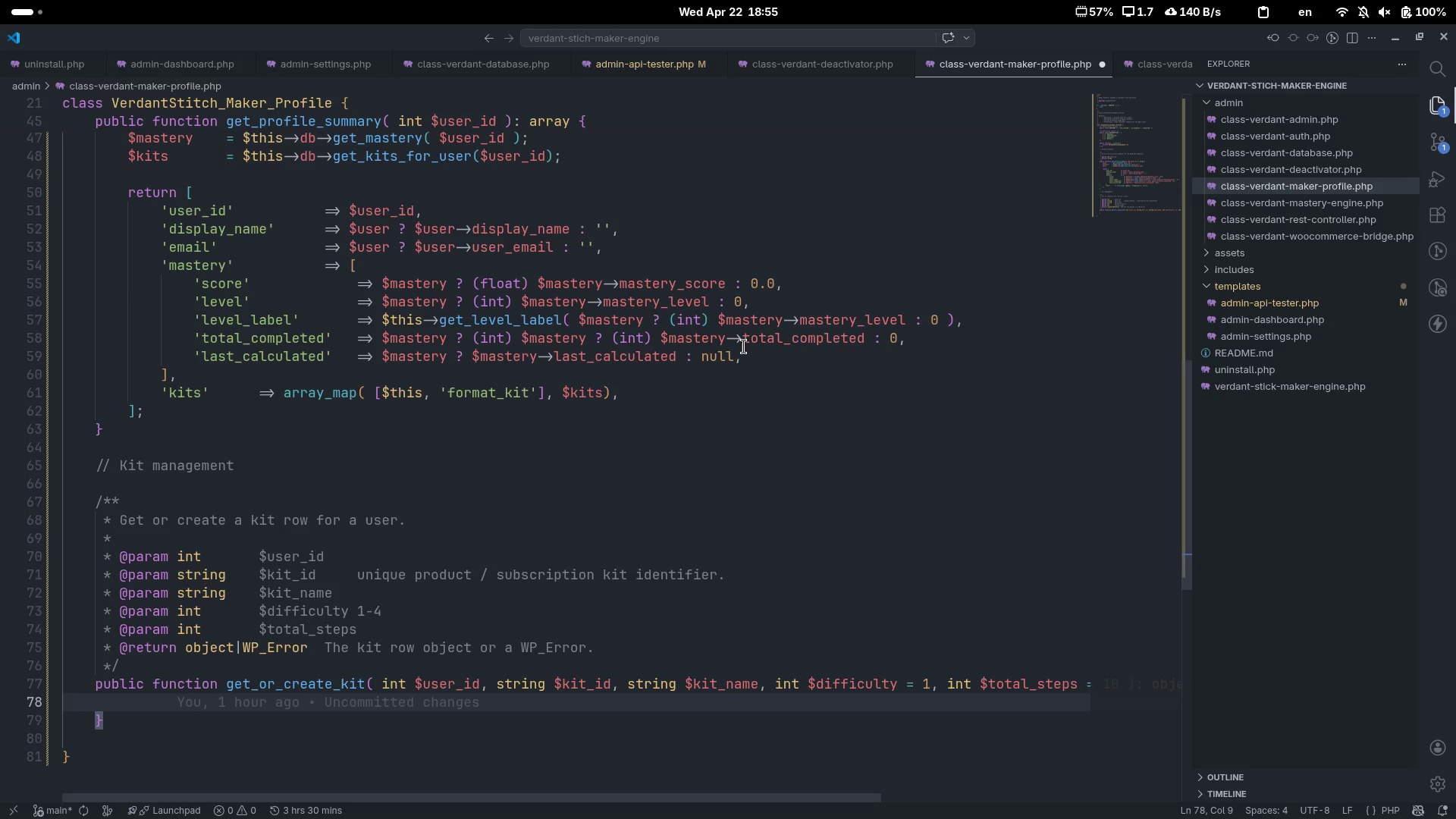 
type($existing = $this->db->get_lt)
key(Backspace)
key(Backspace)
type(kit_by_kit_id( )
 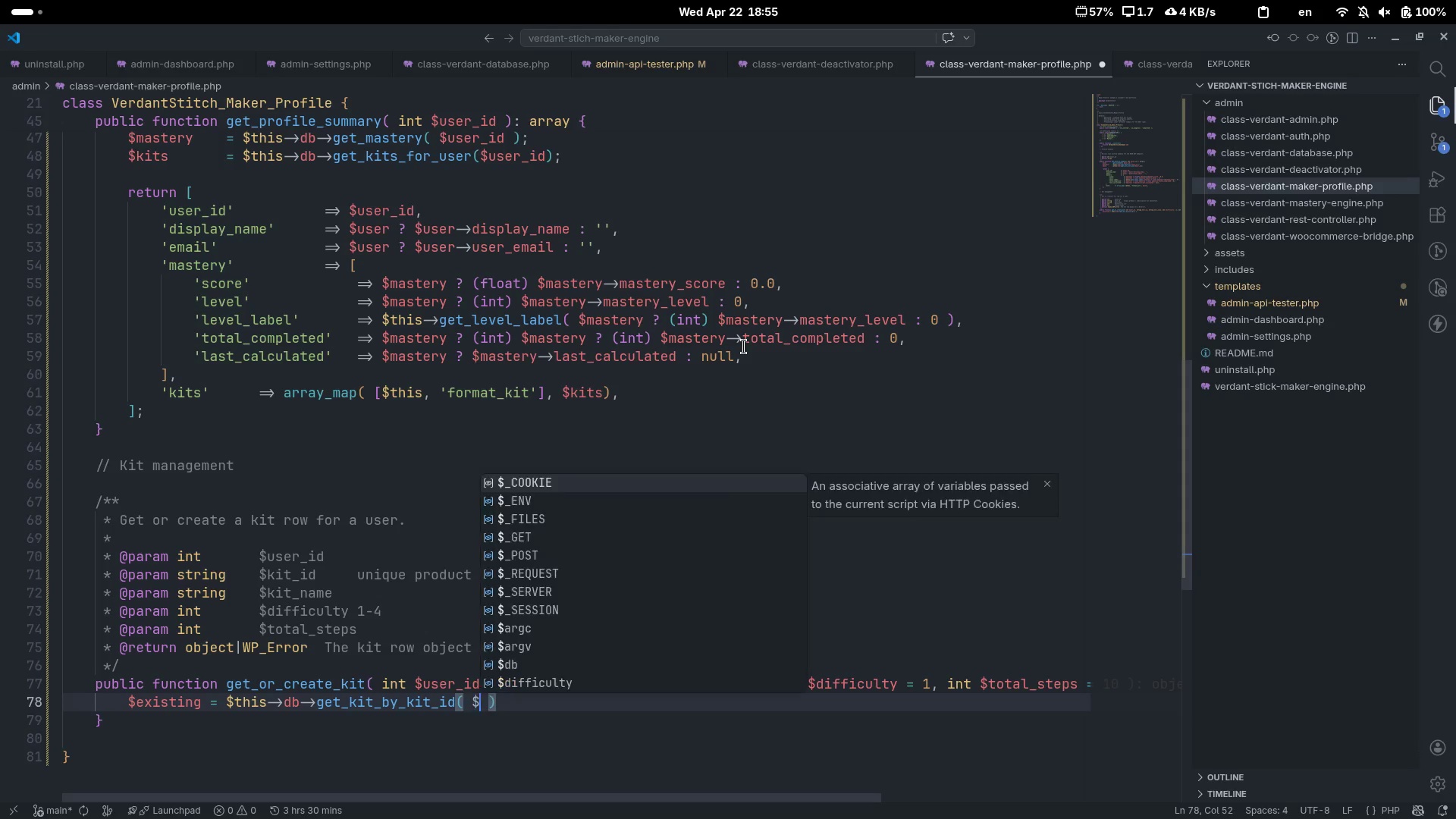 
 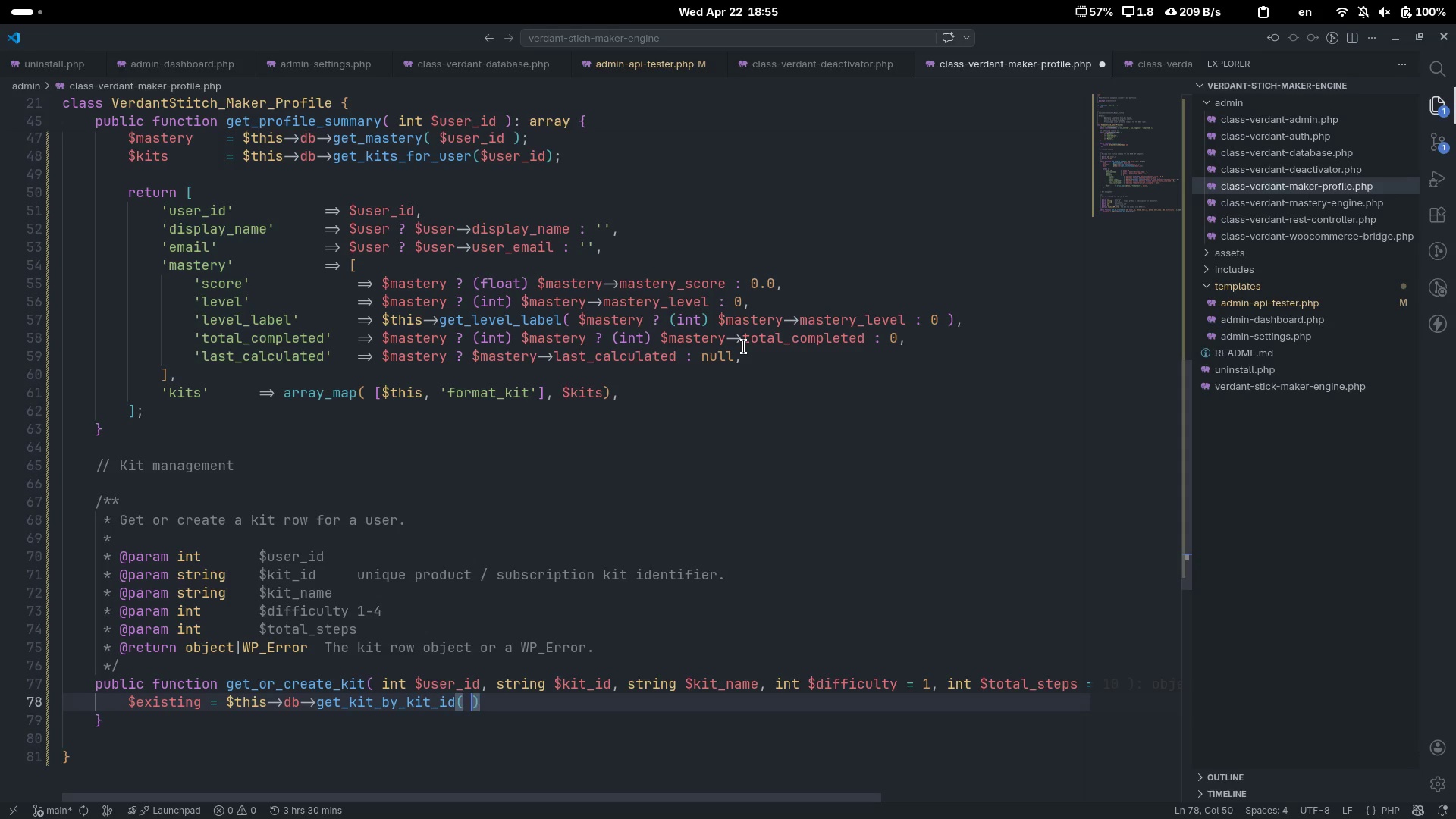 
key(ArrowLeft)
 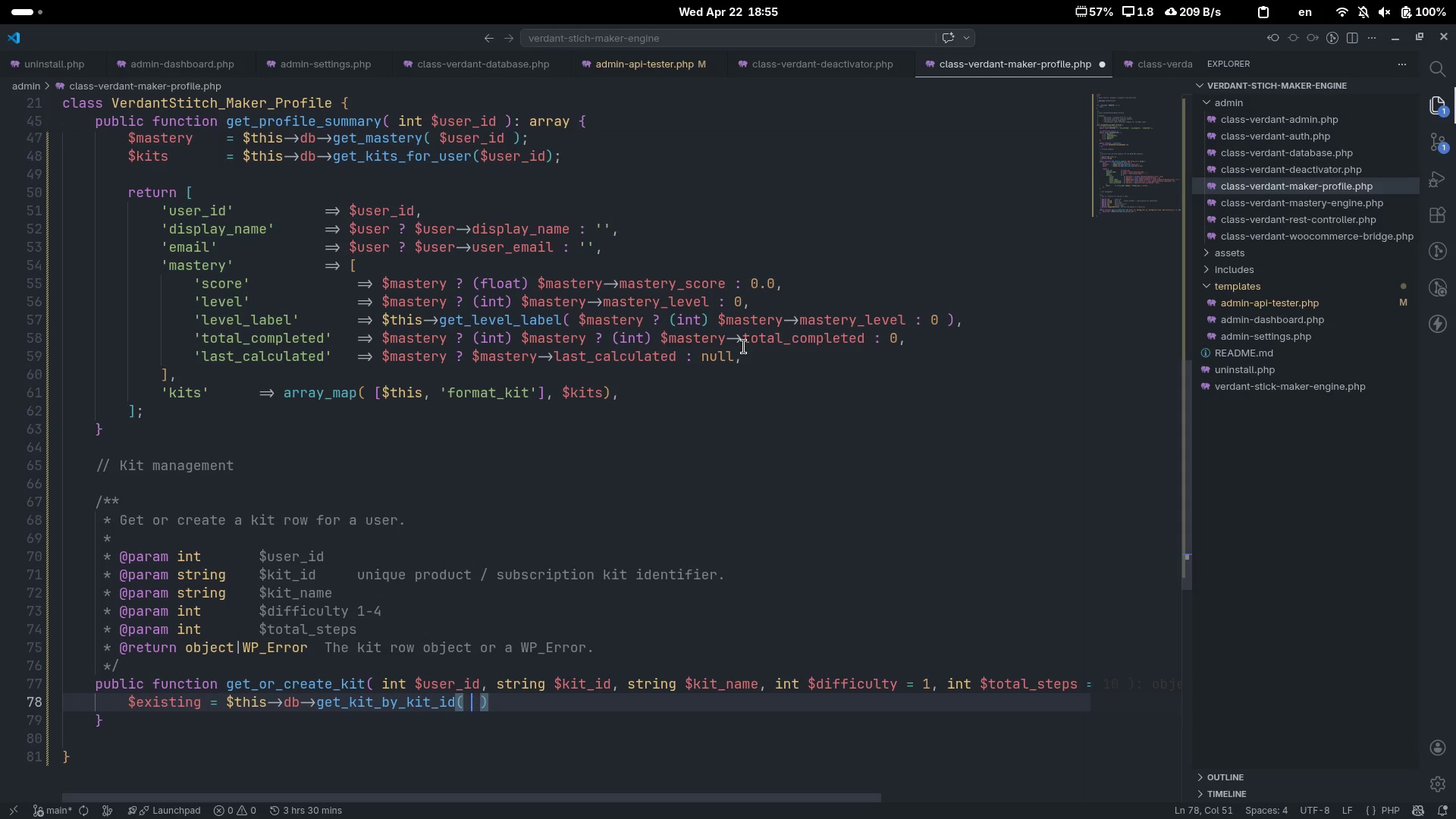 
type( $kit_)
key(Tab)
type(, $user)
 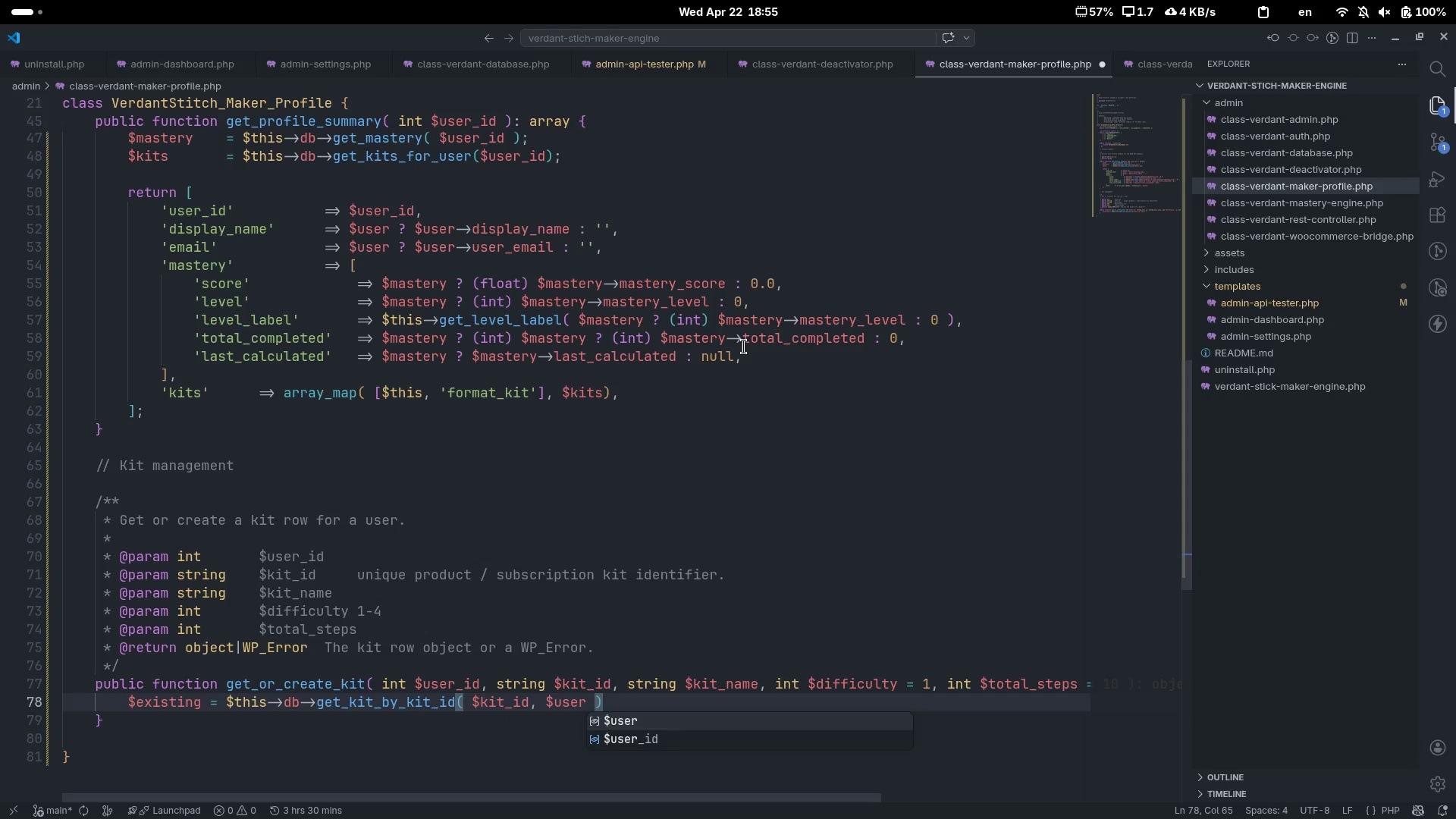 
 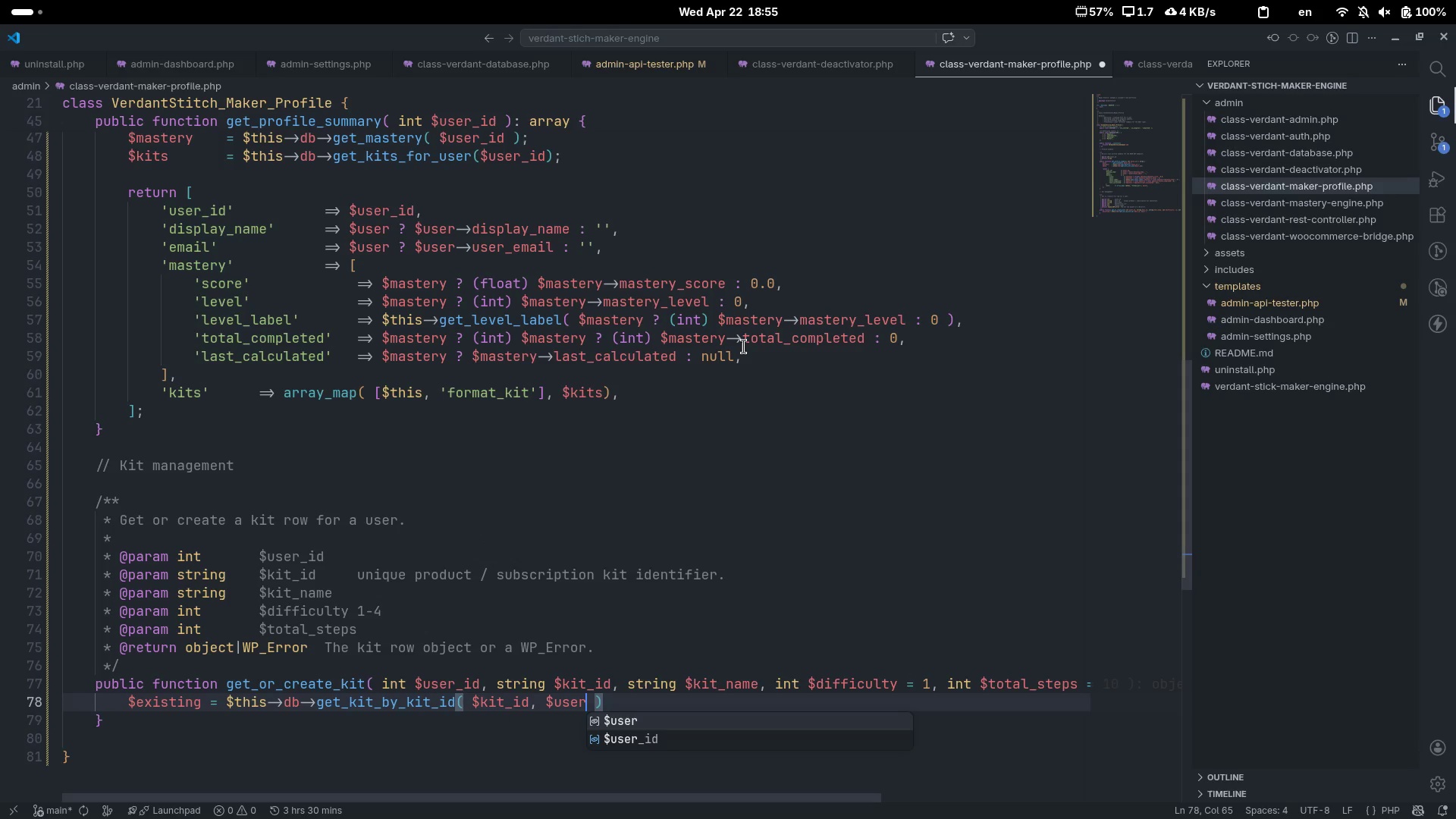 
key(ArrowDown)
 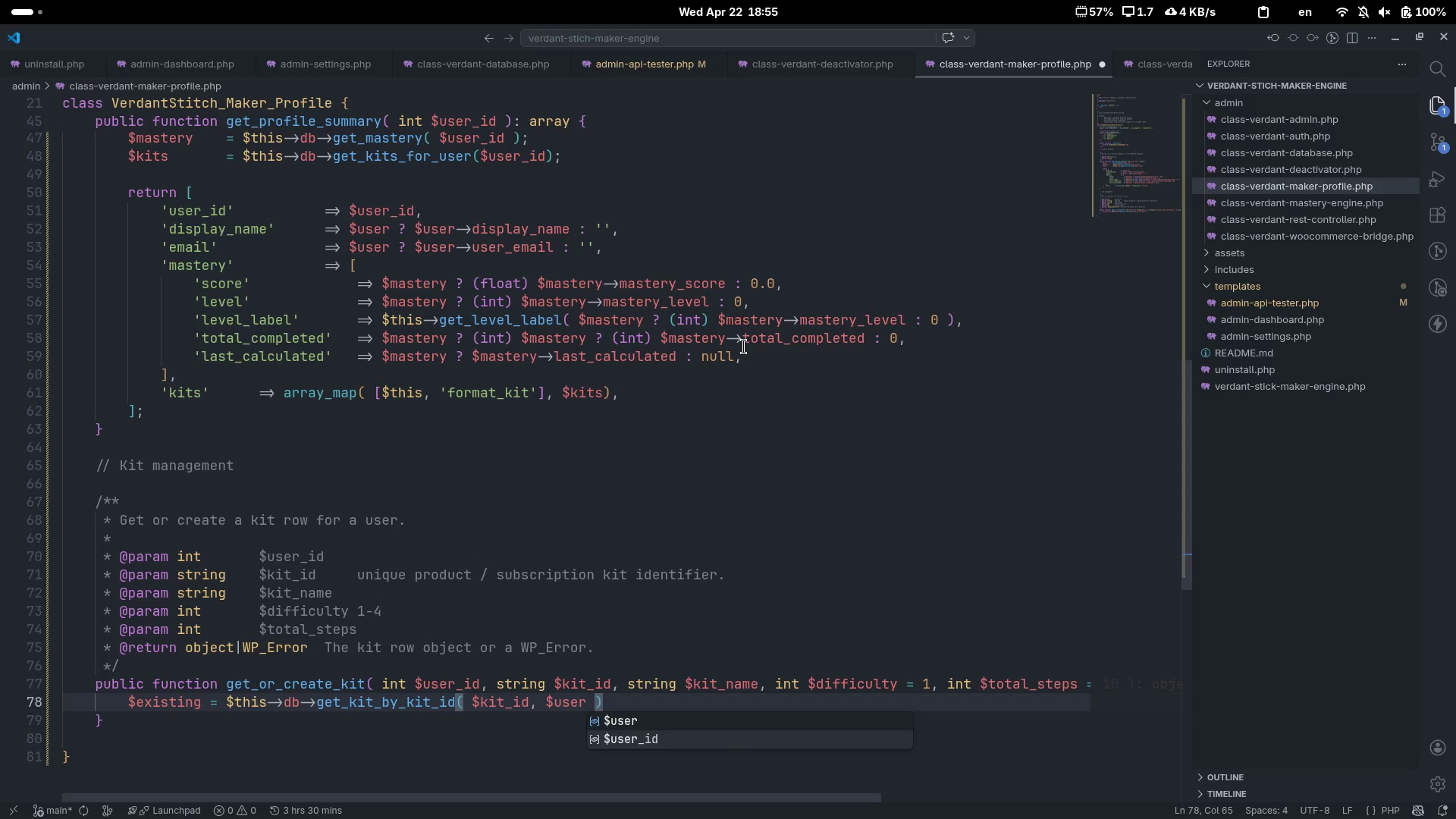 
key(Enter)
 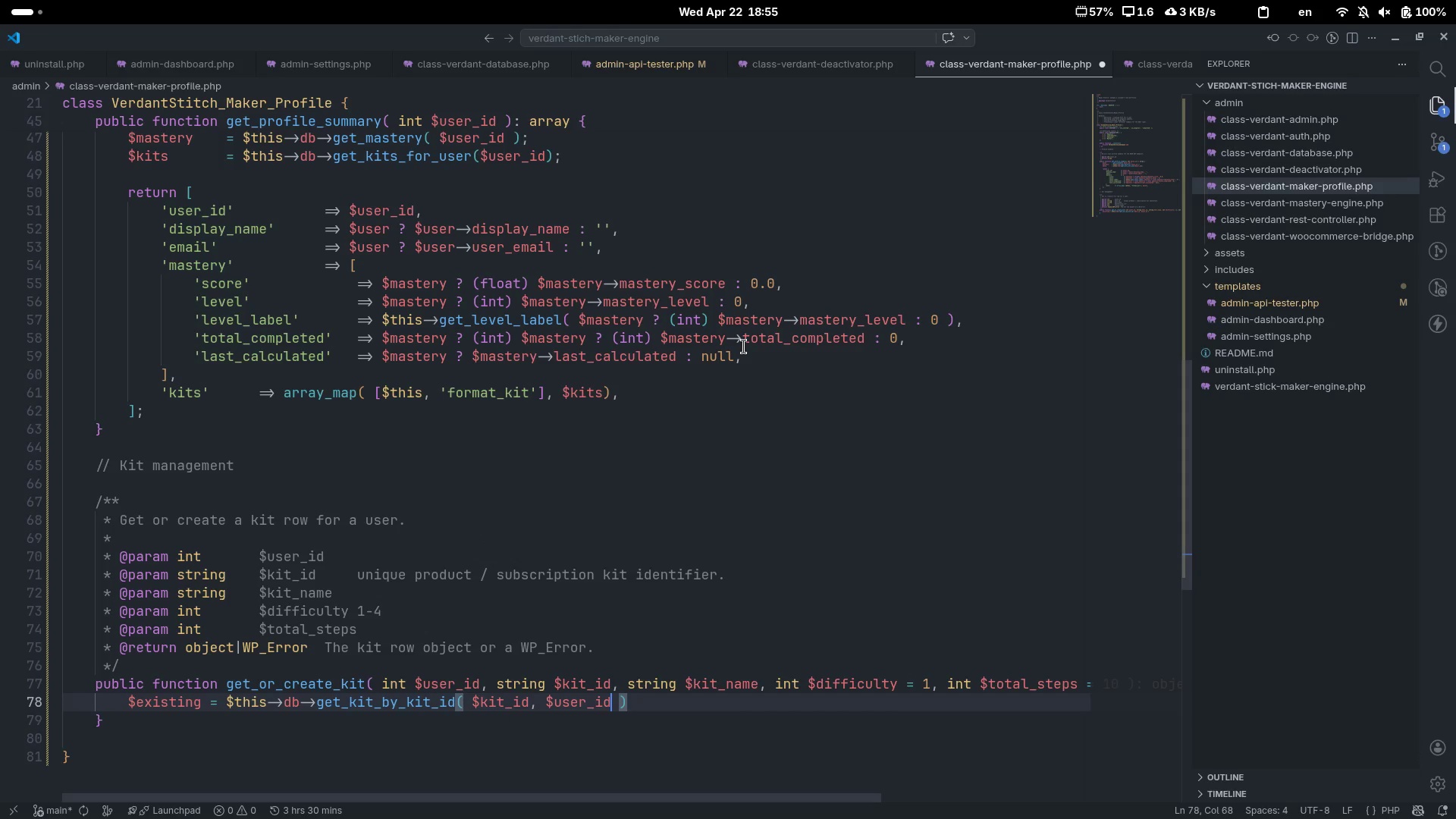 
key(ArrowRight)
 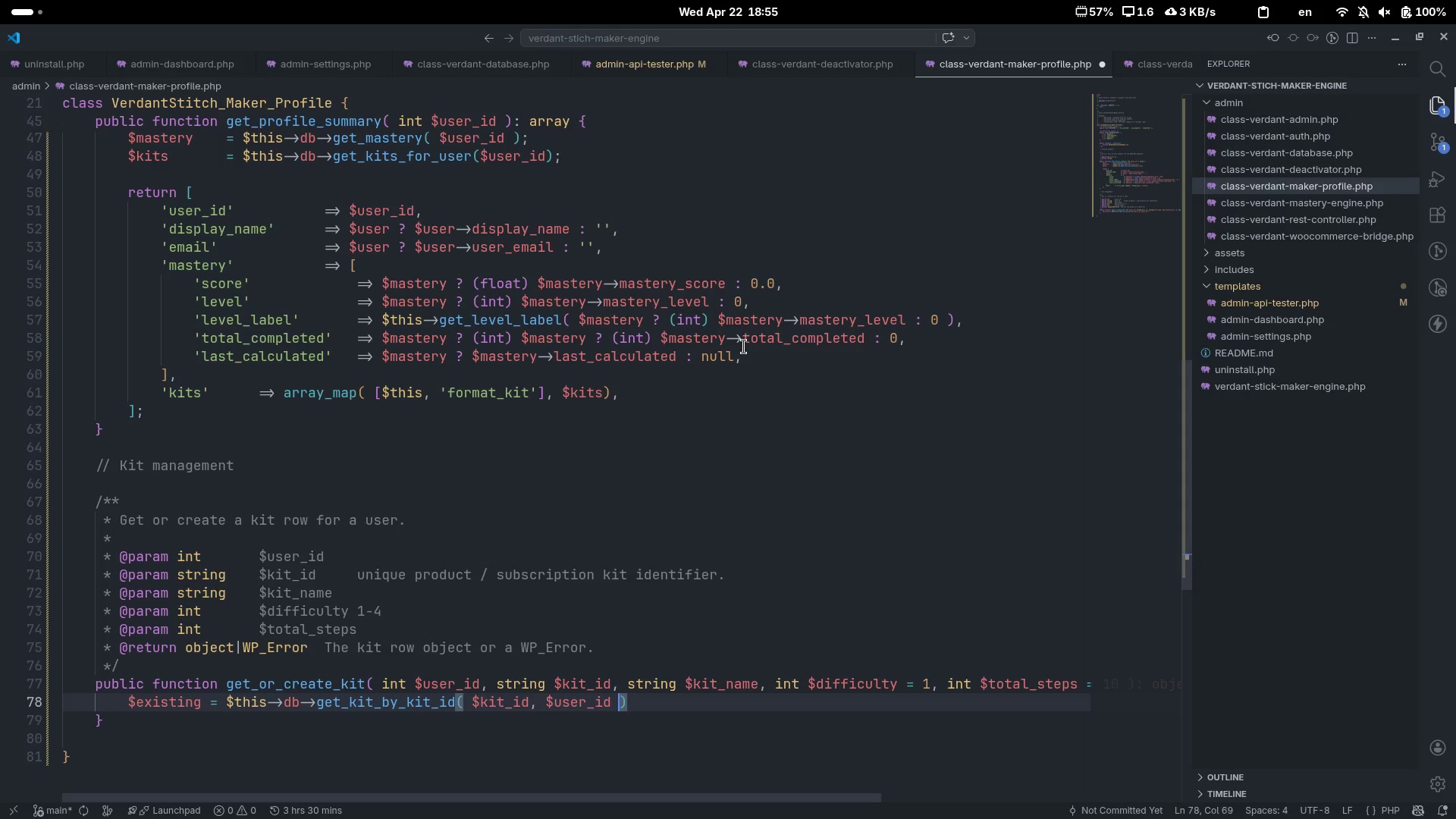 
key(ArrowRight)
 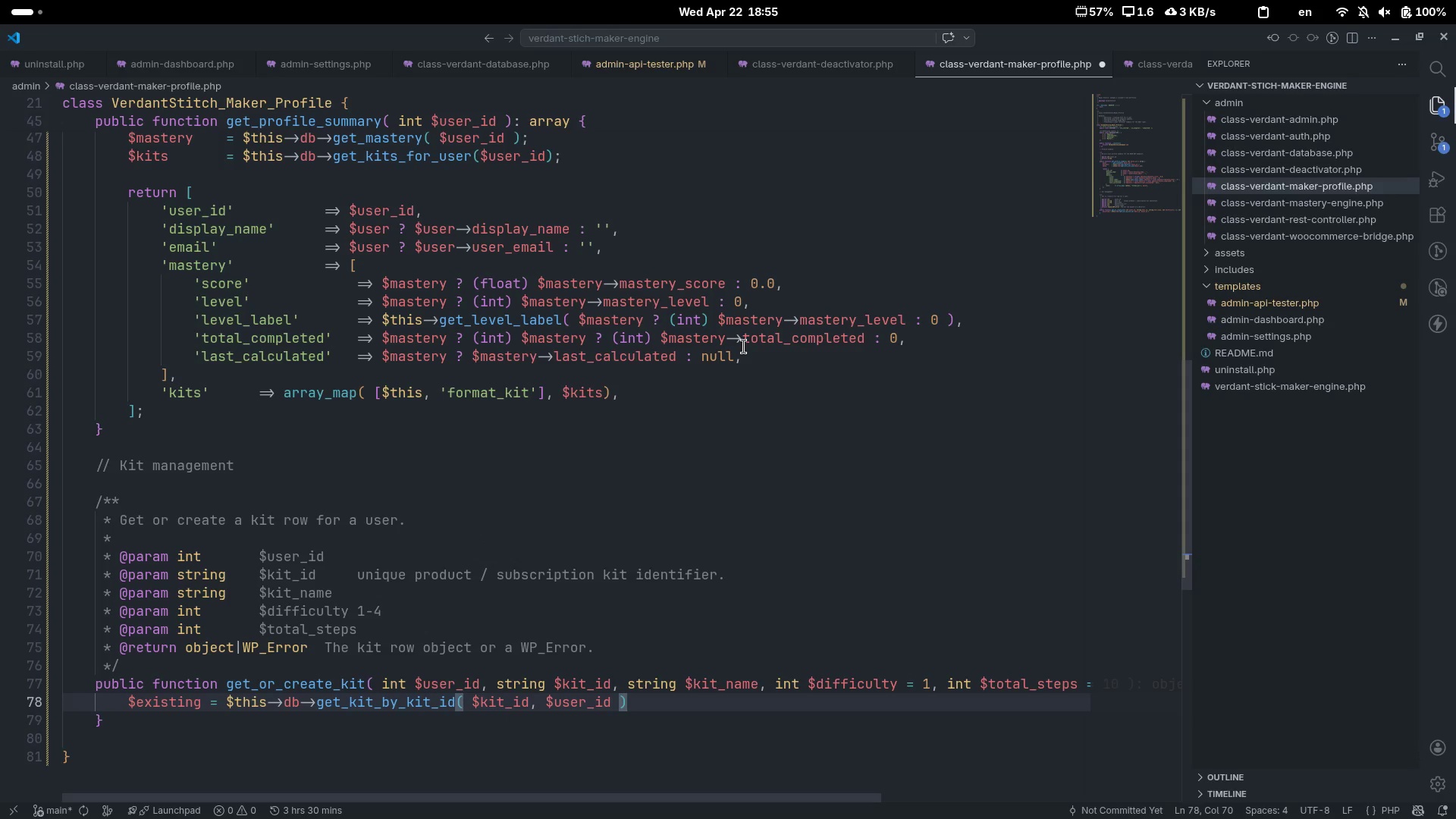 
key(Semicolon)
 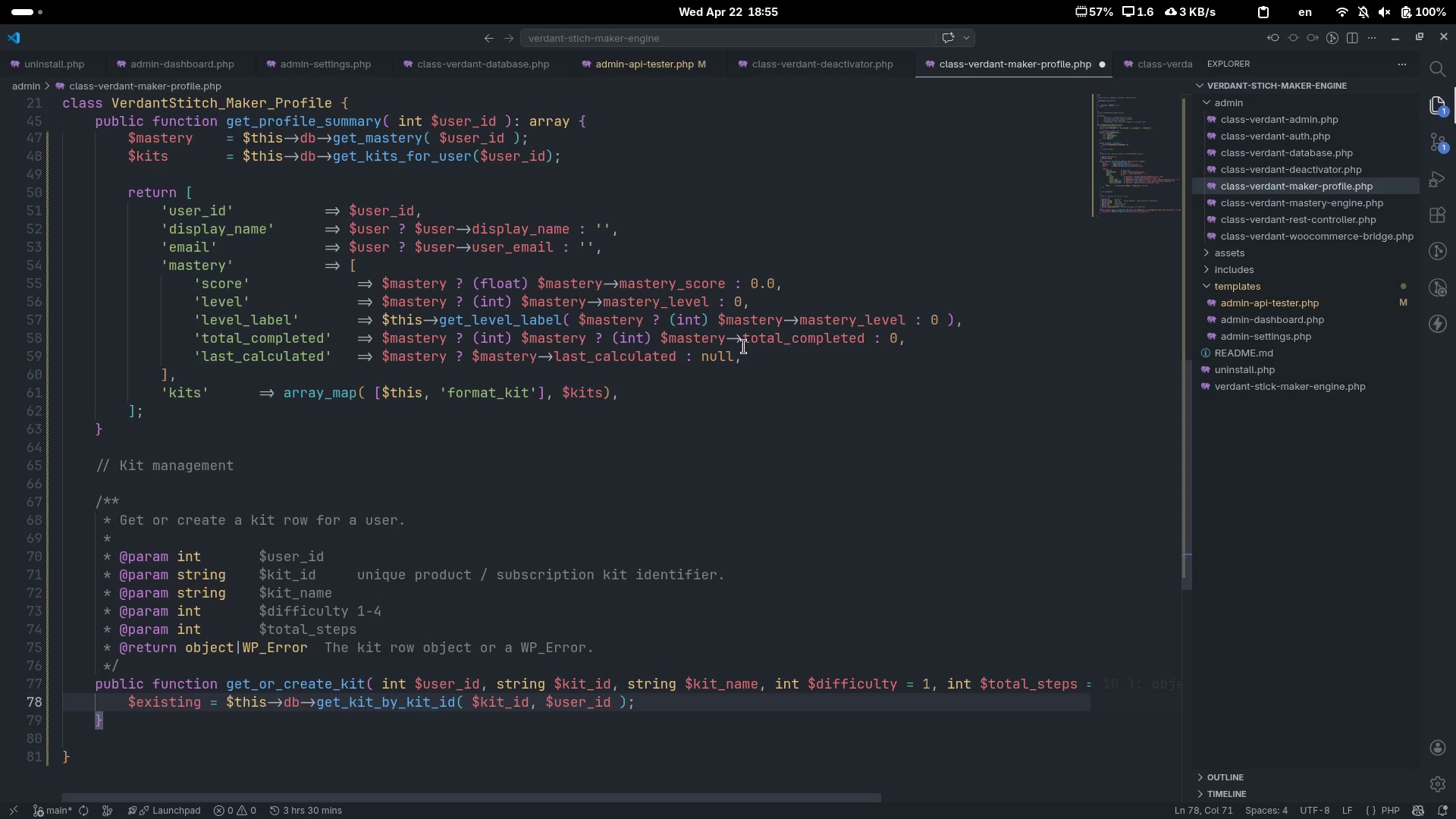 
key(Enter)
 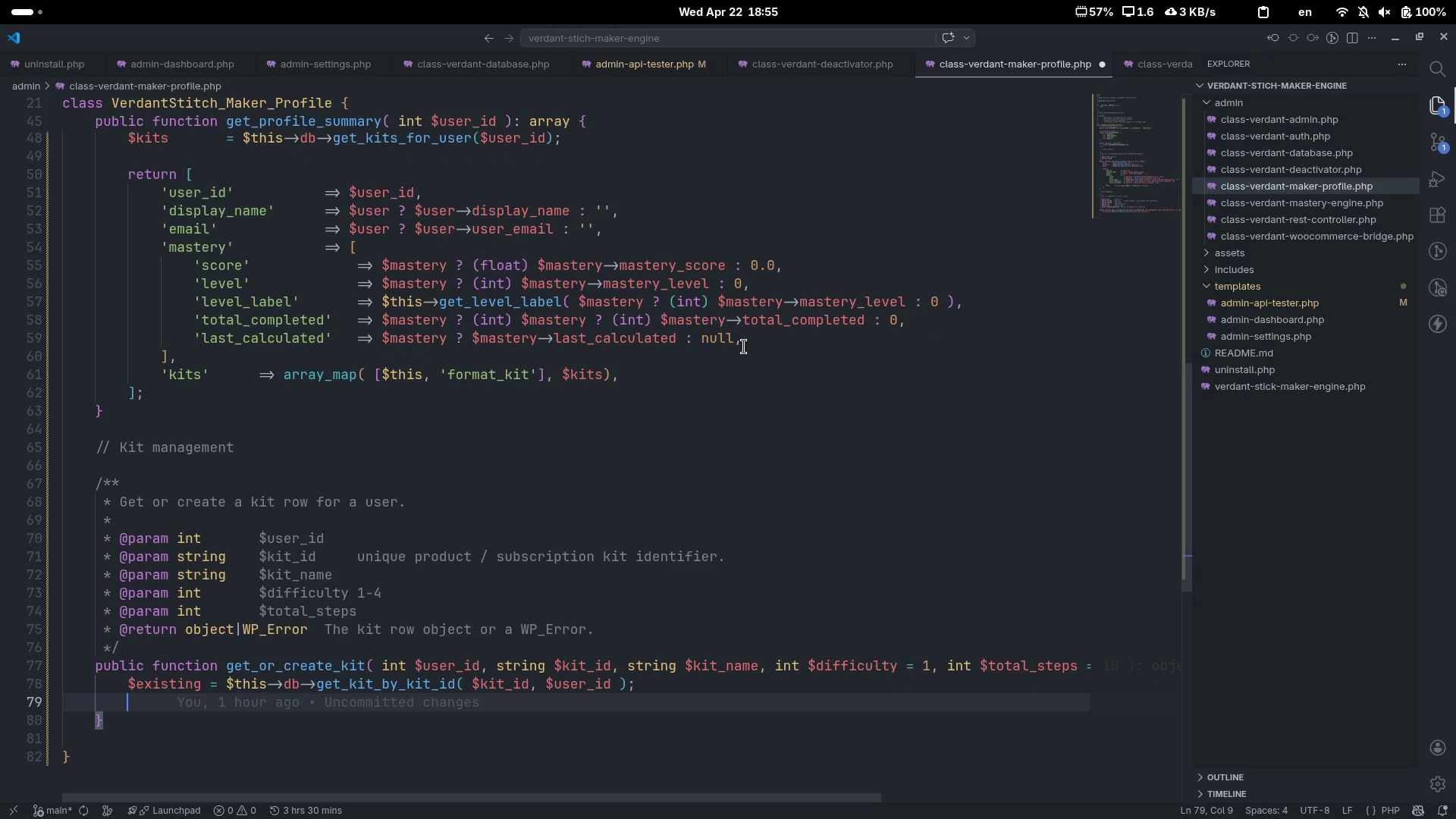 
type(if ( )
 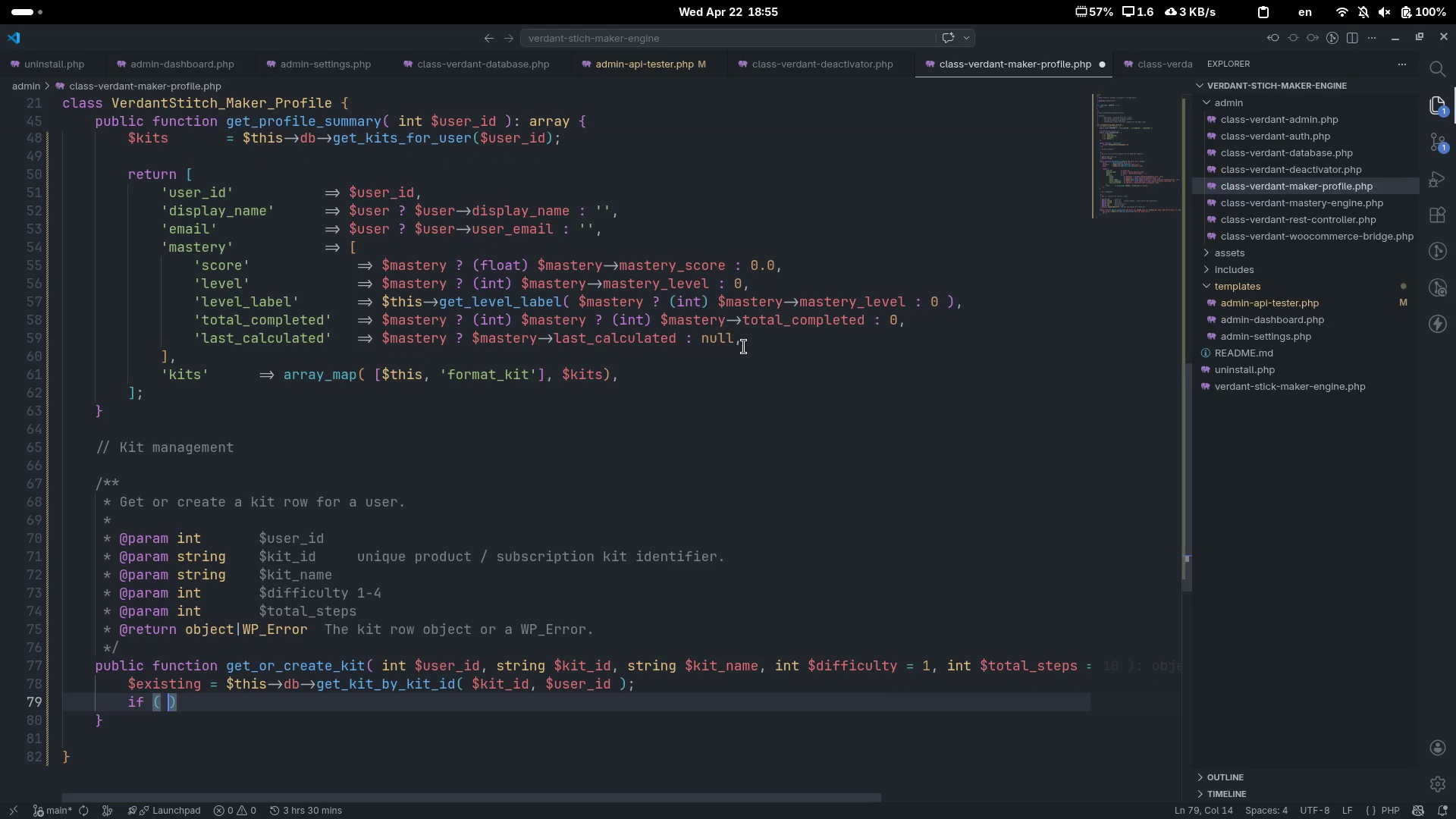 
key(ArrowLeft)
 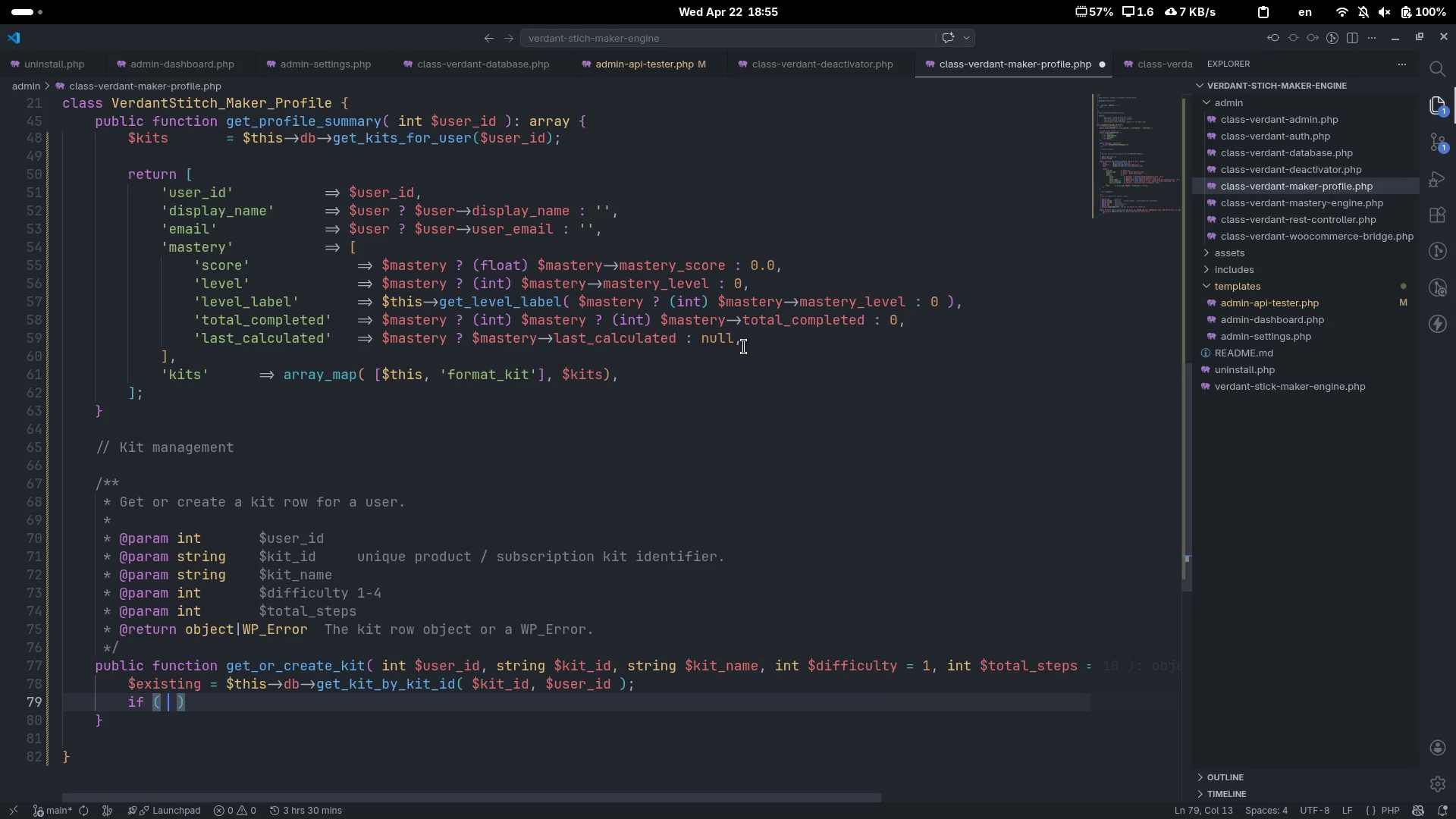 
type( $exis)
key(Tab)
 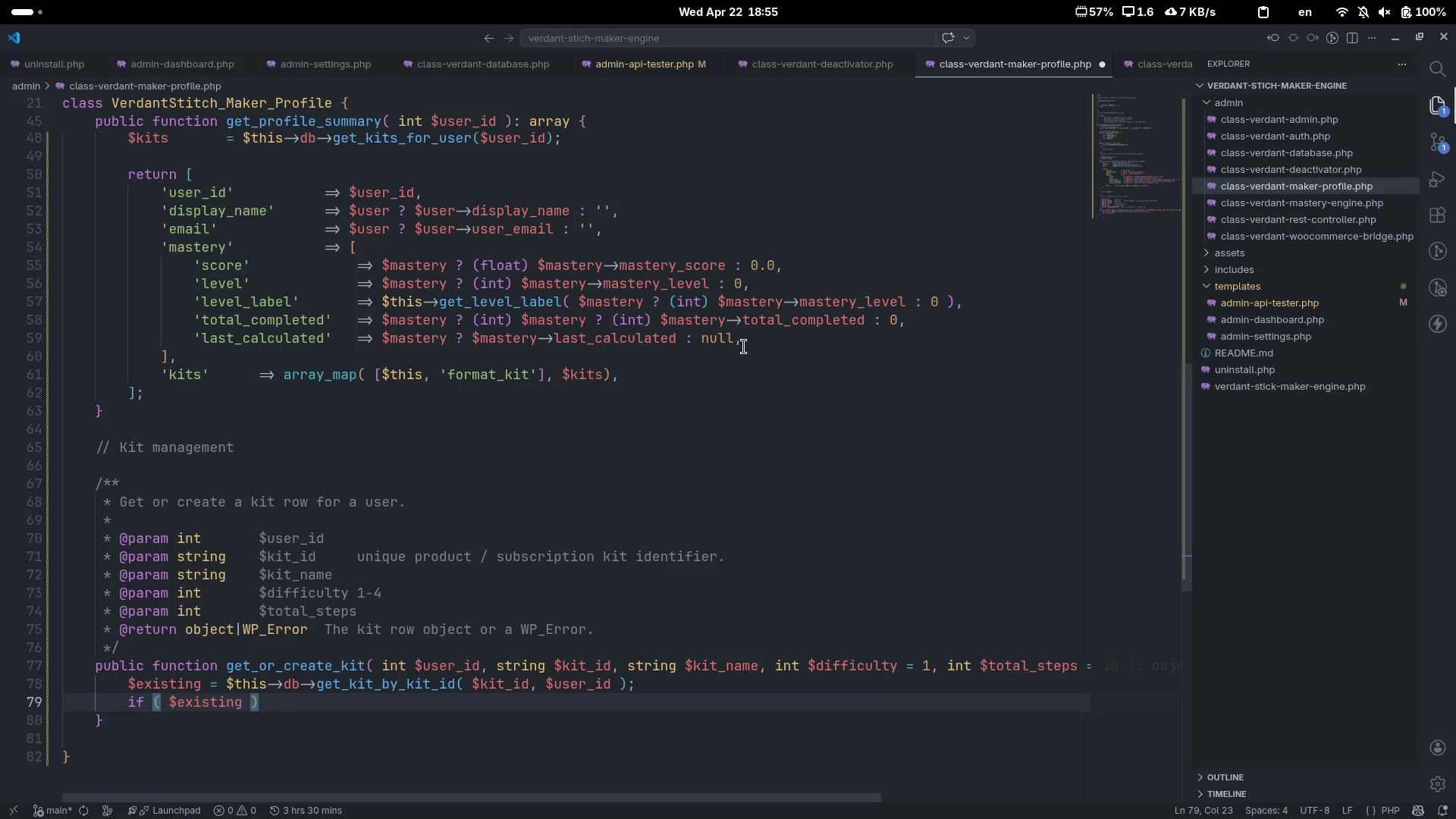 
key(Control+ControlLeft)
 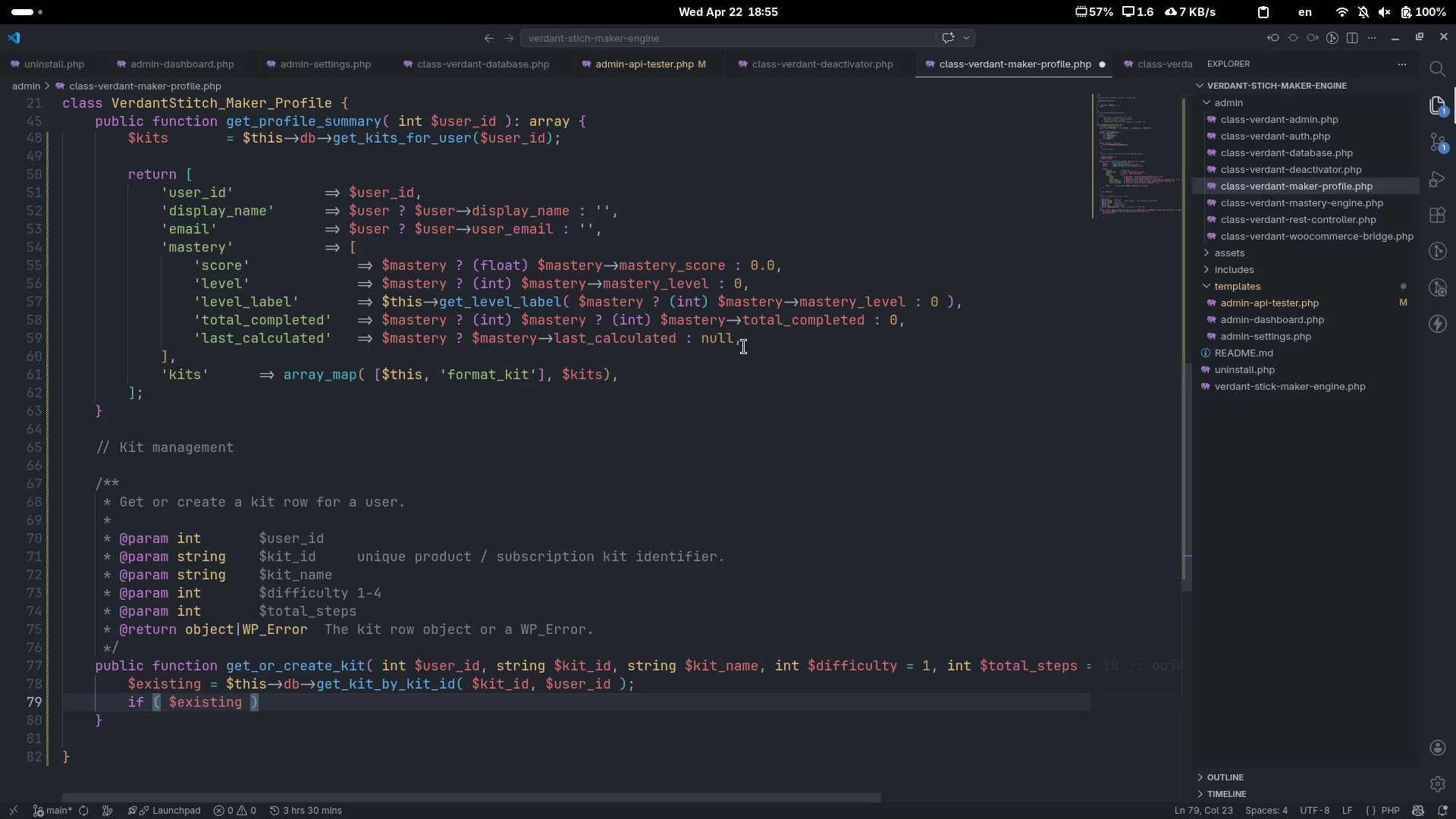 
key(Control+ArrowRight)
 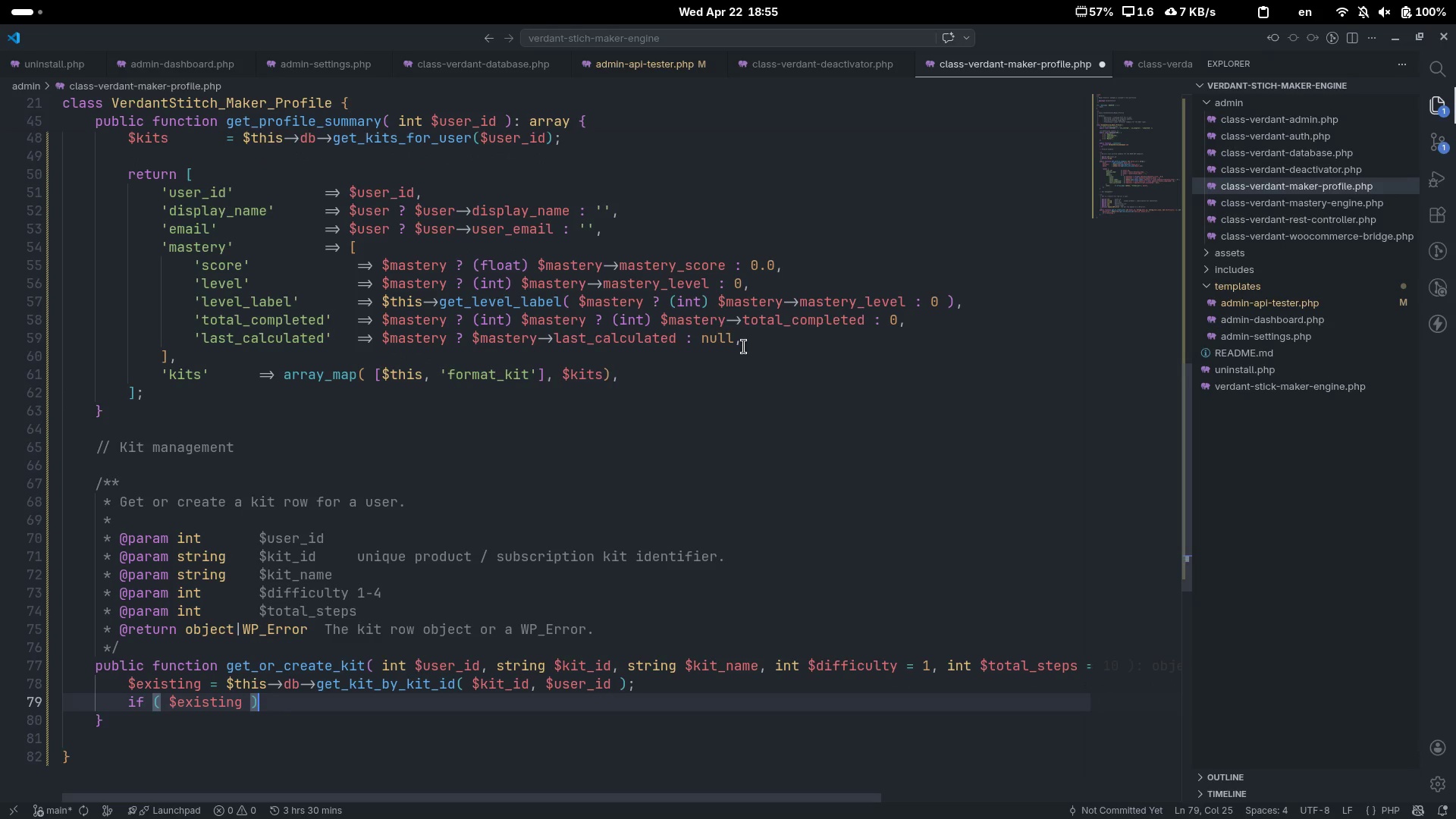 
key(Space)
 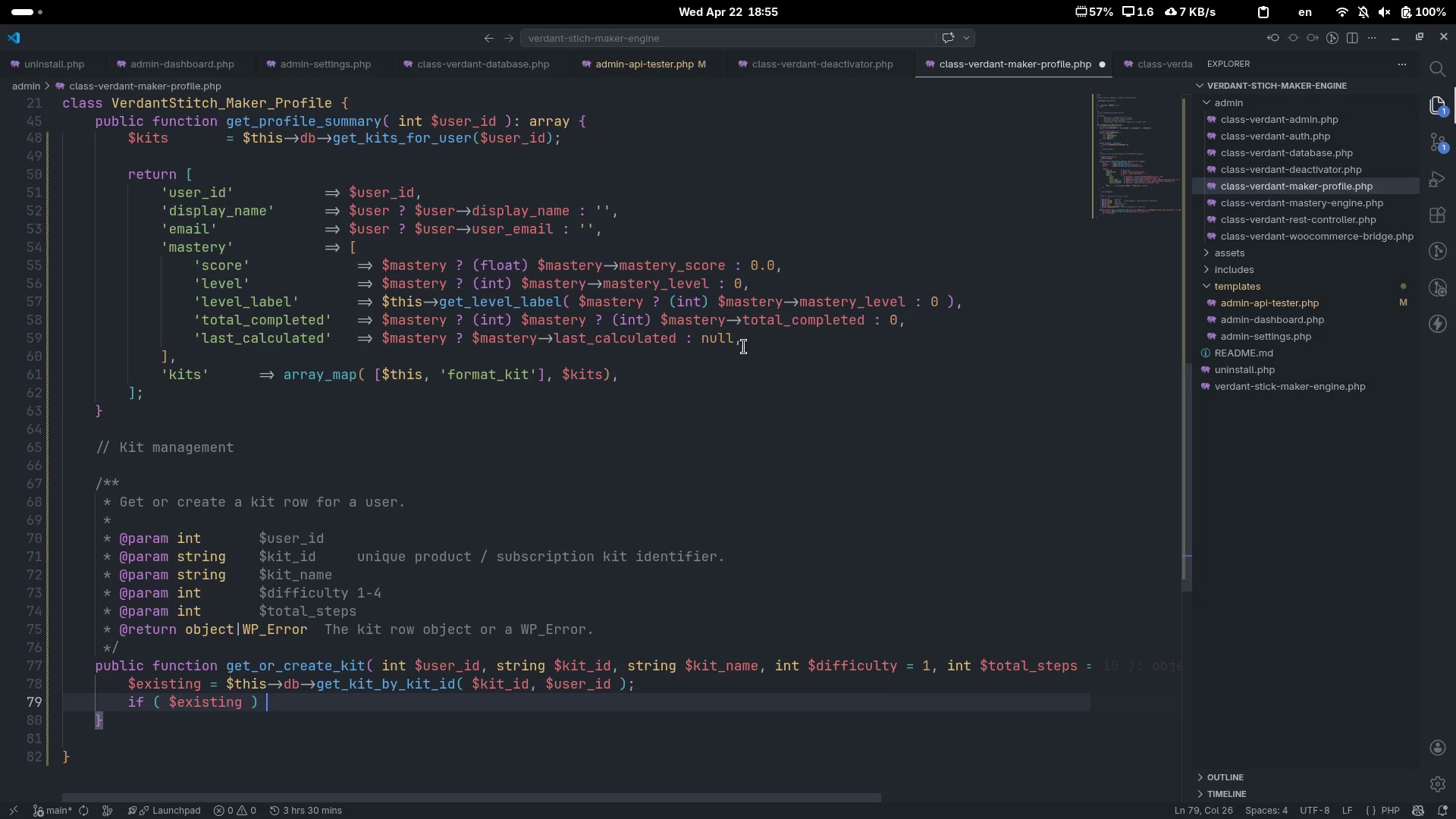 
key(Shift+ShiftLeft)
 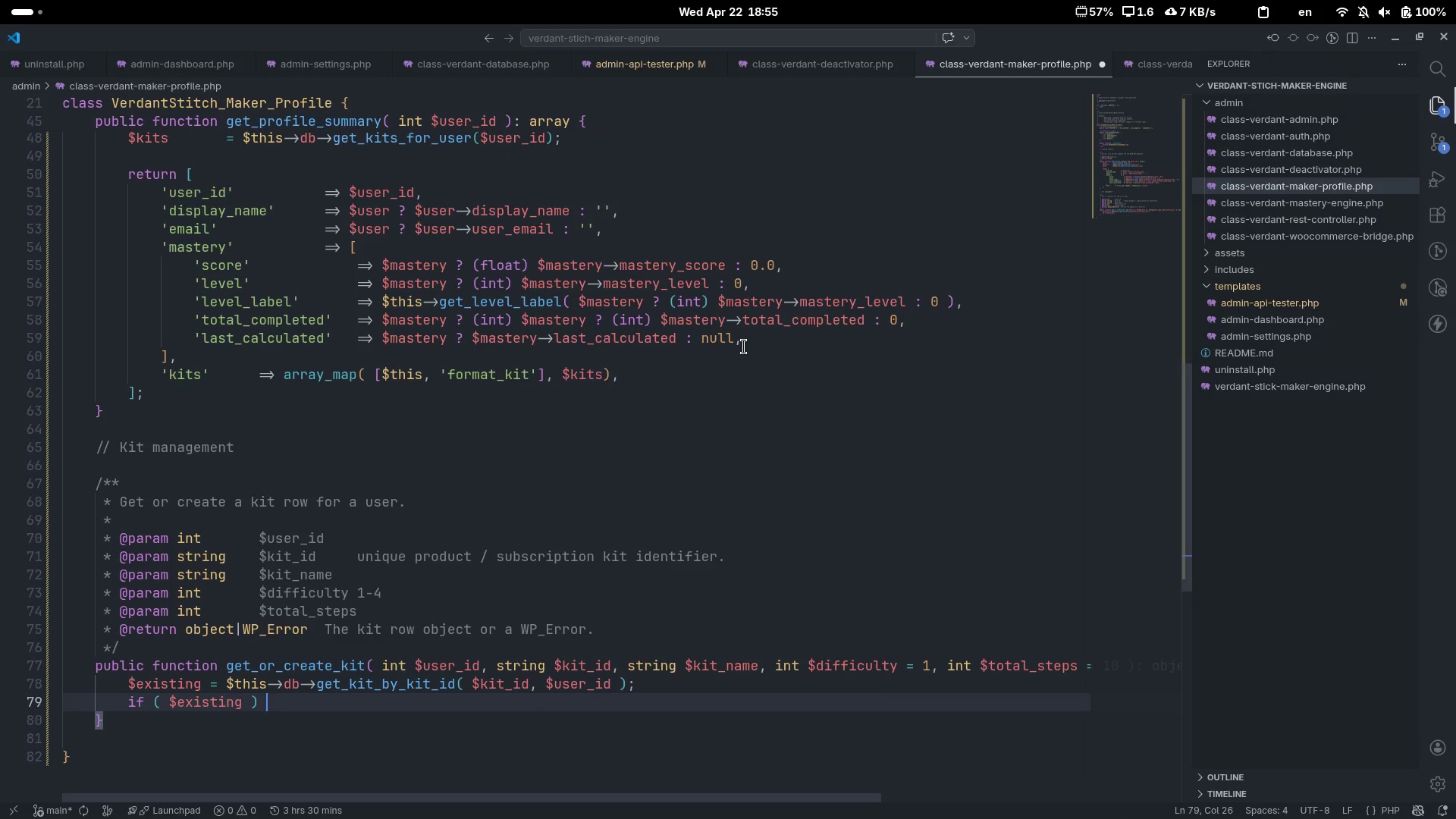 
key(Shift+BracketLeft)
 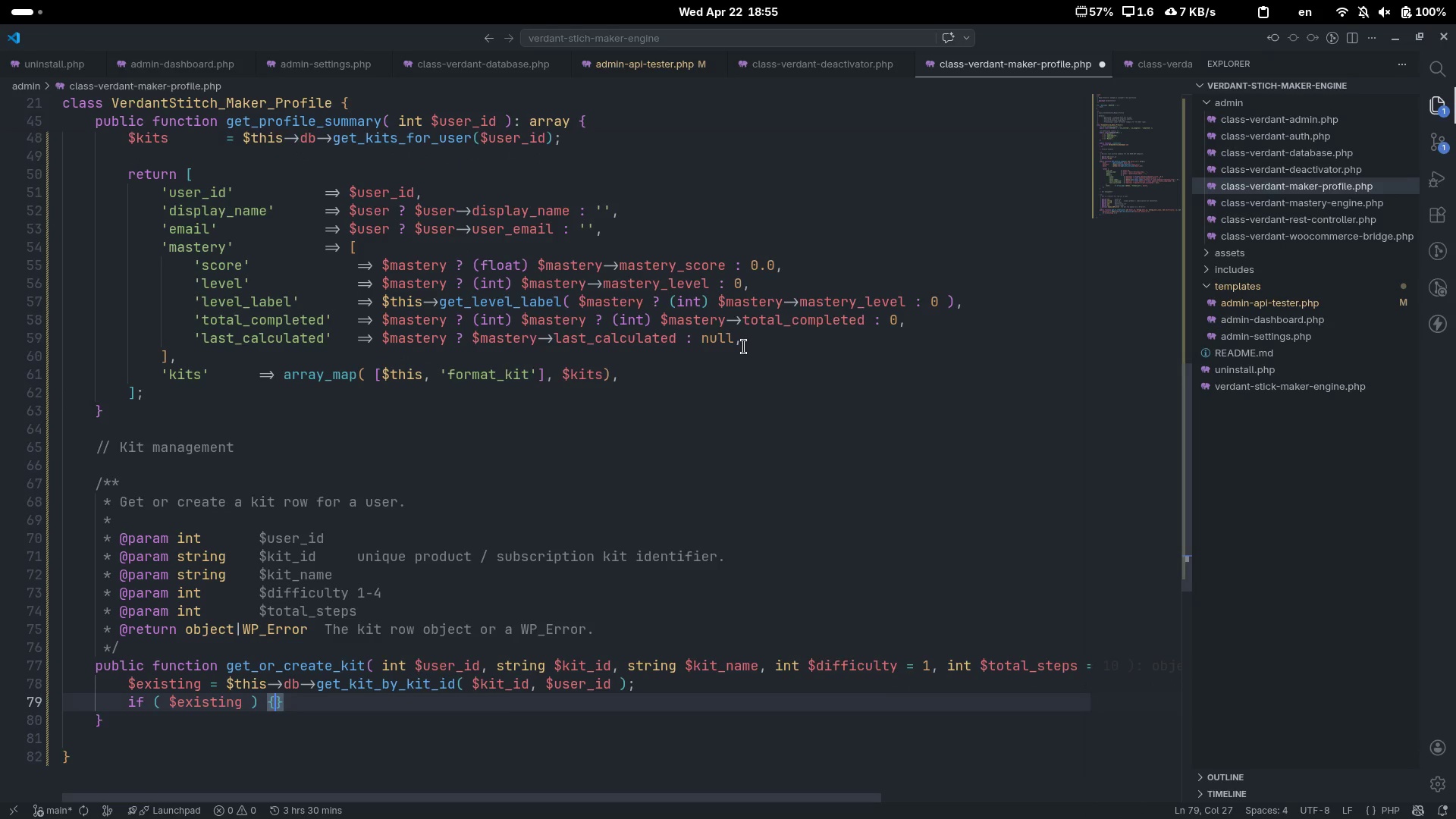 
key(Enter)
 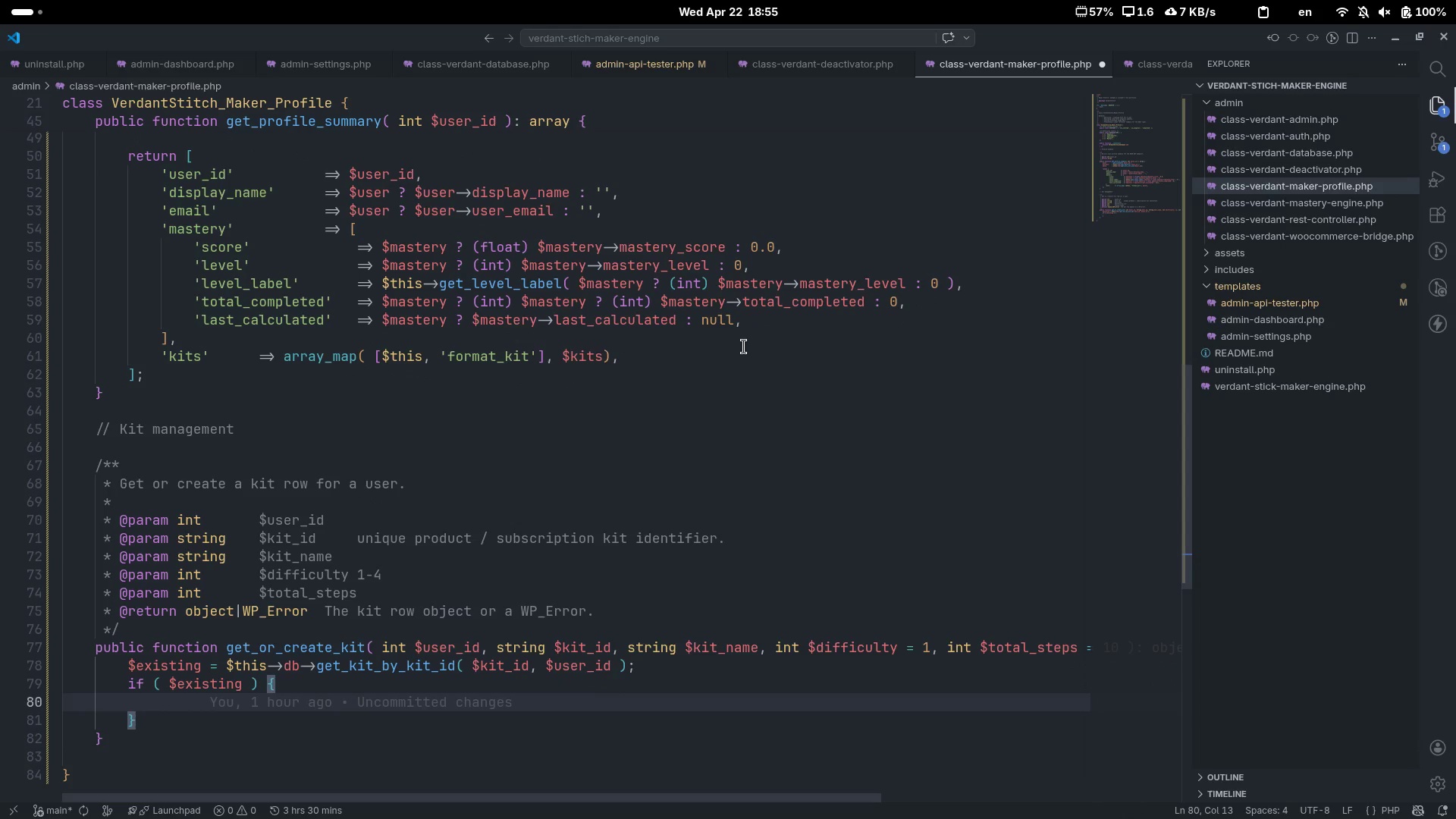 
type(return $ex)
key(Tab)
type(;)
 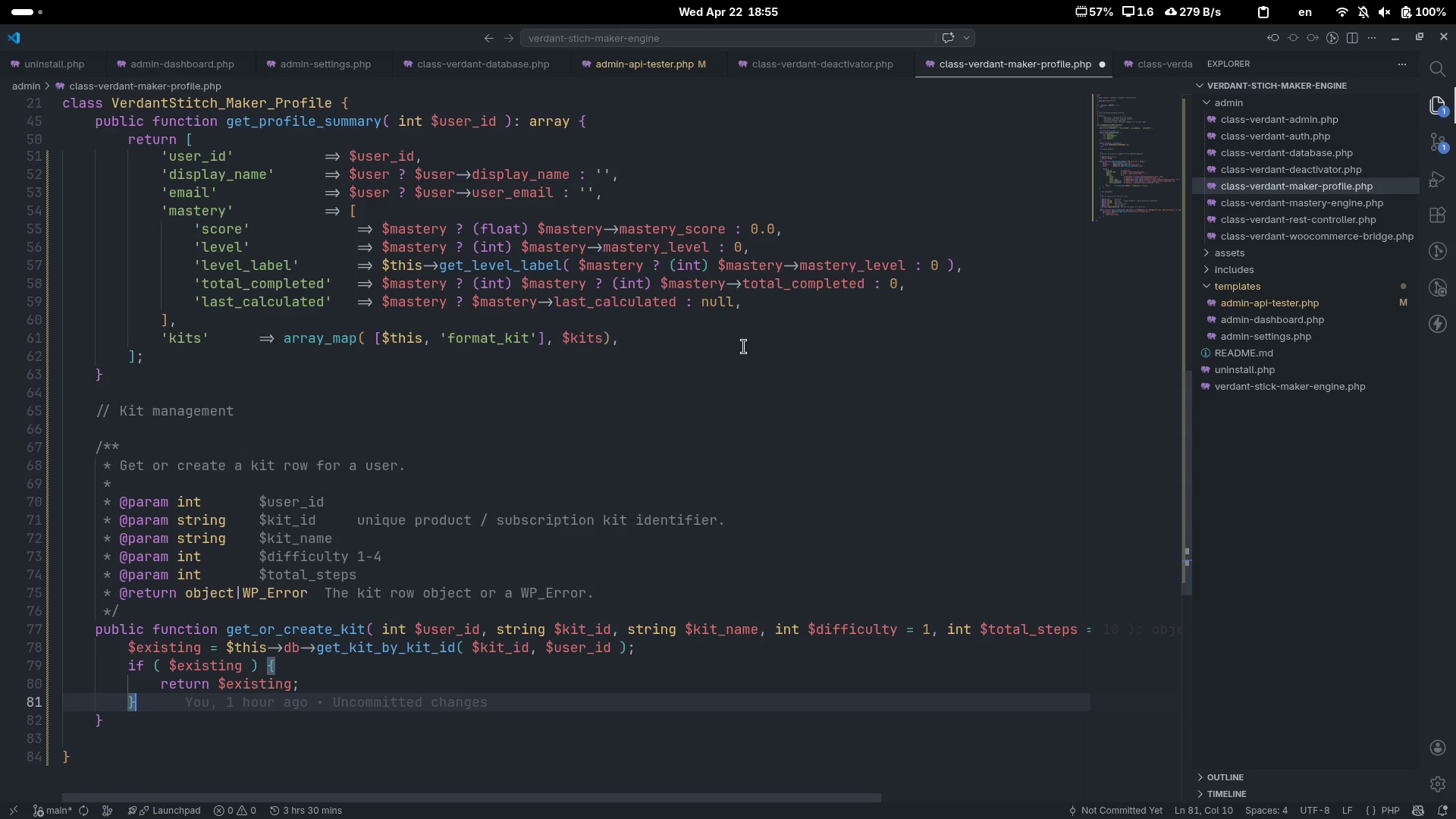 
 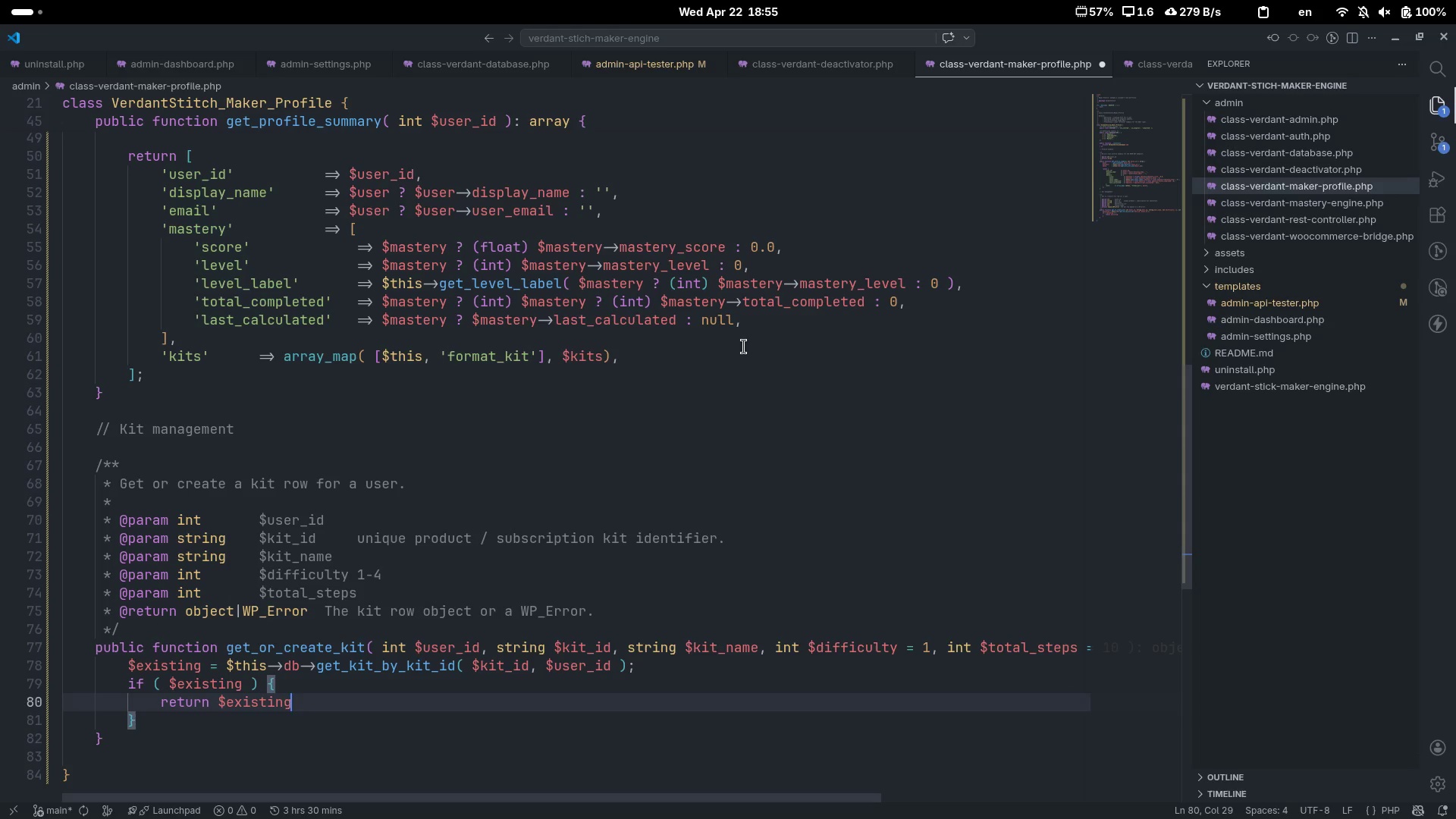 
key(ArrowDown)
 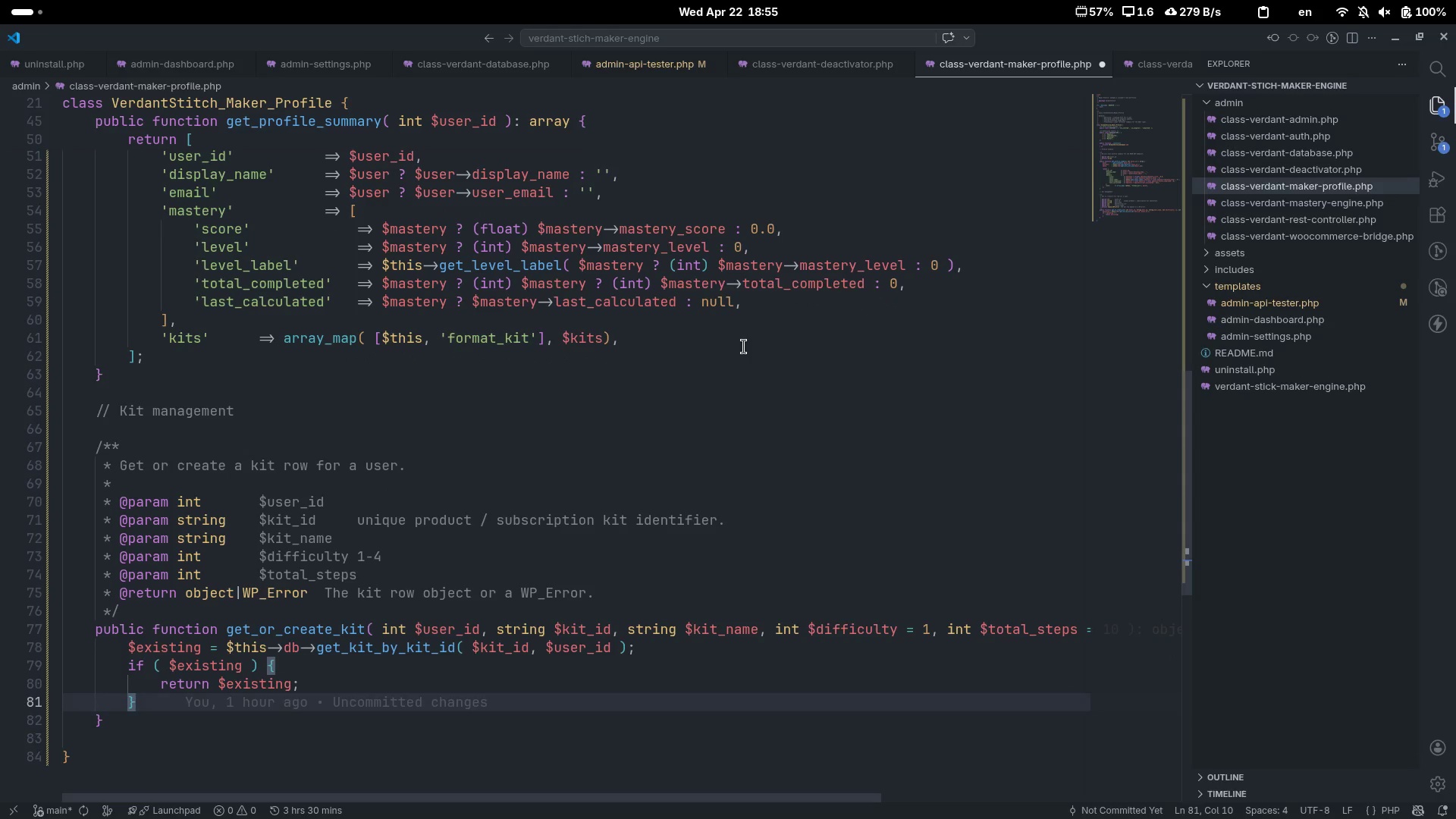 
key(Enter)
 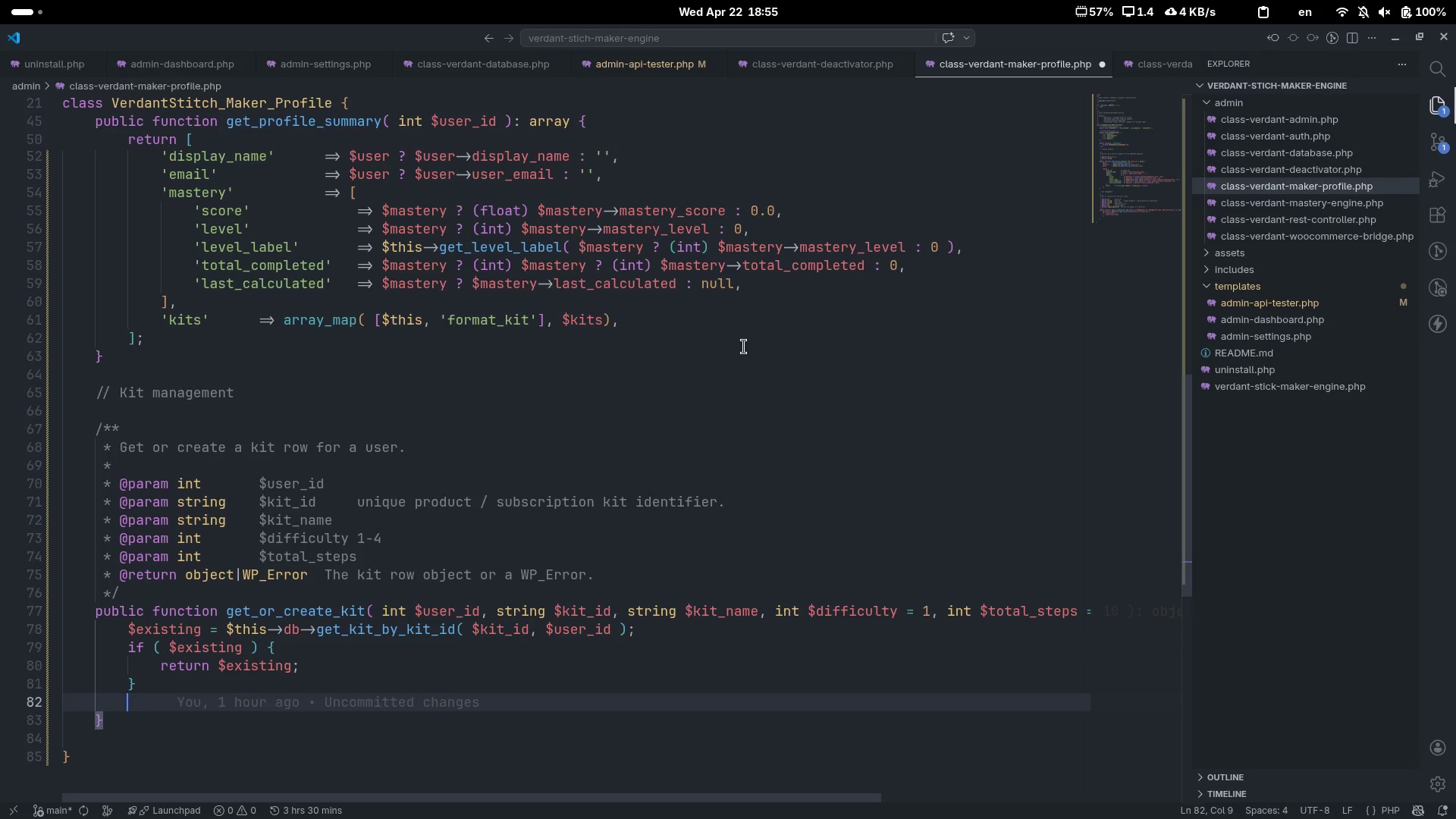 
key(Enter)
 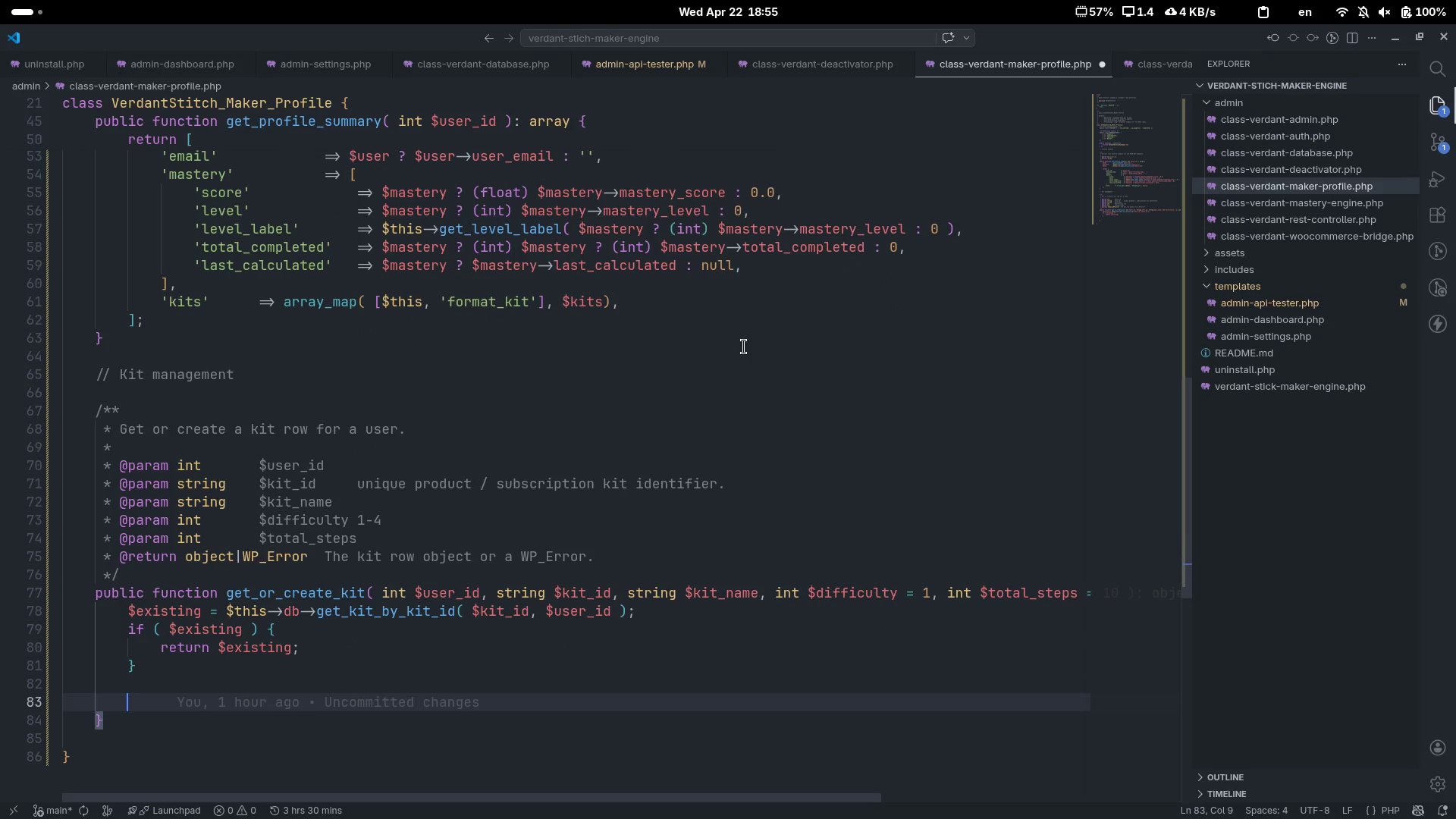 
type(if ( )
 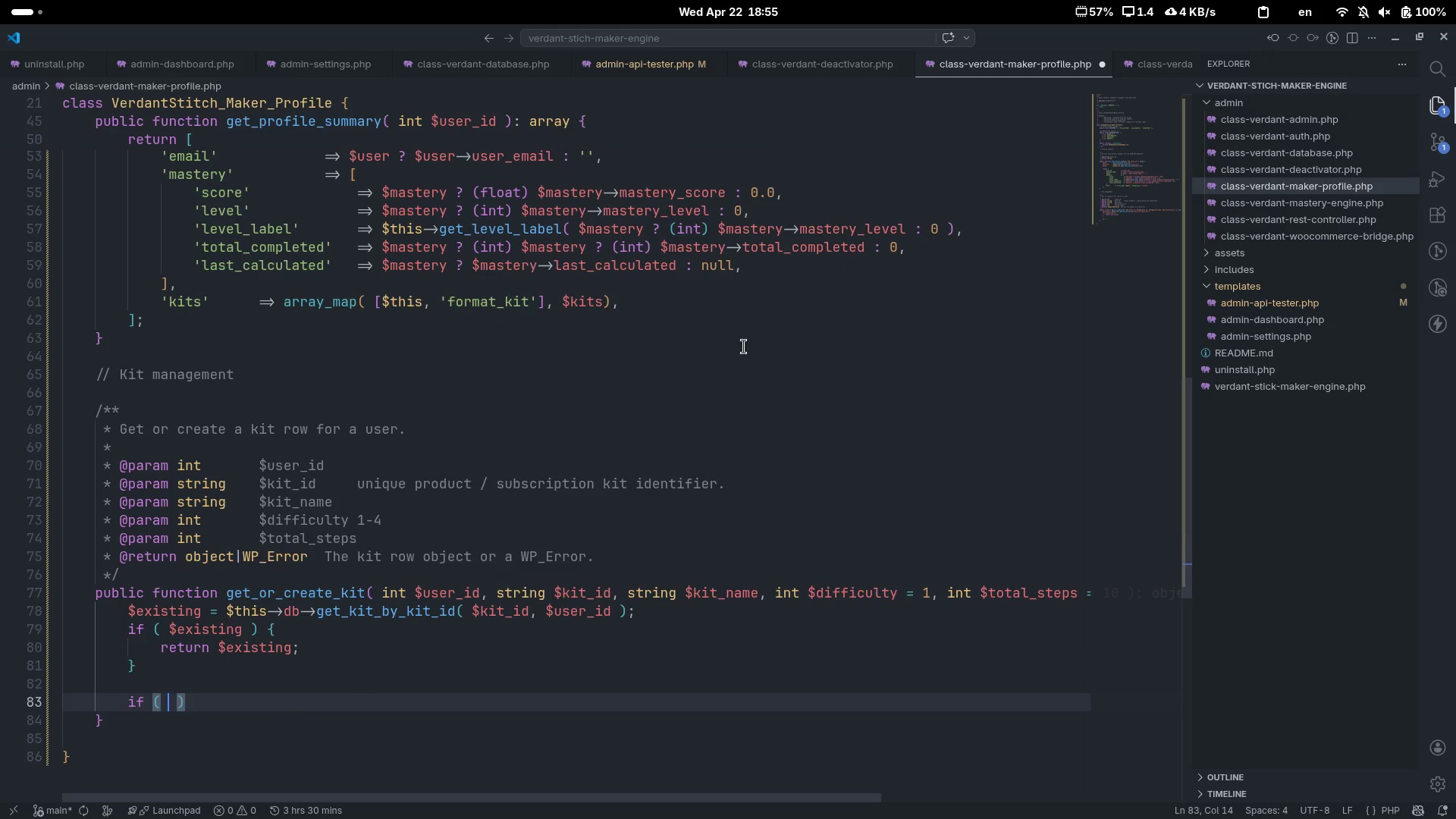 
 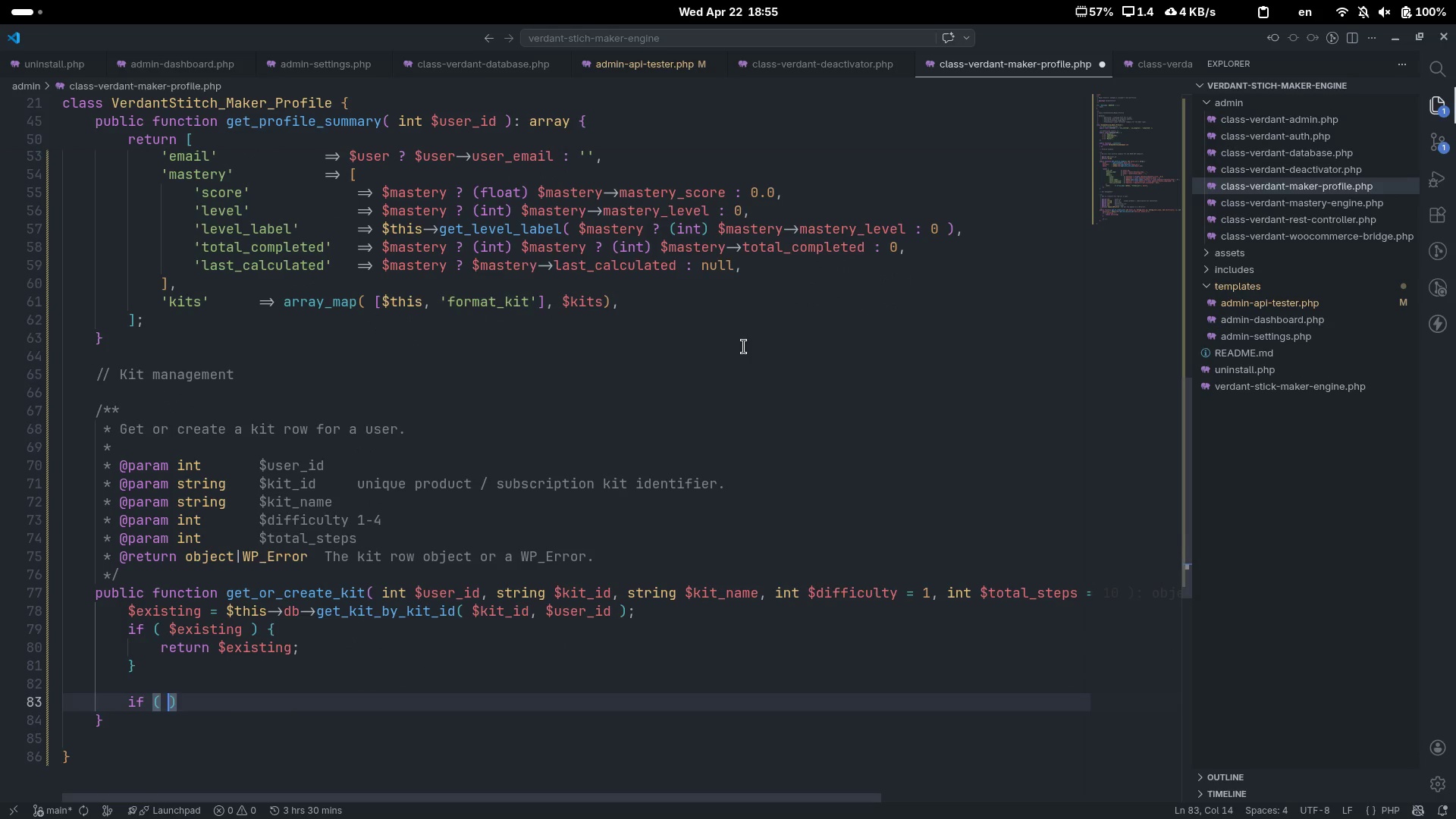 
key(ArrowLeft)
 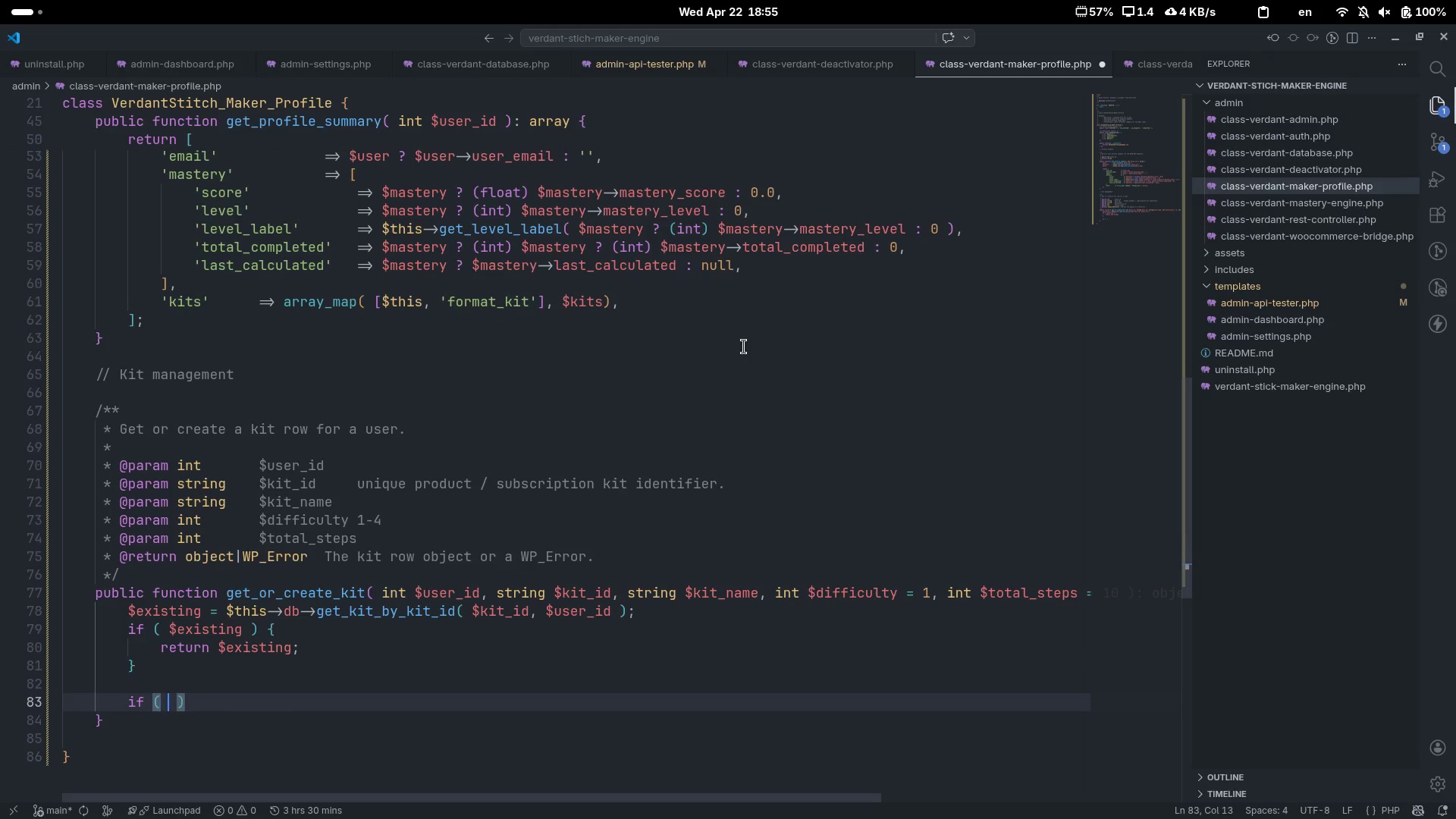 
type( ! array_e)
key(Backspace)
type(kety)
key(Backspace)
key(Backspace)
type(y_exists)
key(Tab)
type(()
 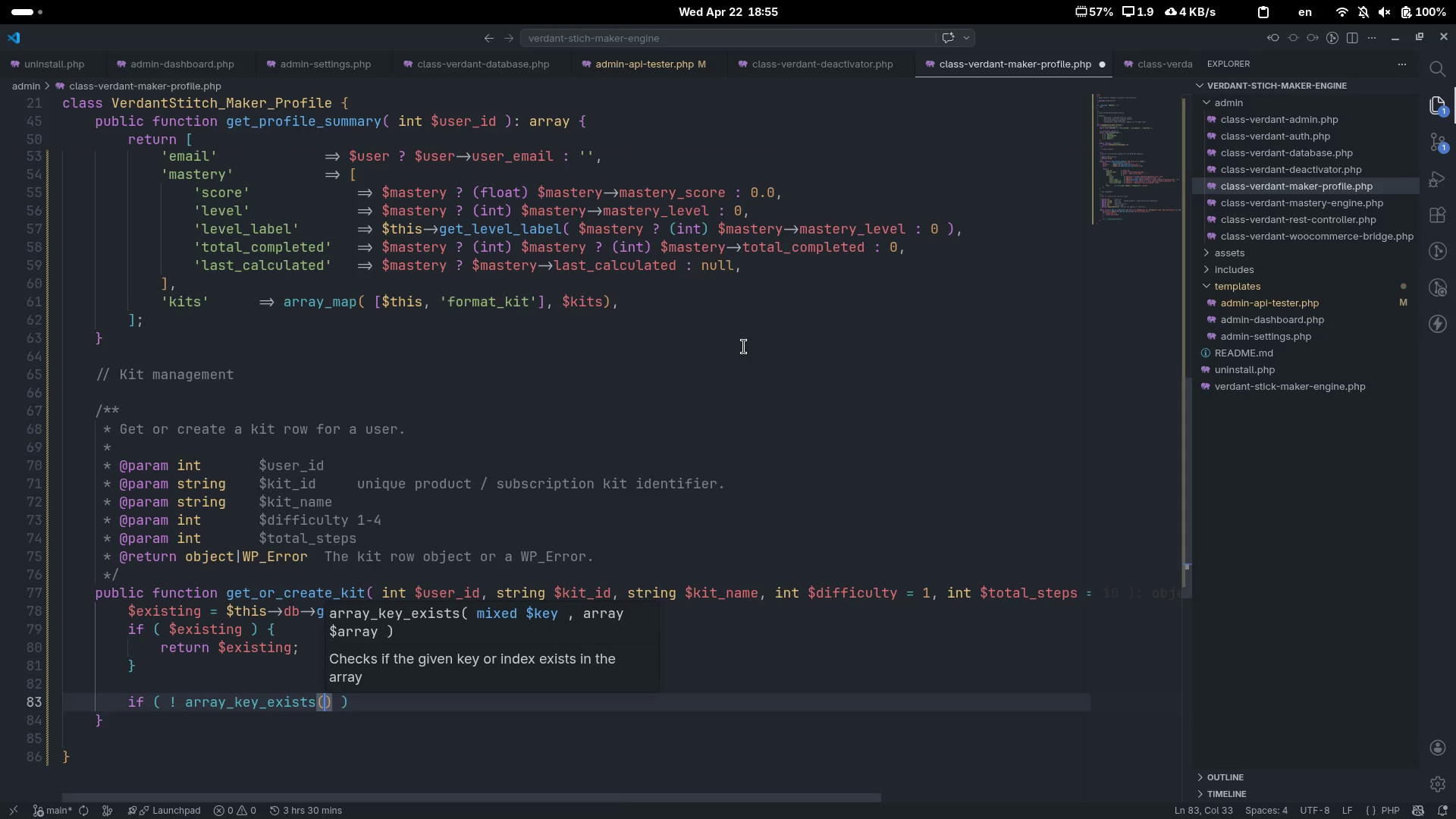 
key(ArrowLeft)
 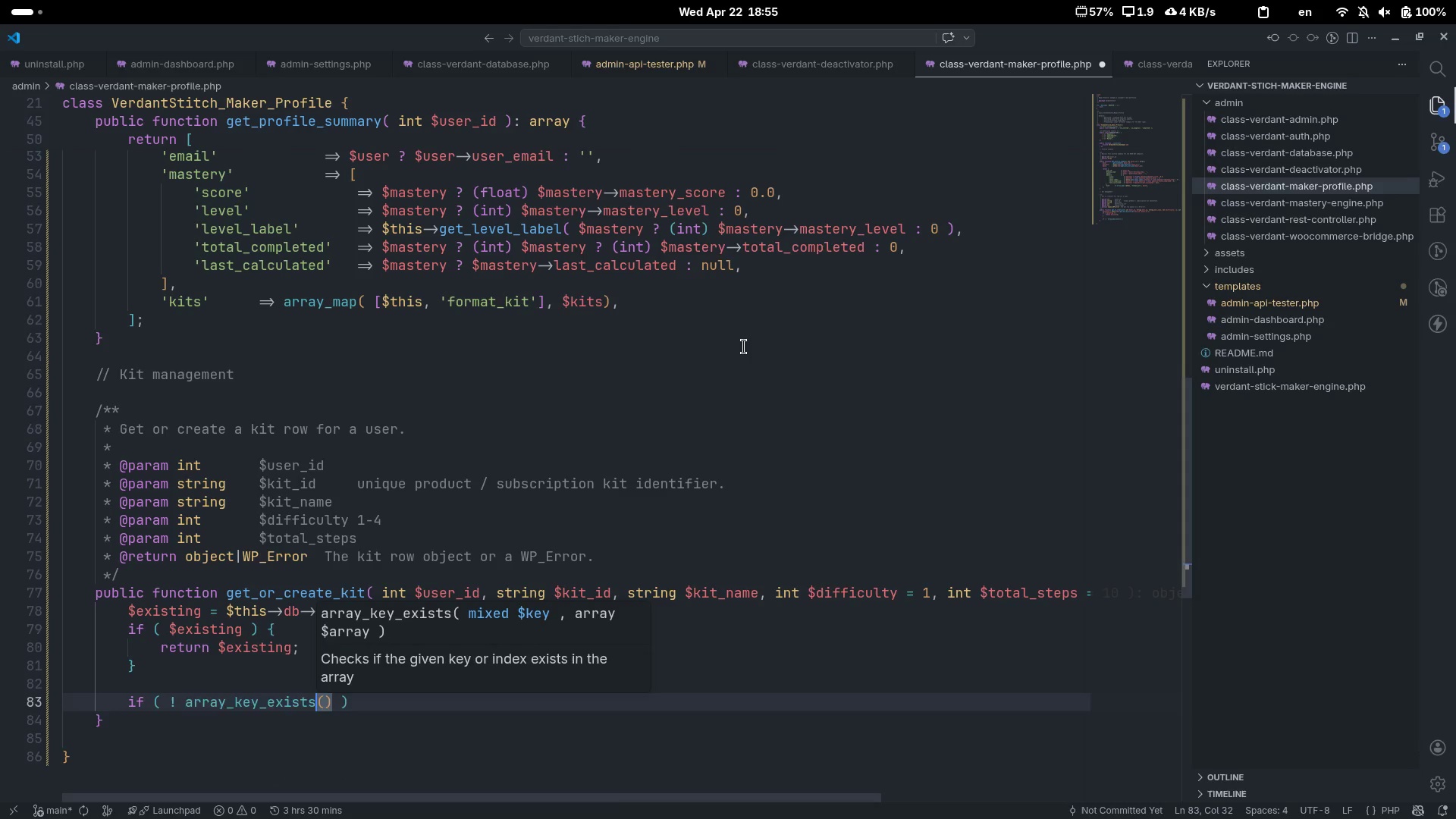 
key(Space)
 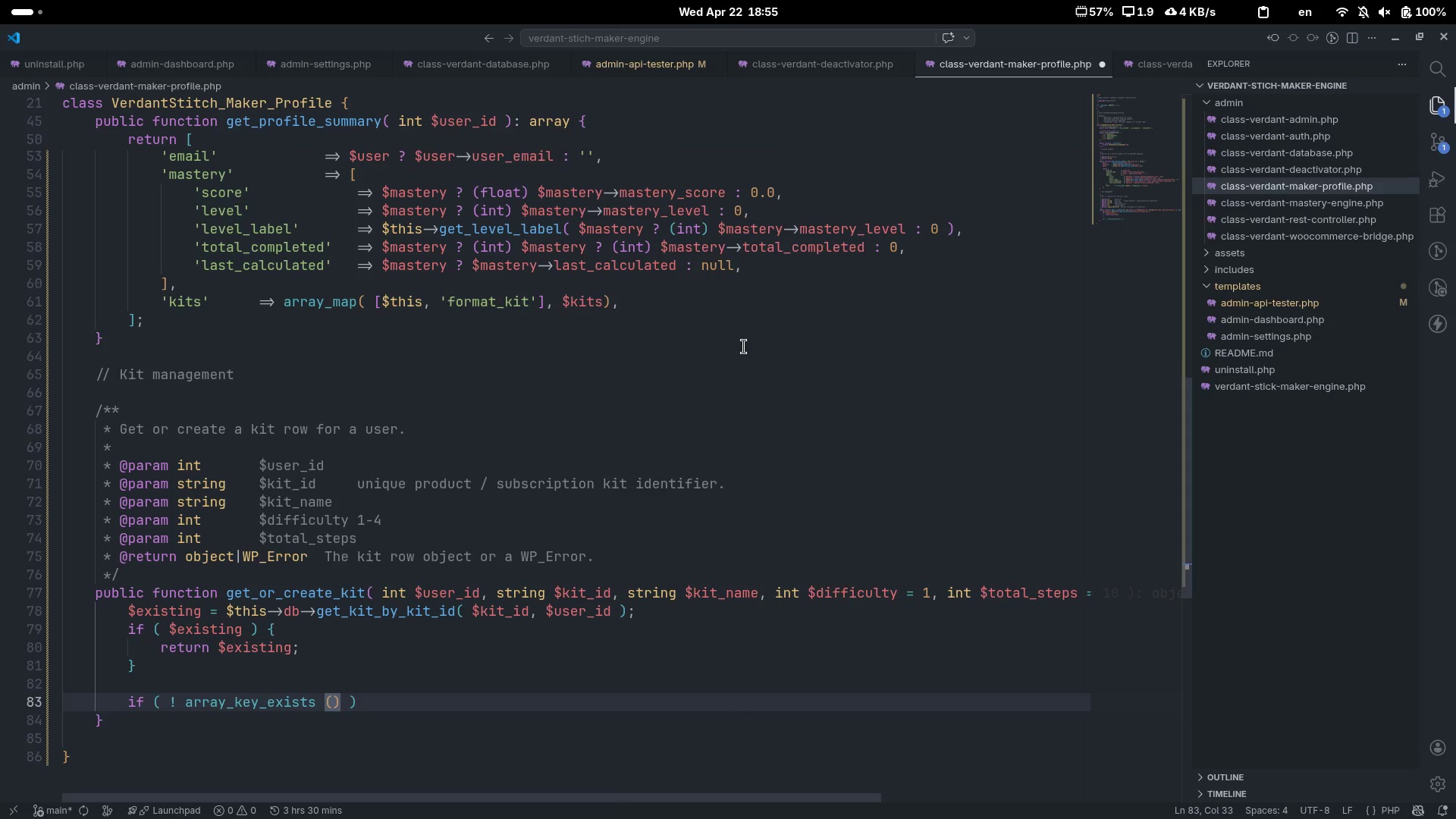 
key(Backspace)
 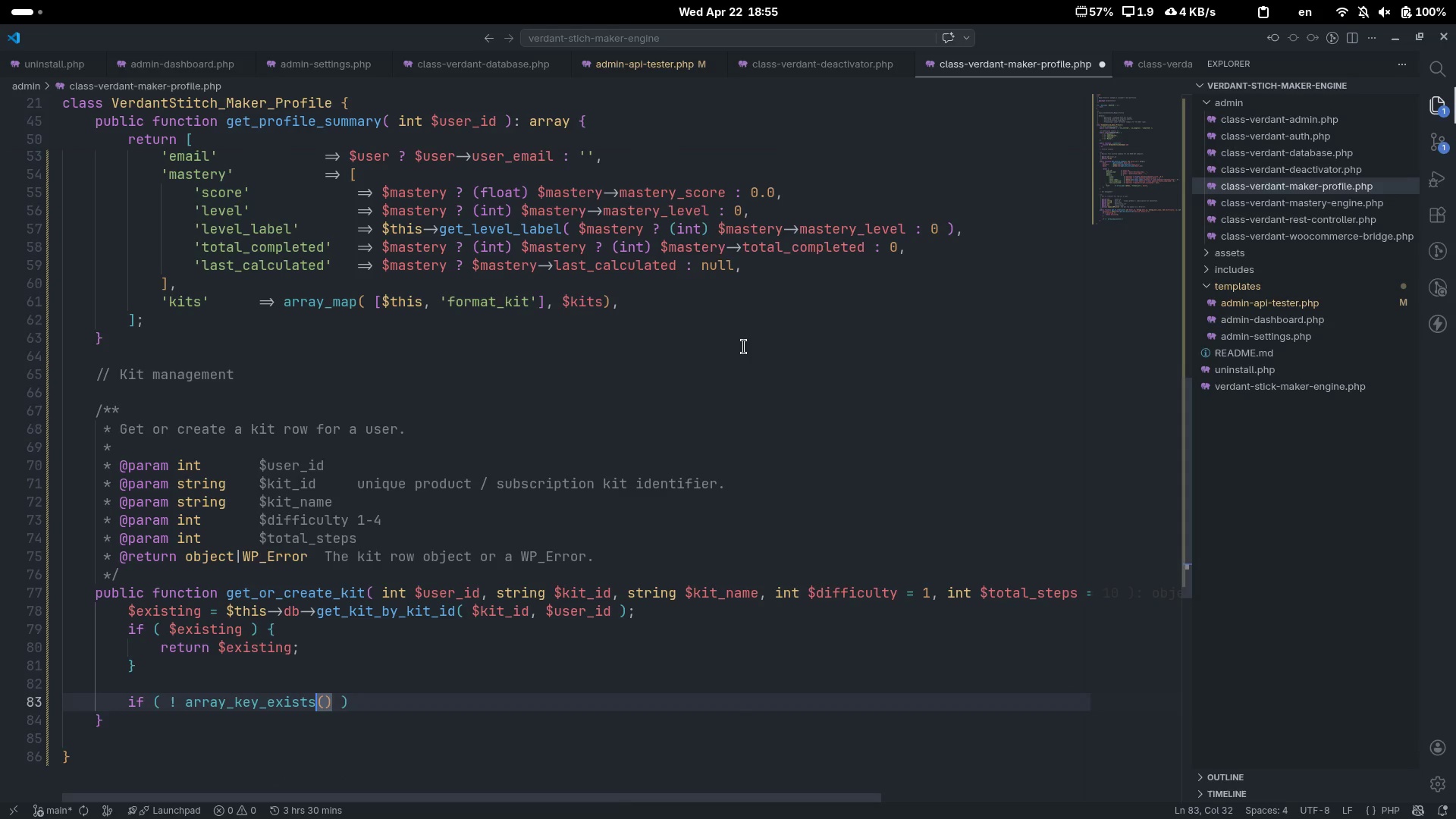 
key(ArrowRight)
 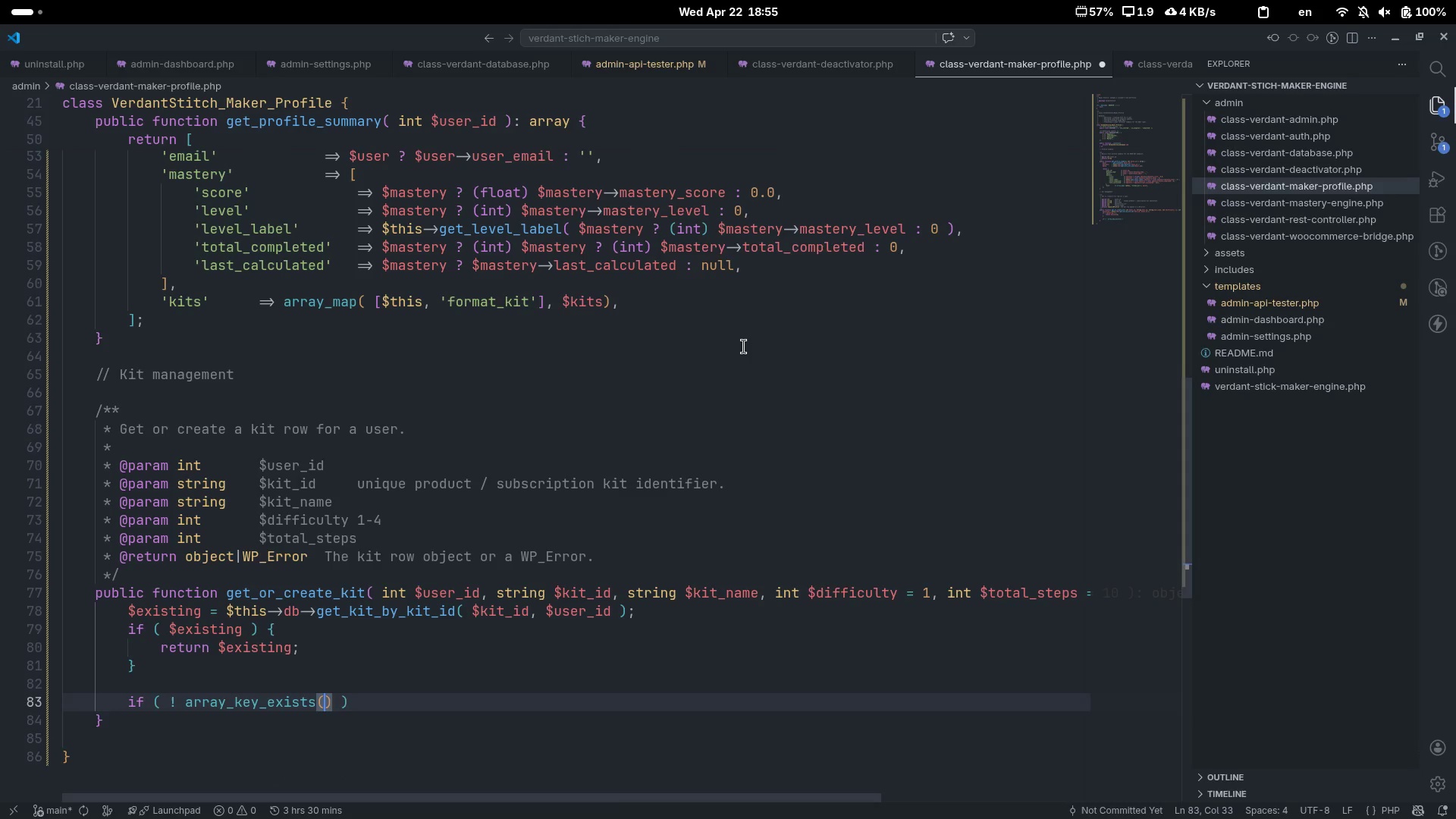 
key(Space)
 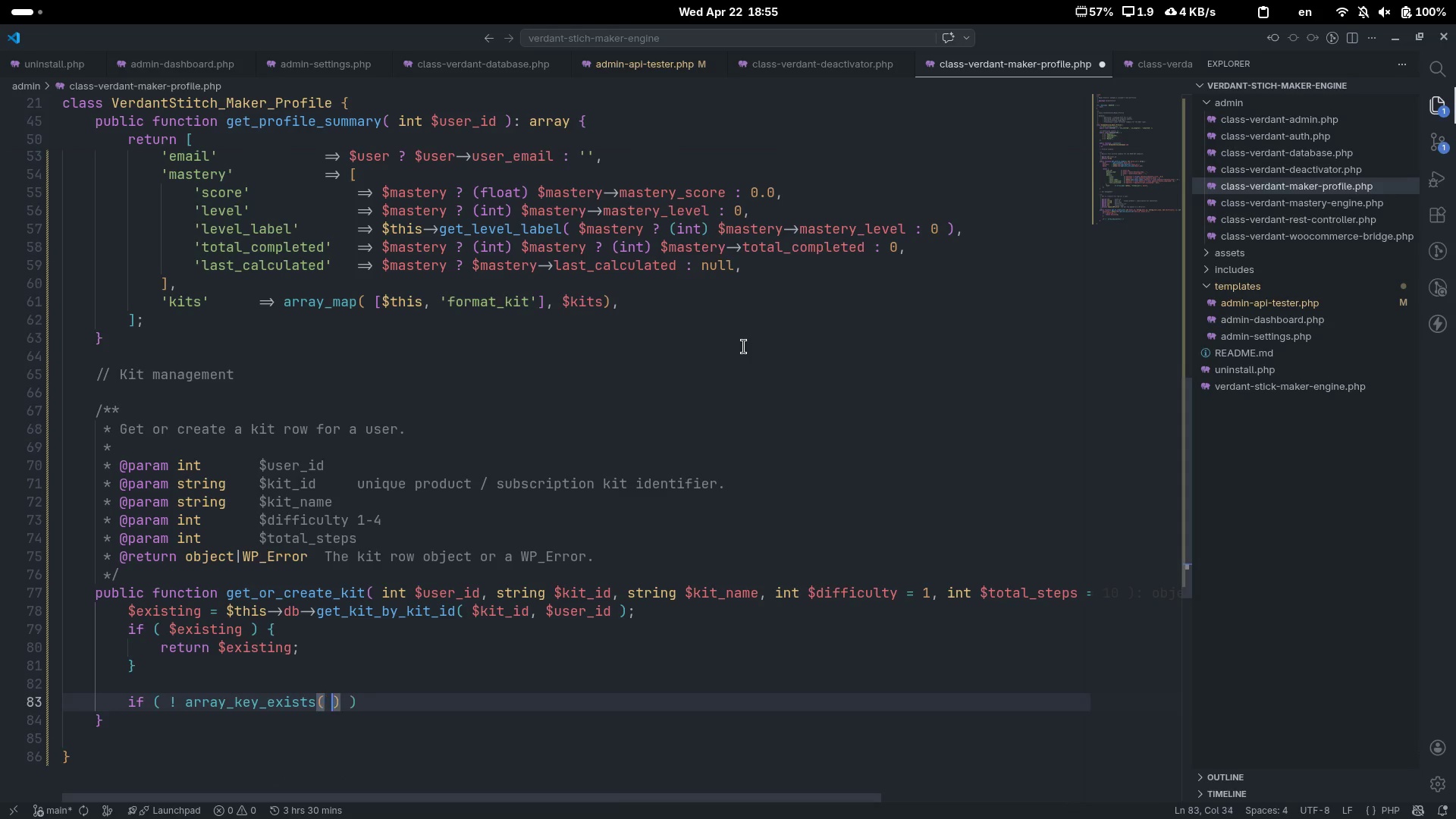 
key(ArrowLeft)
 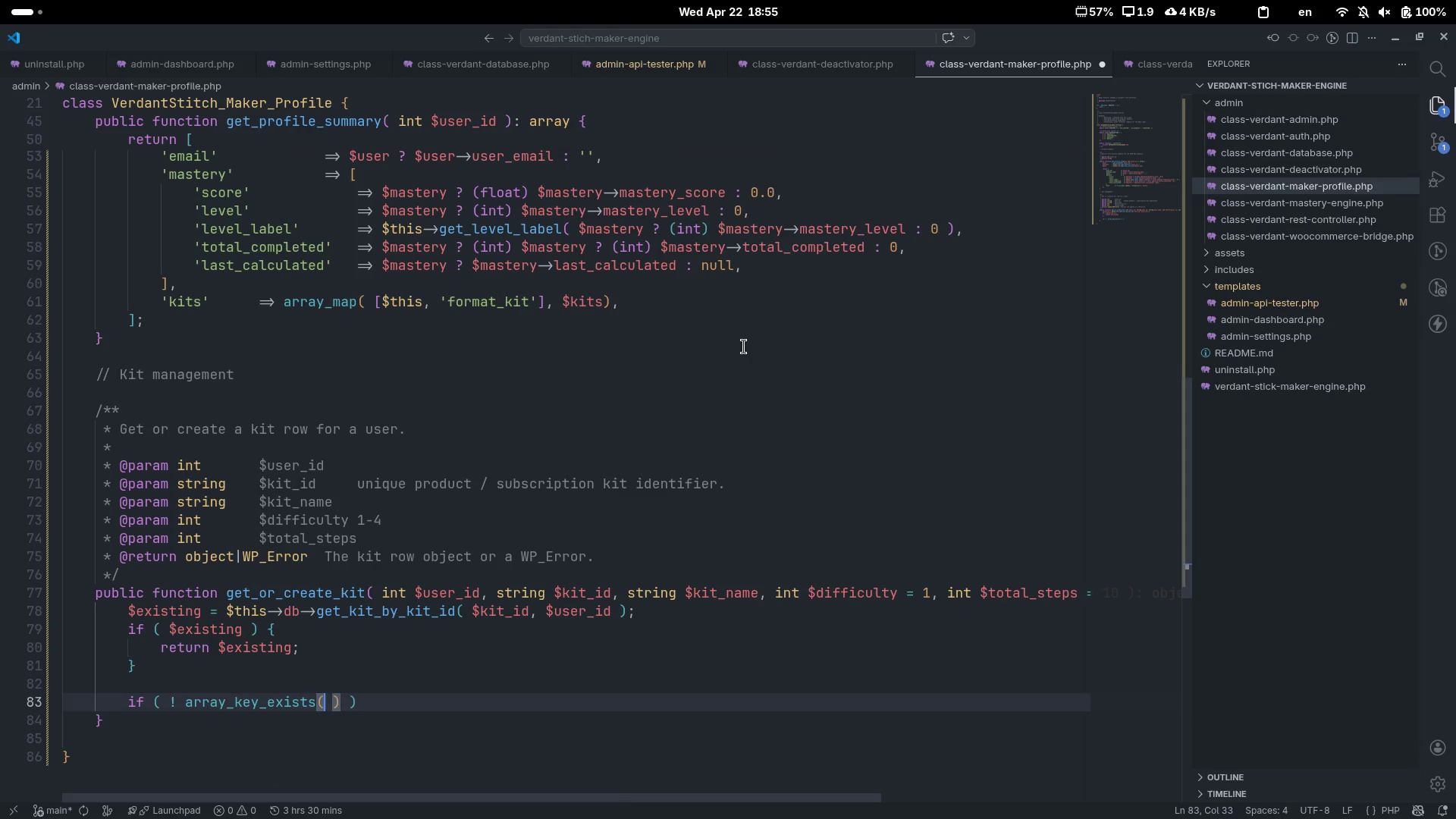 
type( $di)
key(Tab)
type(, self"")
key(Backspace)
key(Backspace)
type(::DIFFICULTIES)
 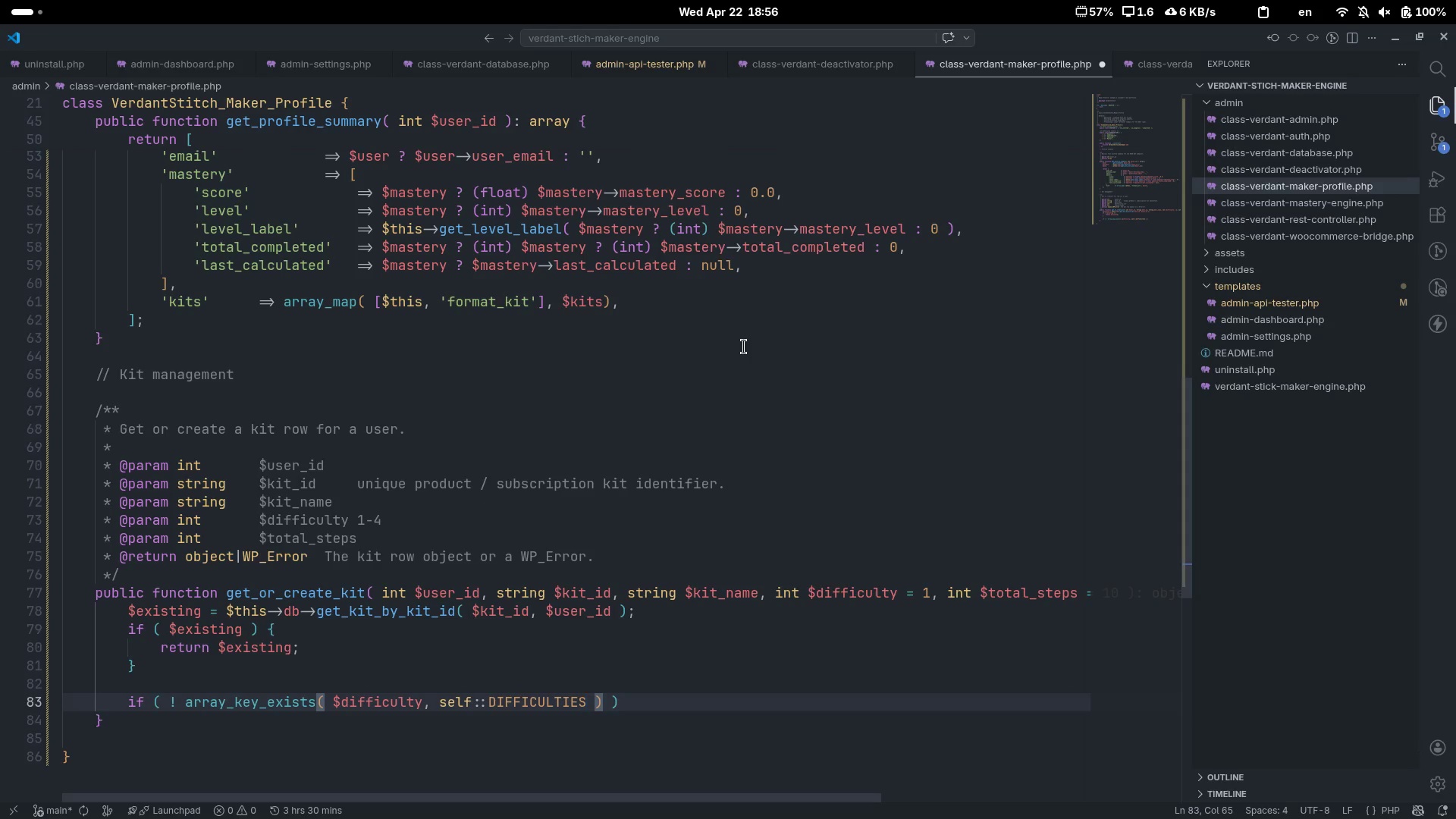 
key(Control+ArrowRight)
 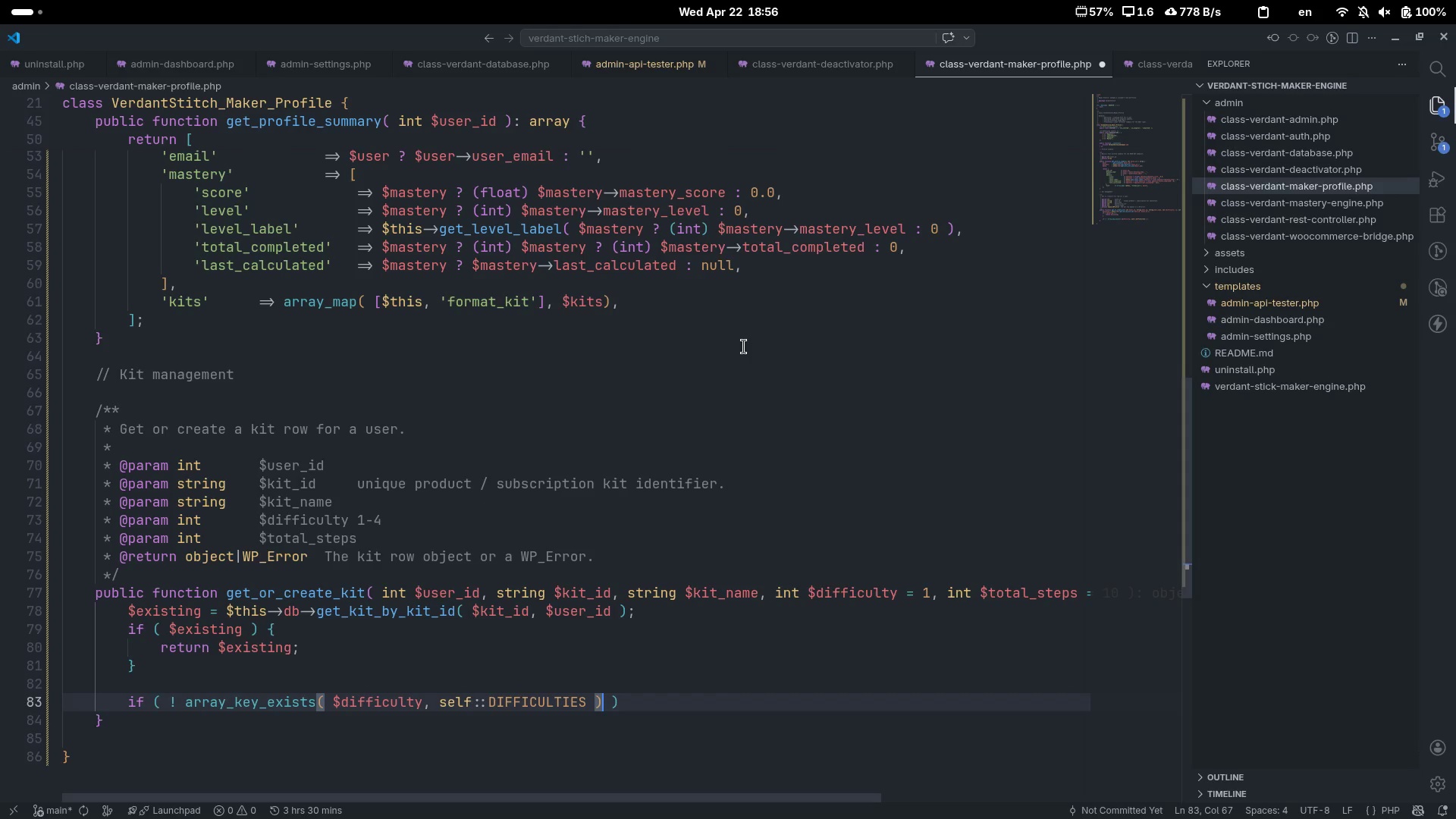 
key(ArrowRight)
 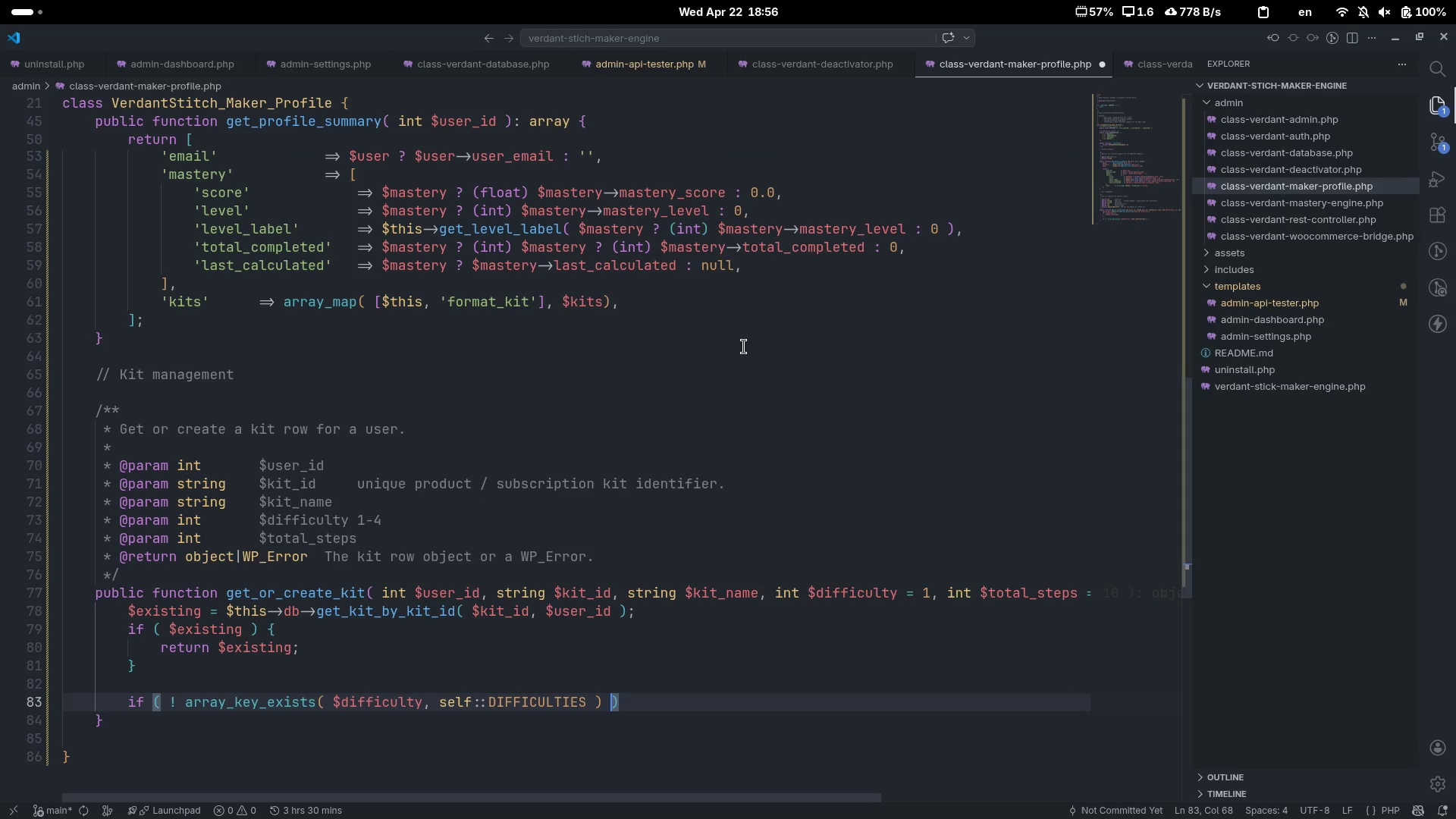 
key(ArrowRight)
 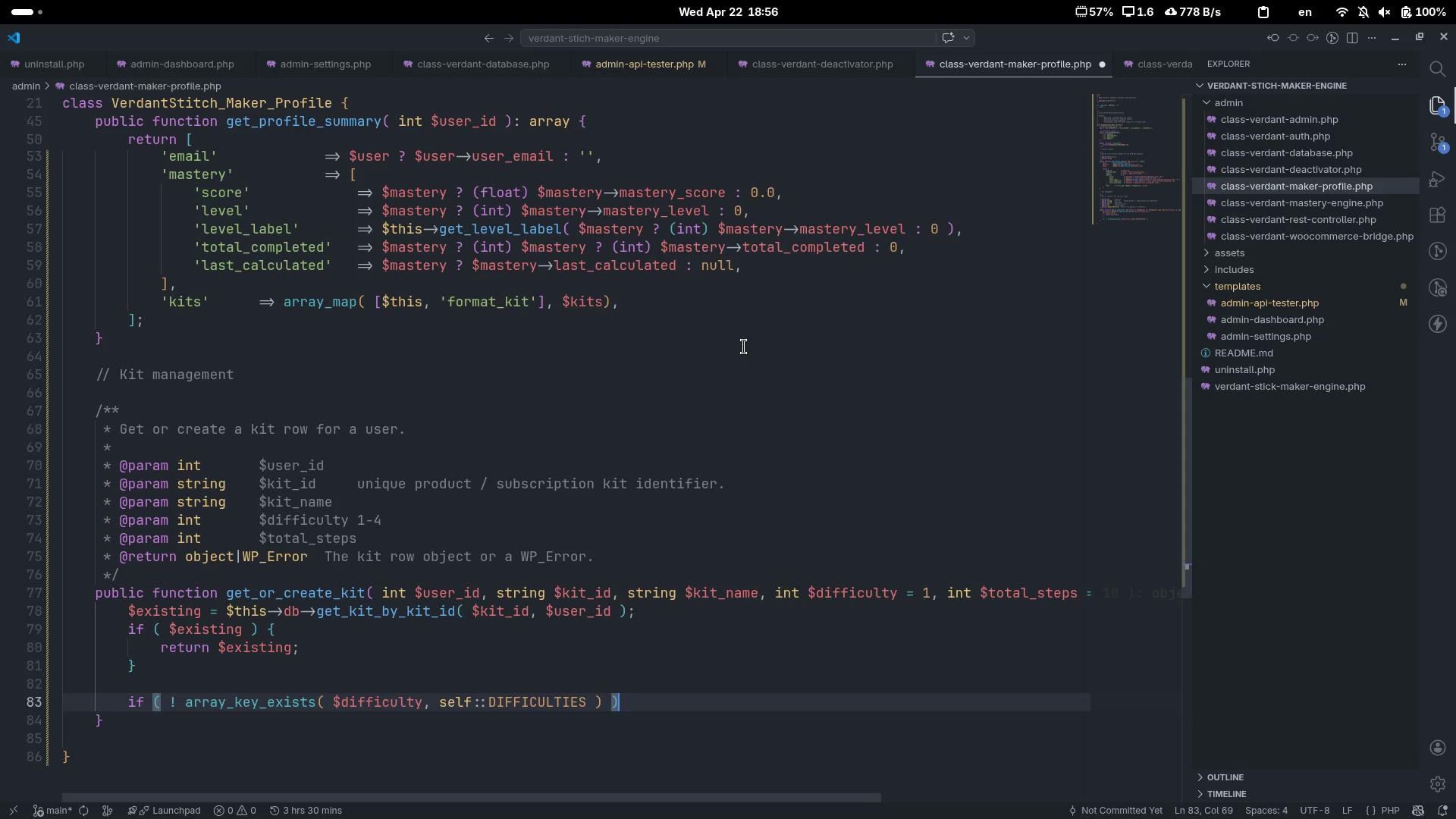 
key(Space)
 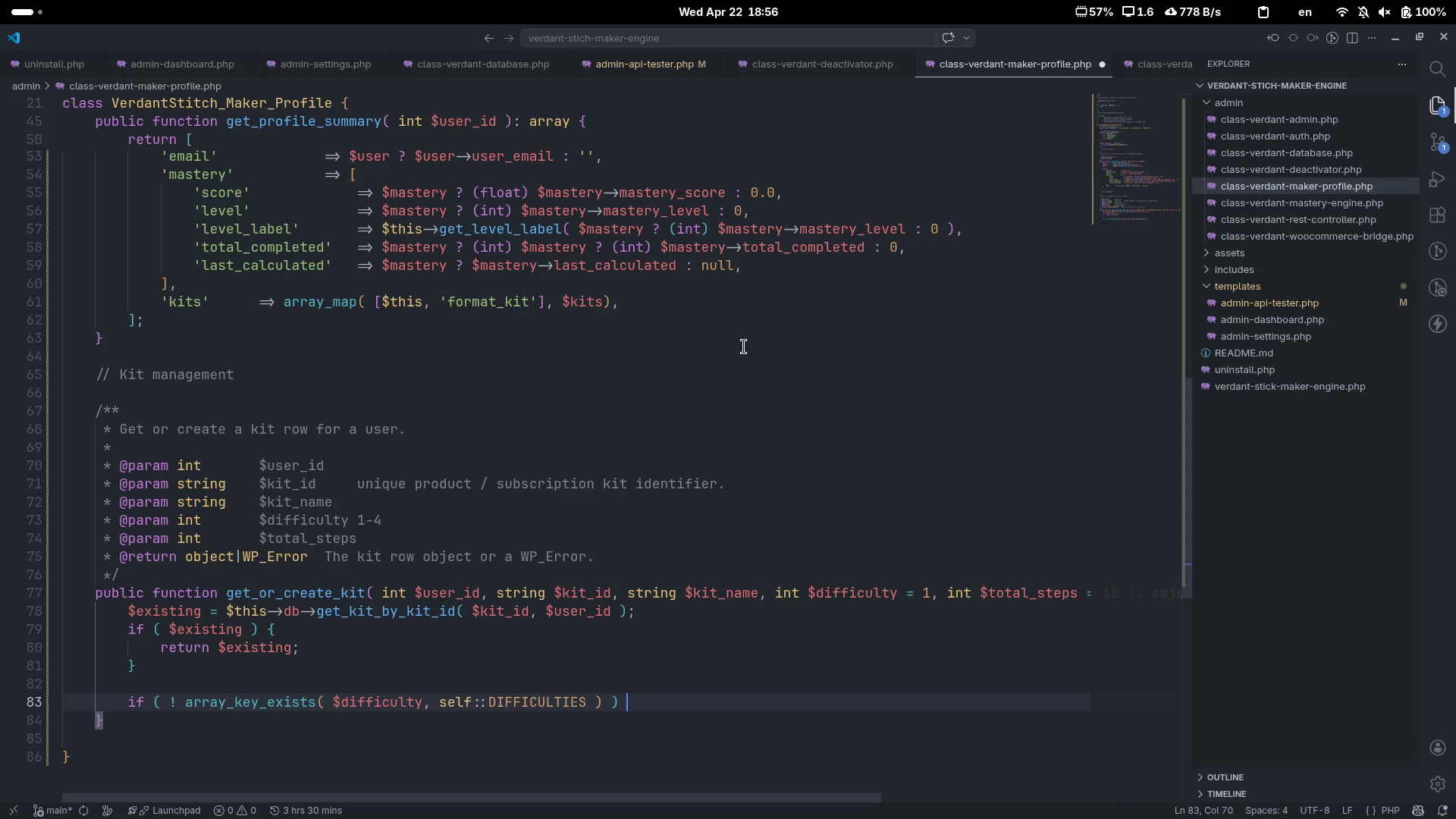 
key(Shift+ShiftLeft)
 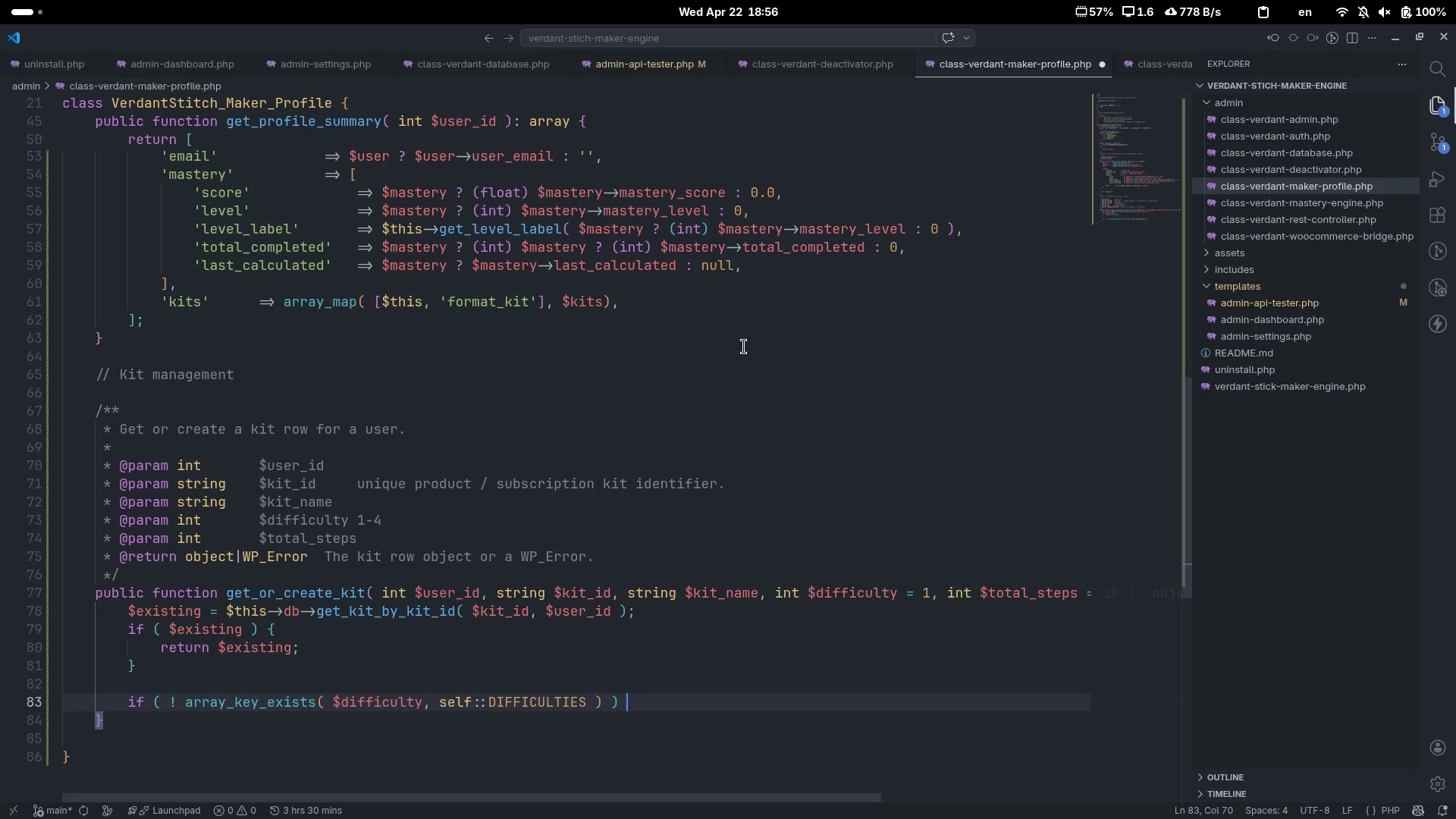 
key(Shift+BracketLeft)
 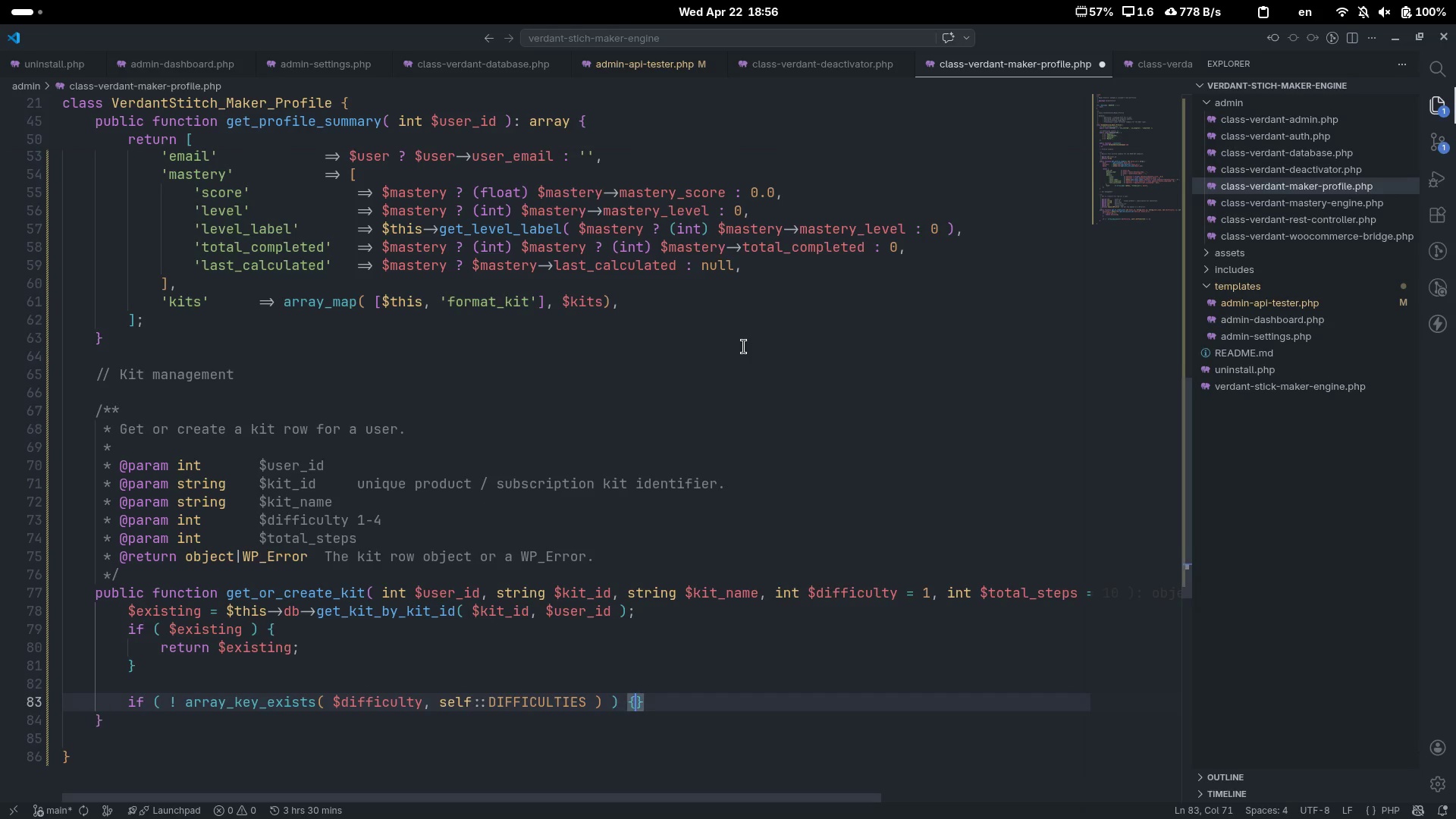 
key(Enter)
 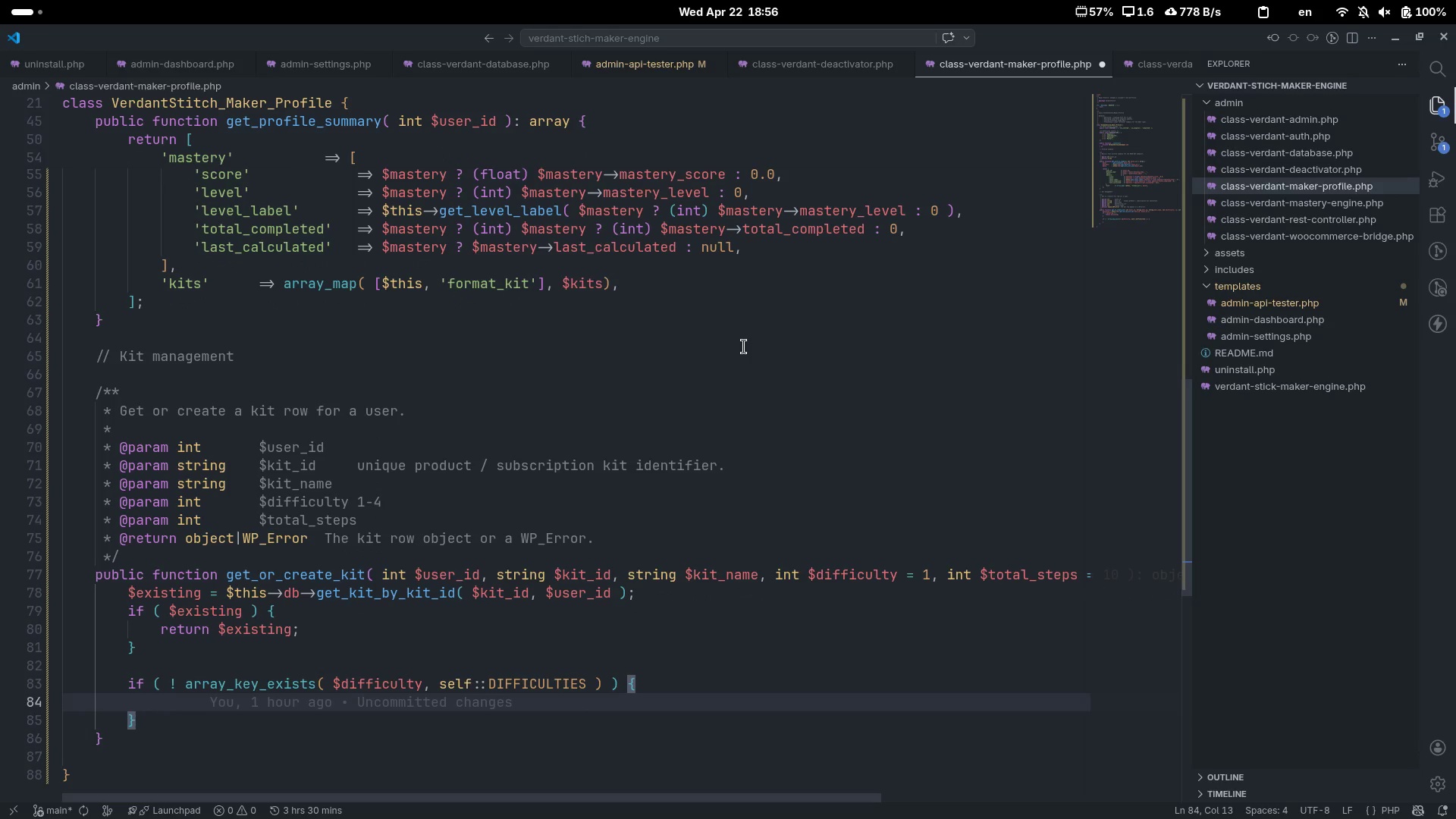 
type(return new WP_ERRO)
 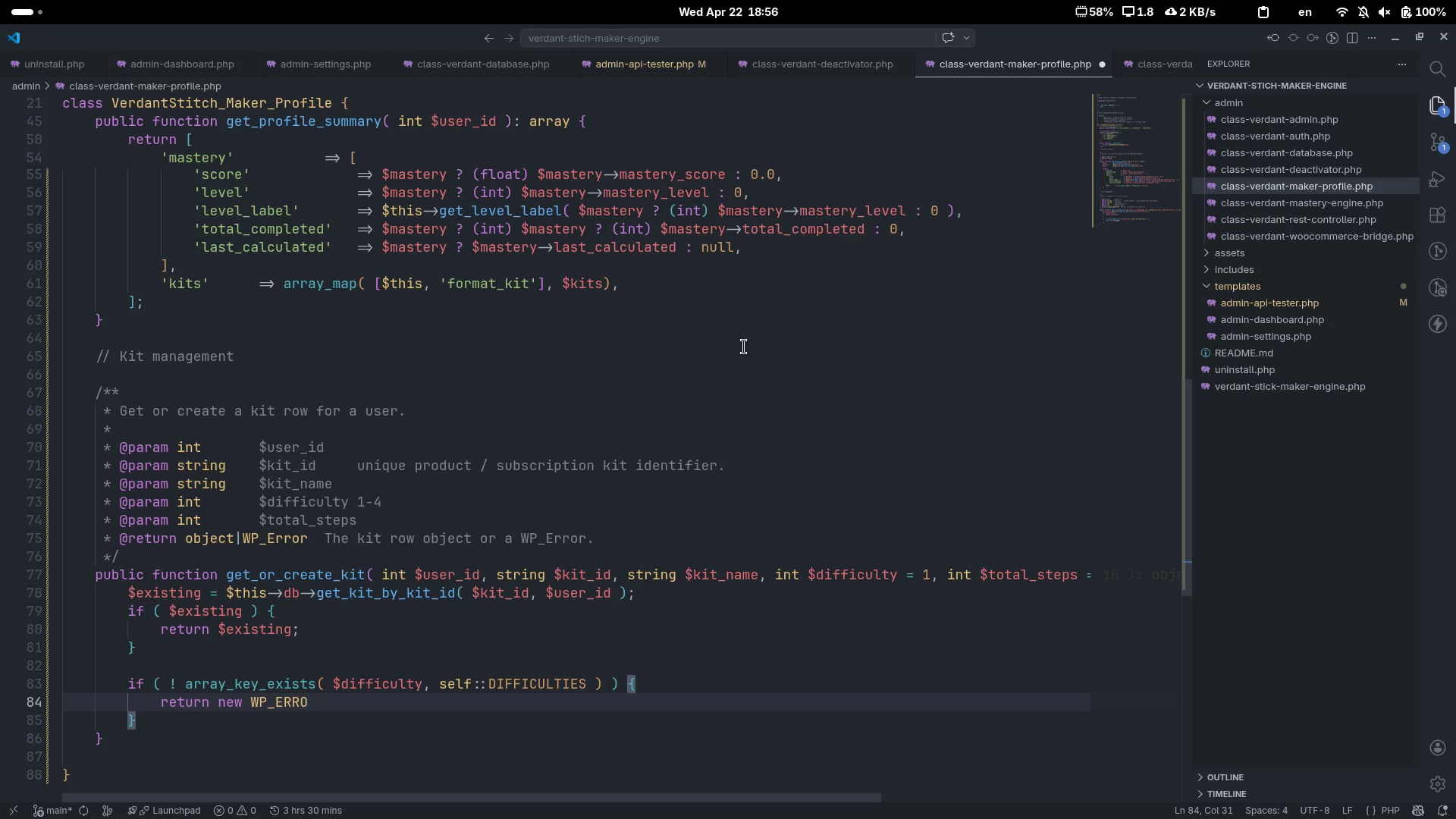 
key(Control+ControlLeft)
 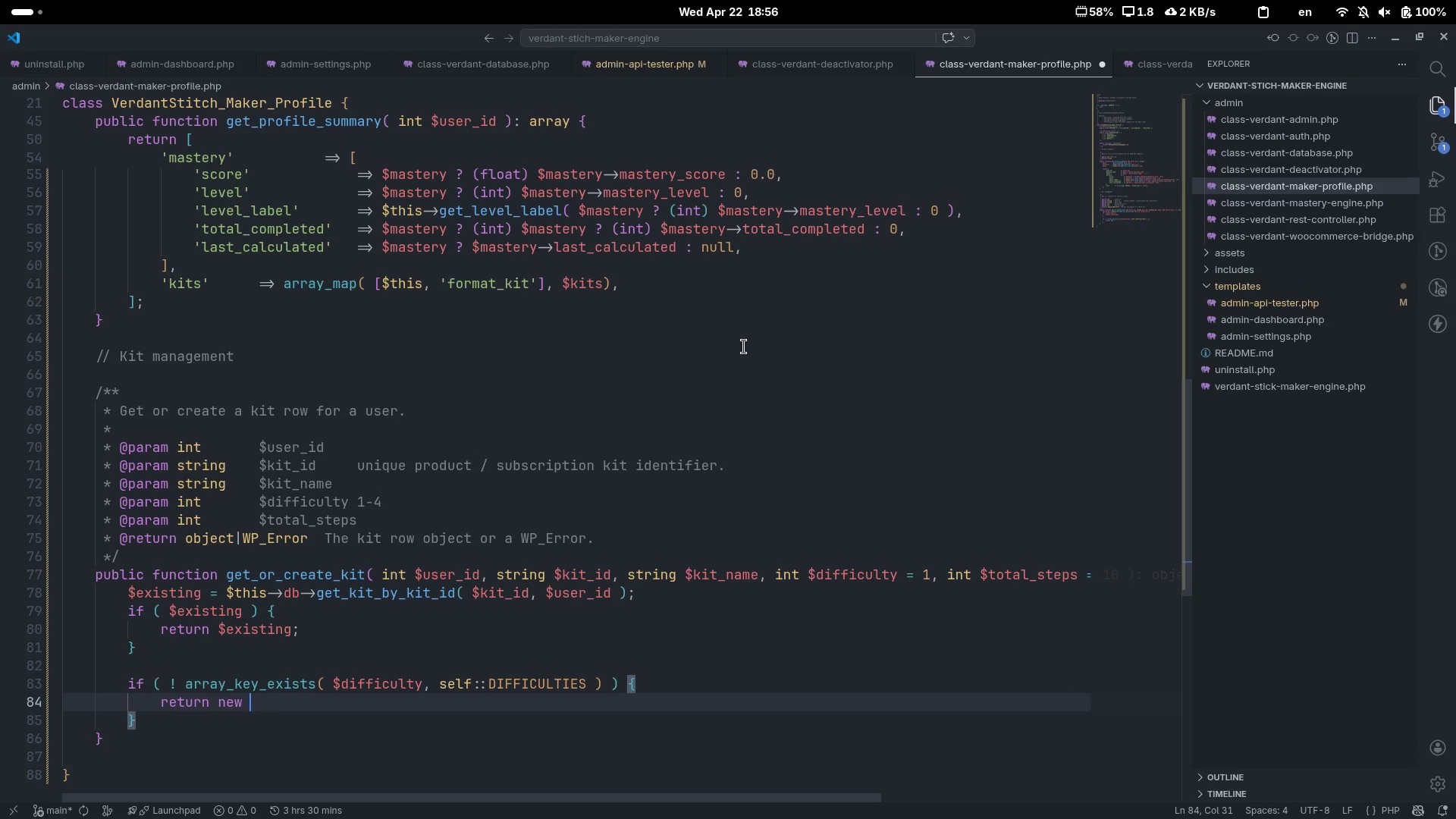 
key(Control+Backspace)
 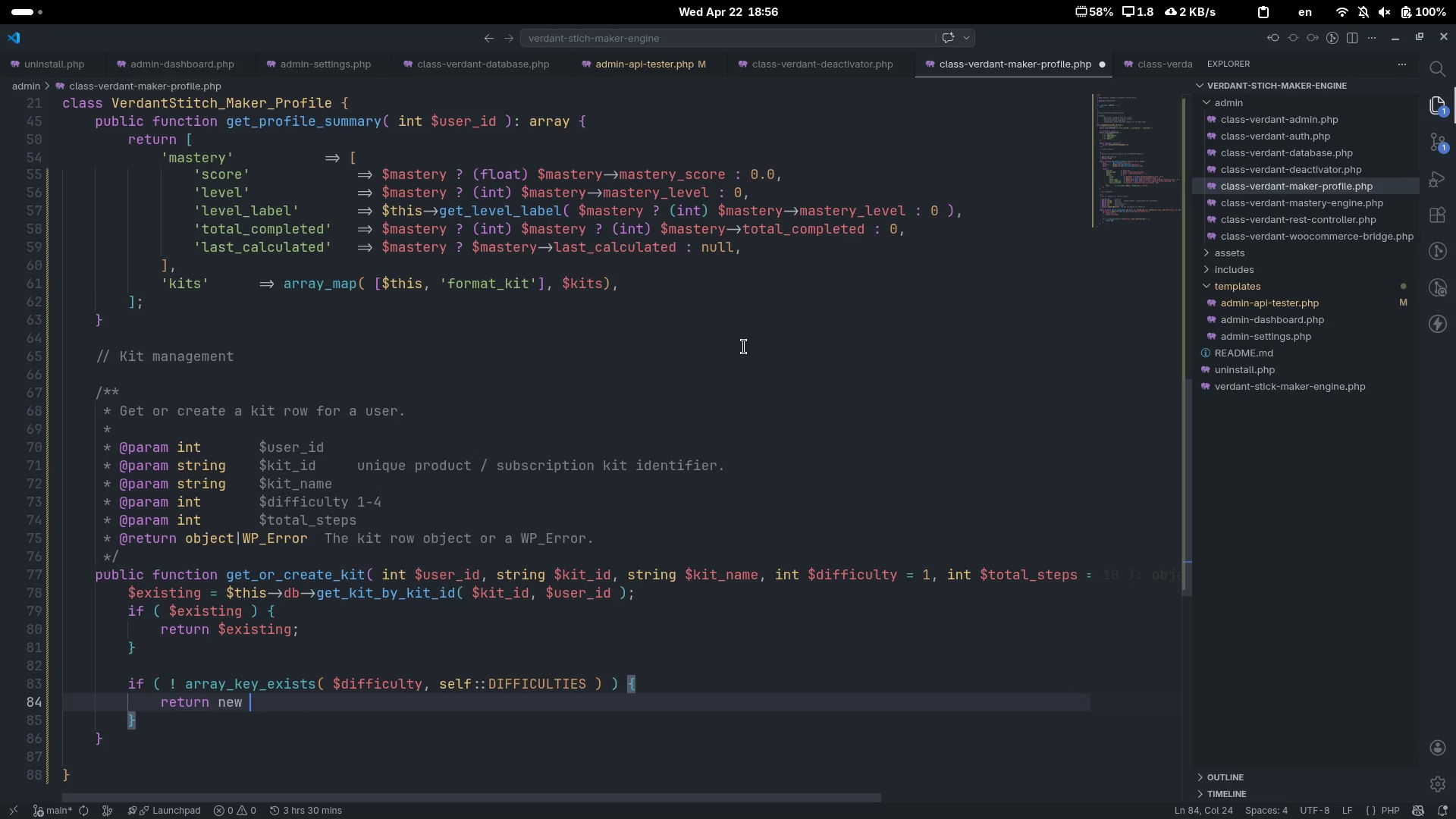 
type(WP_Error ()
 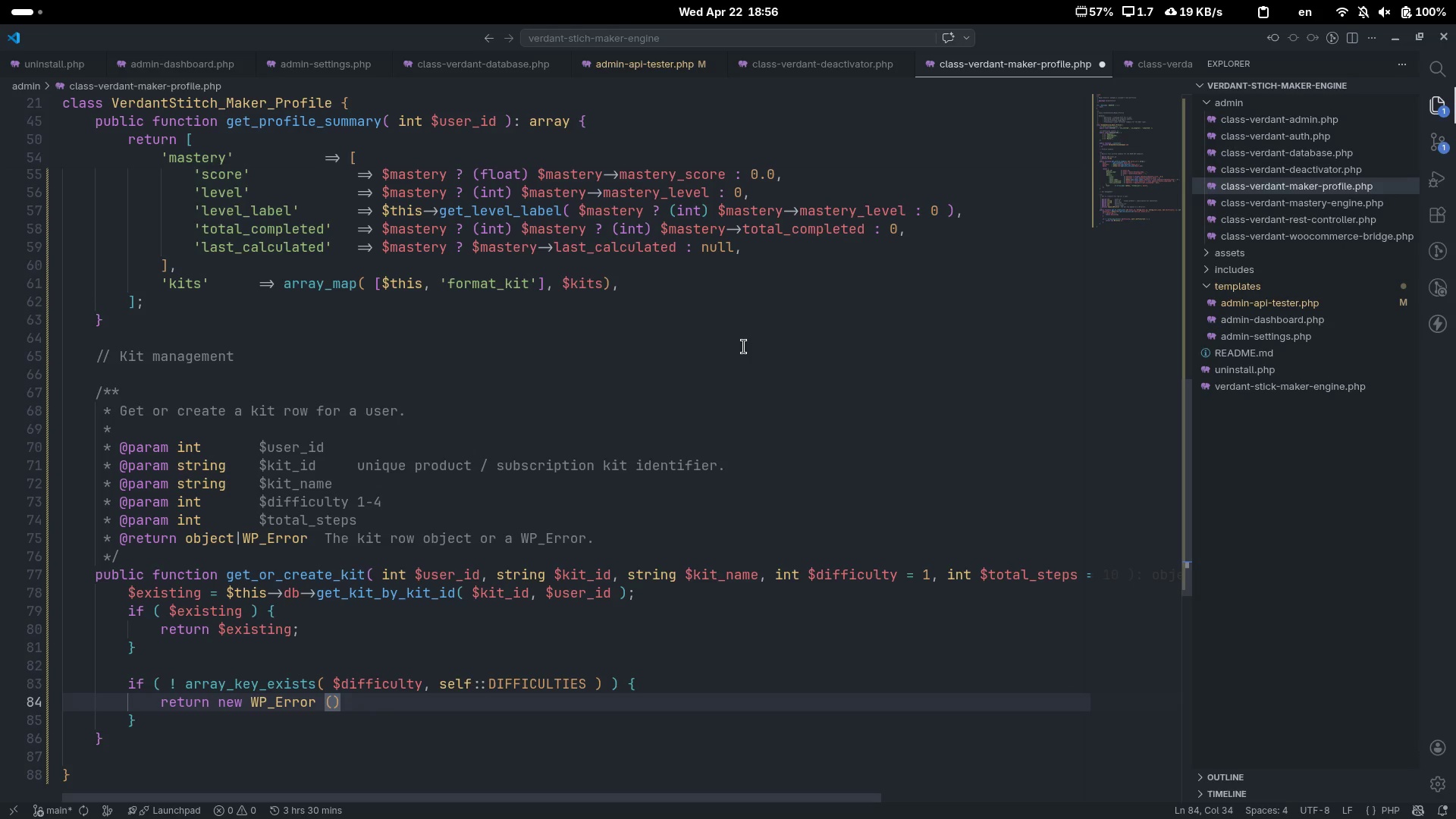 
key(ArrowLeft)
 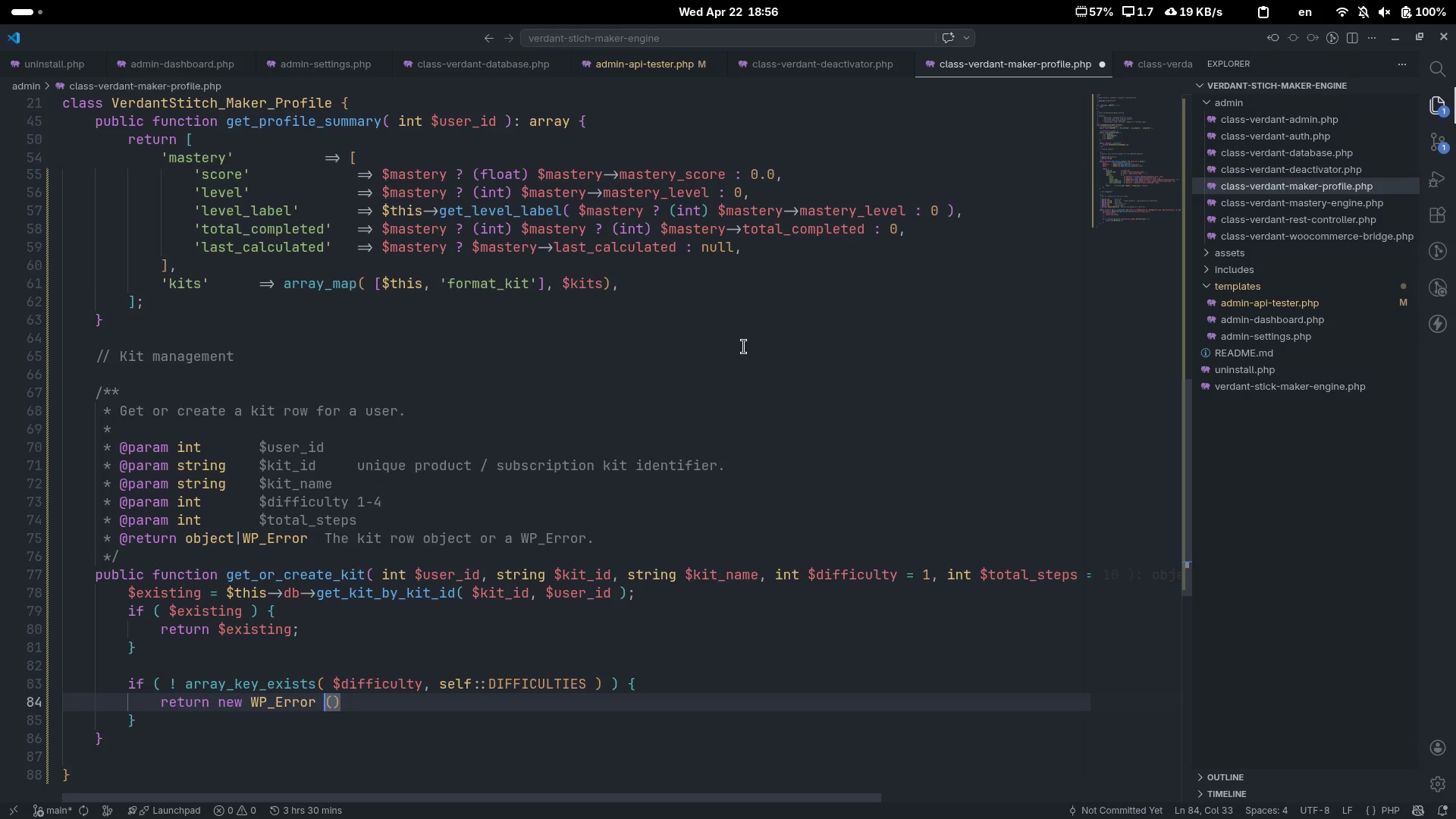 
key(Backspace)
 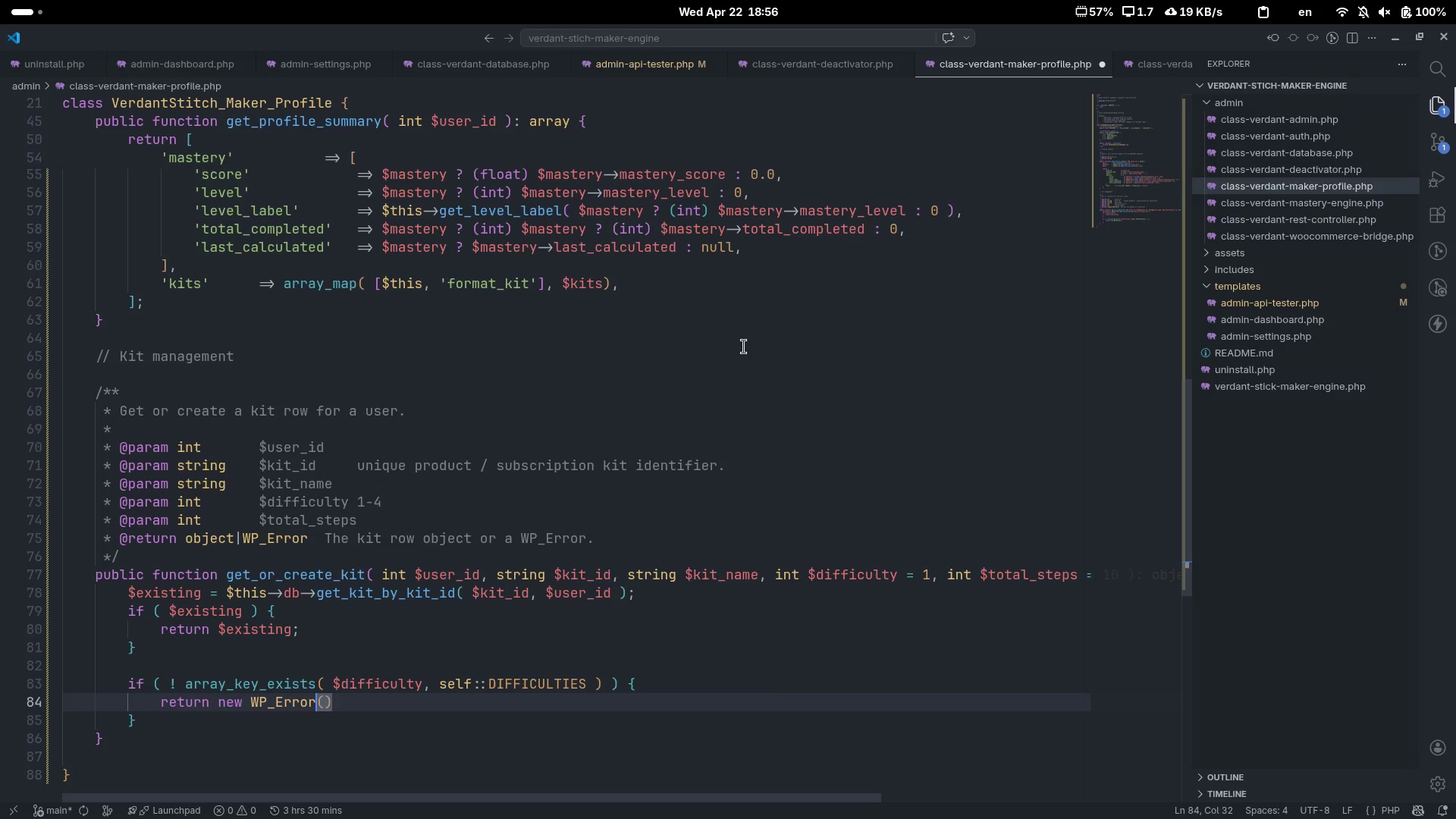 
key(ArrowRight)
 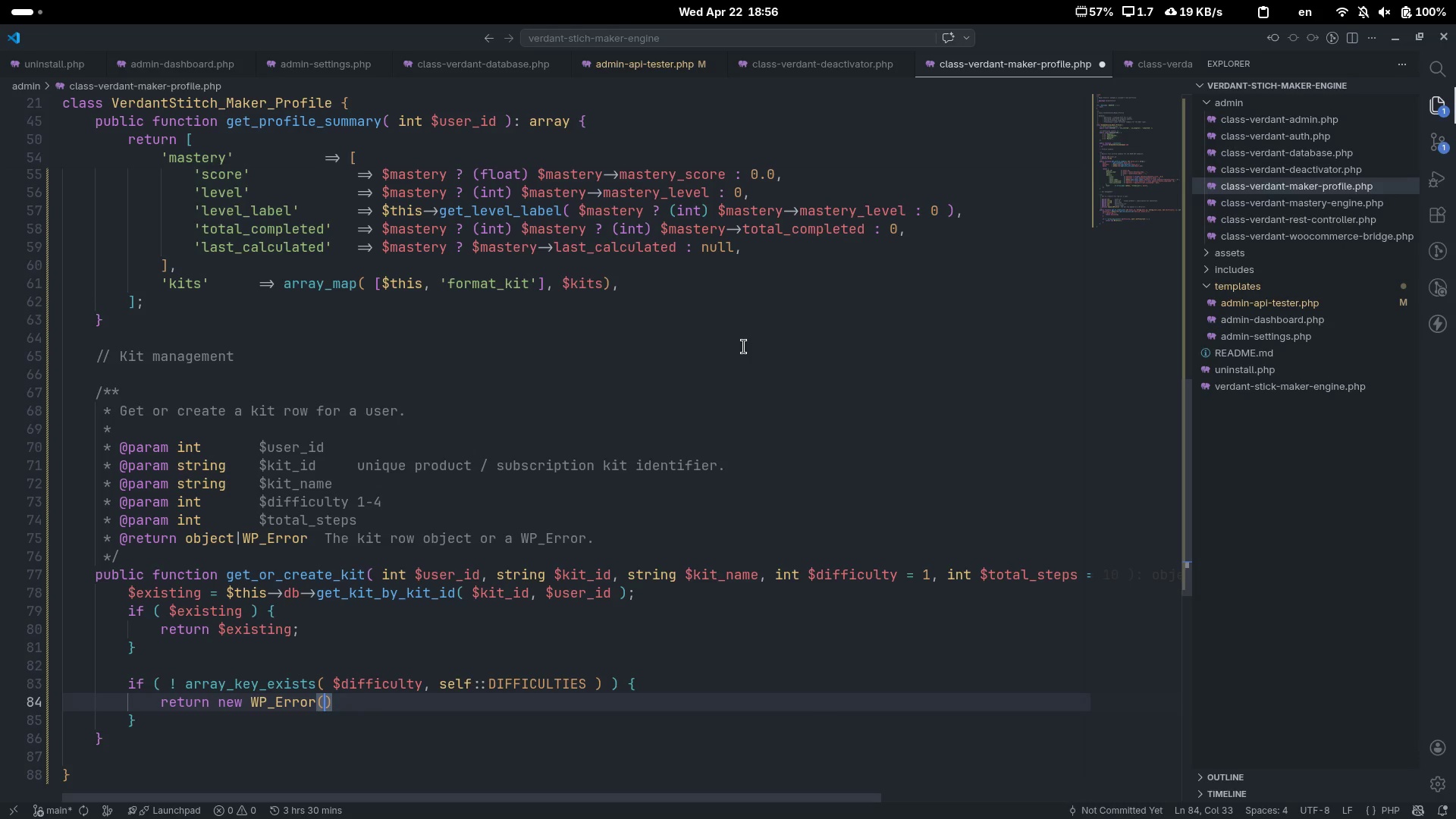 
type('invalid_difficulty)
 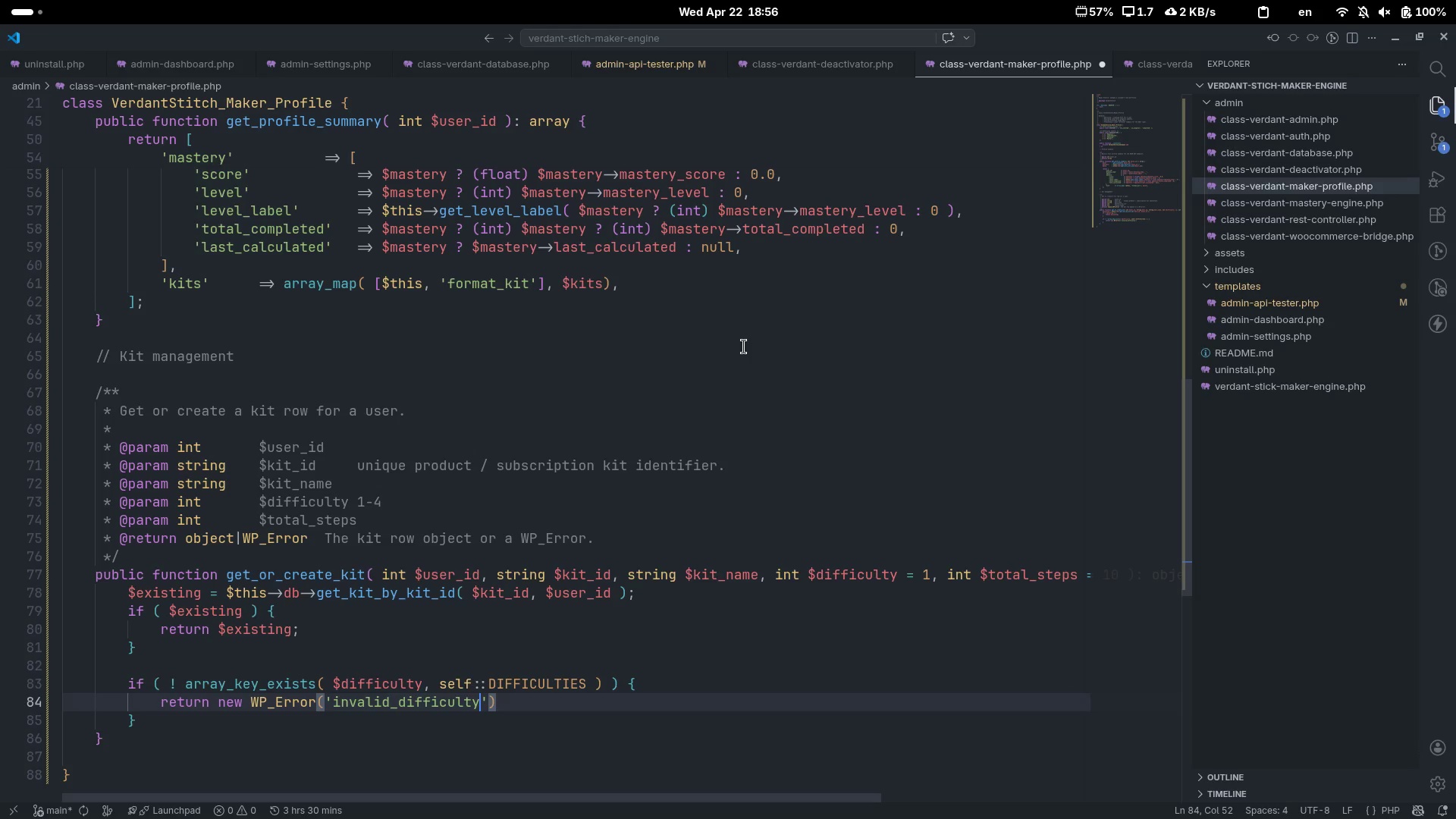 
key(ArrowRight)
 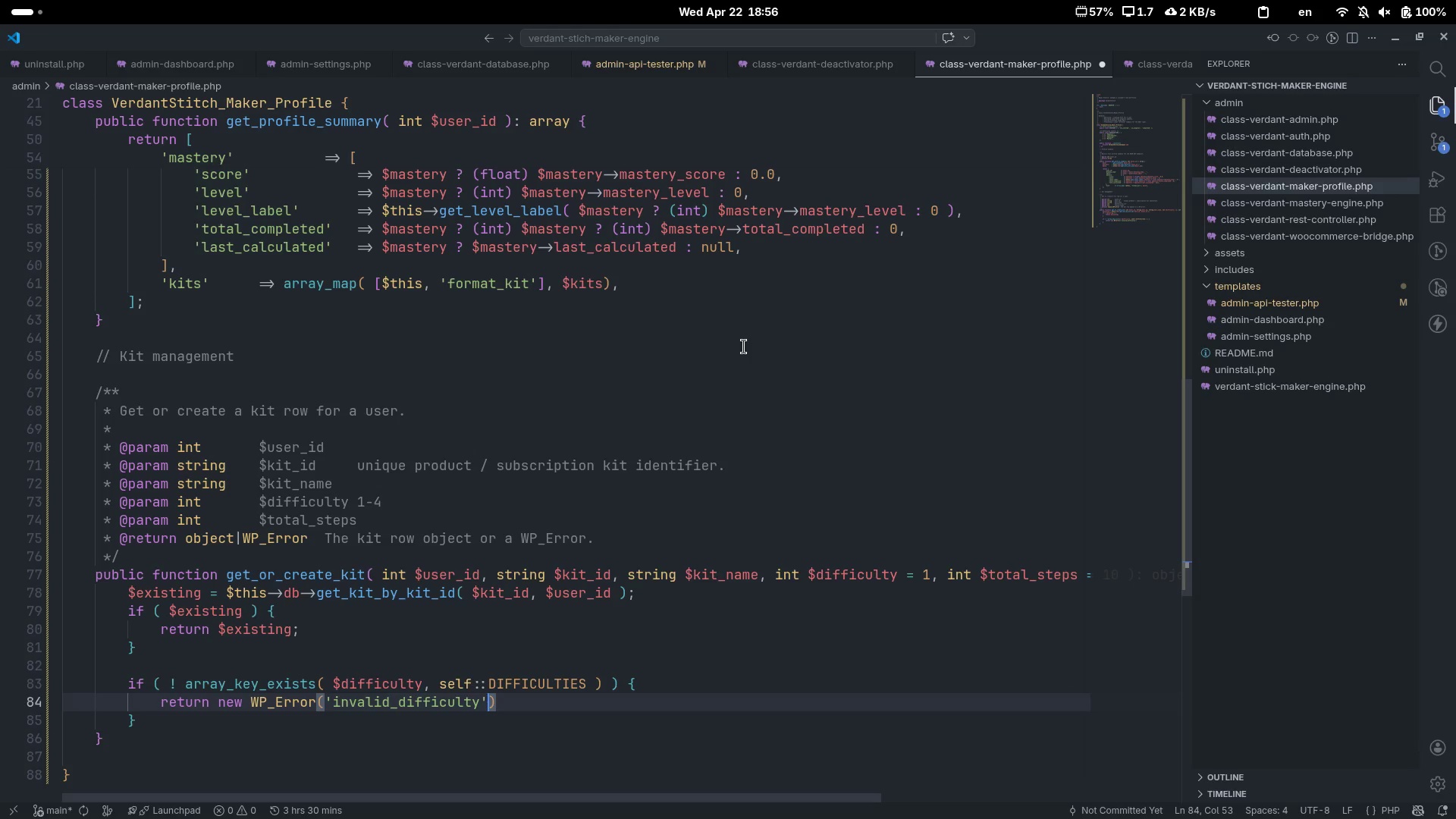 
type( )
key(Backspace)
type(, __('Diffu)
key(Backspace)
type(iculty must be 1-3)
key(Backspace)
type(4.)
 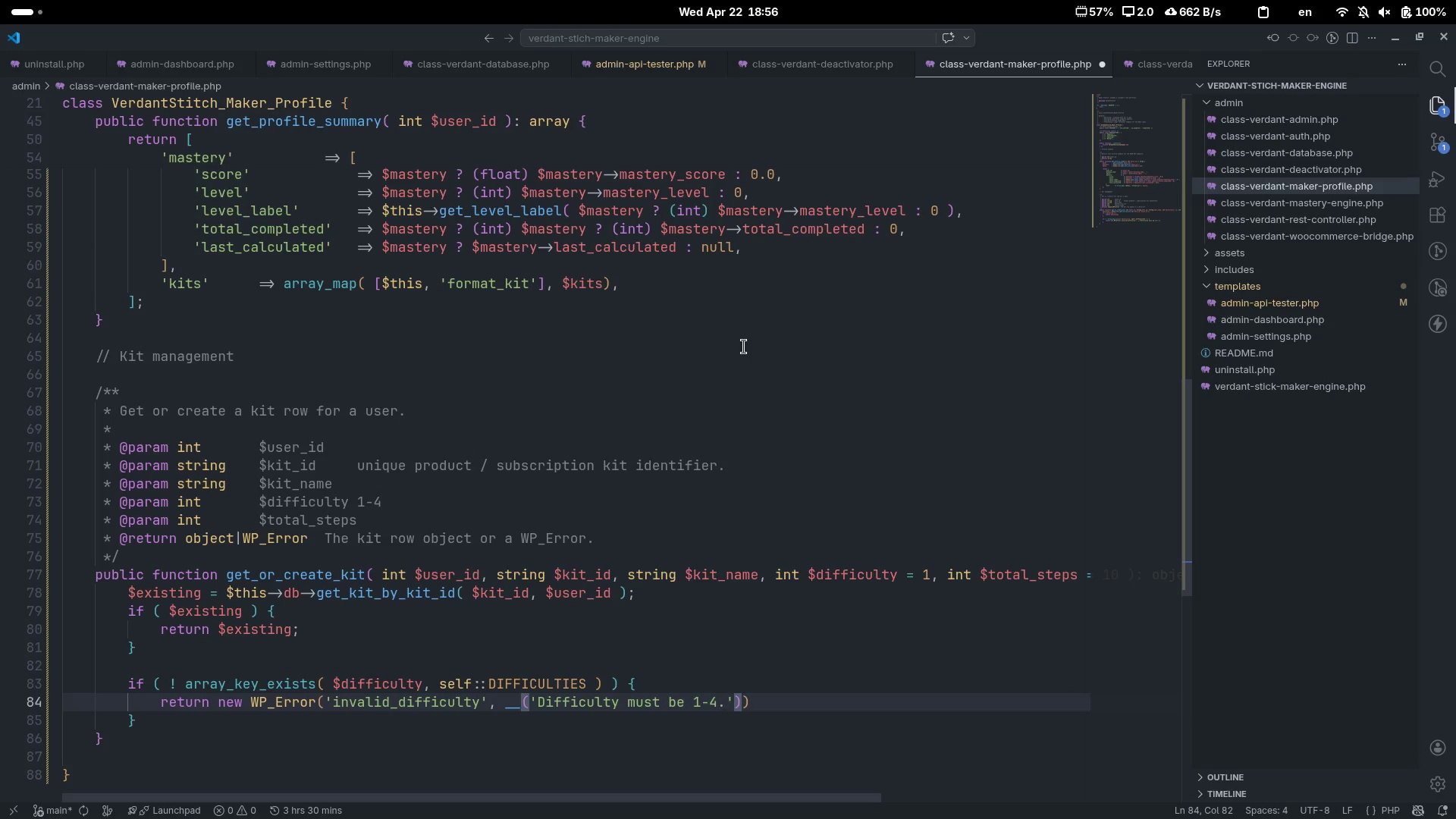 
key(ArrowRight)
 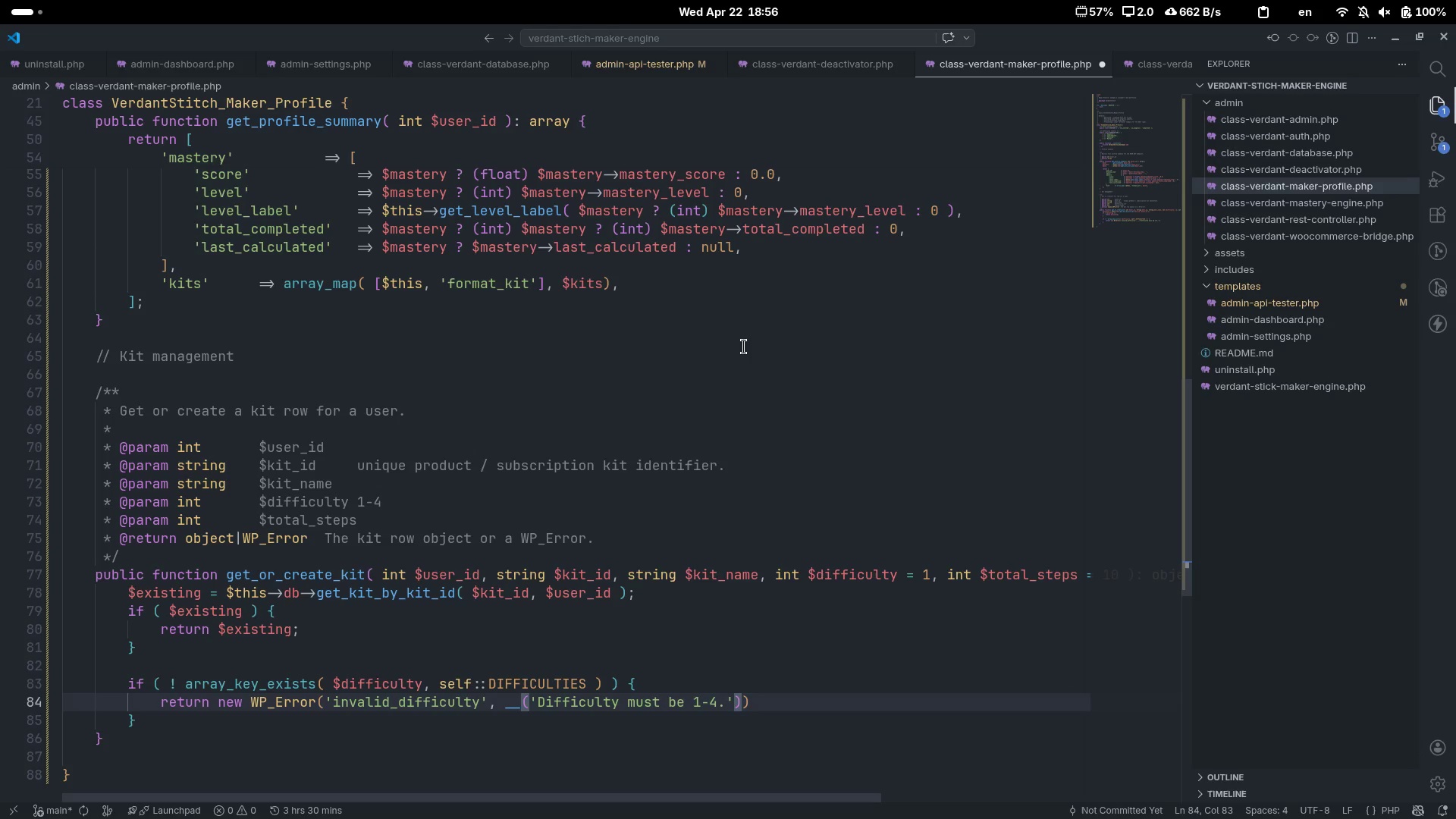 
type(, 'verdant-stitch)
 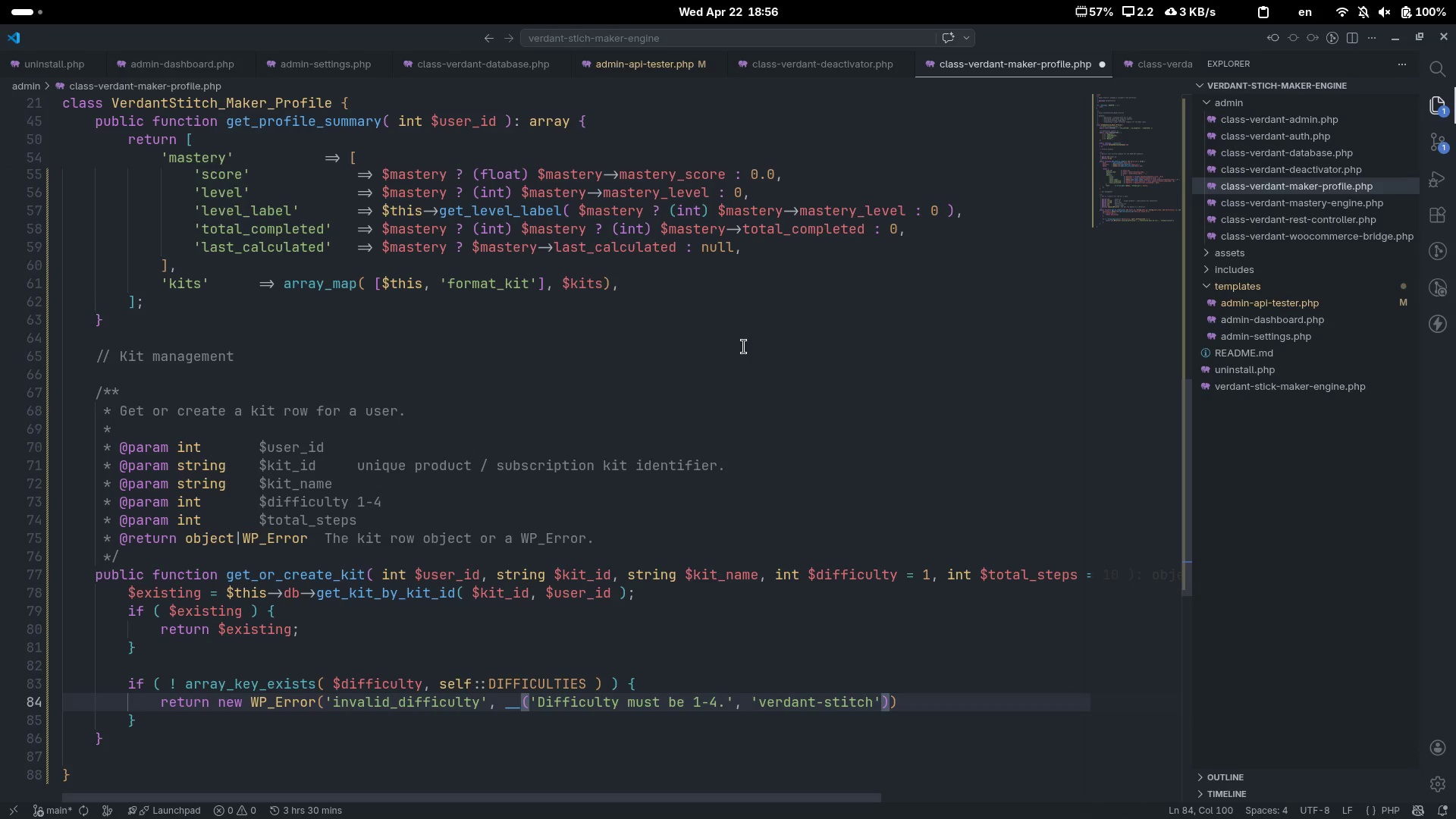 
key(ArrowRight)
 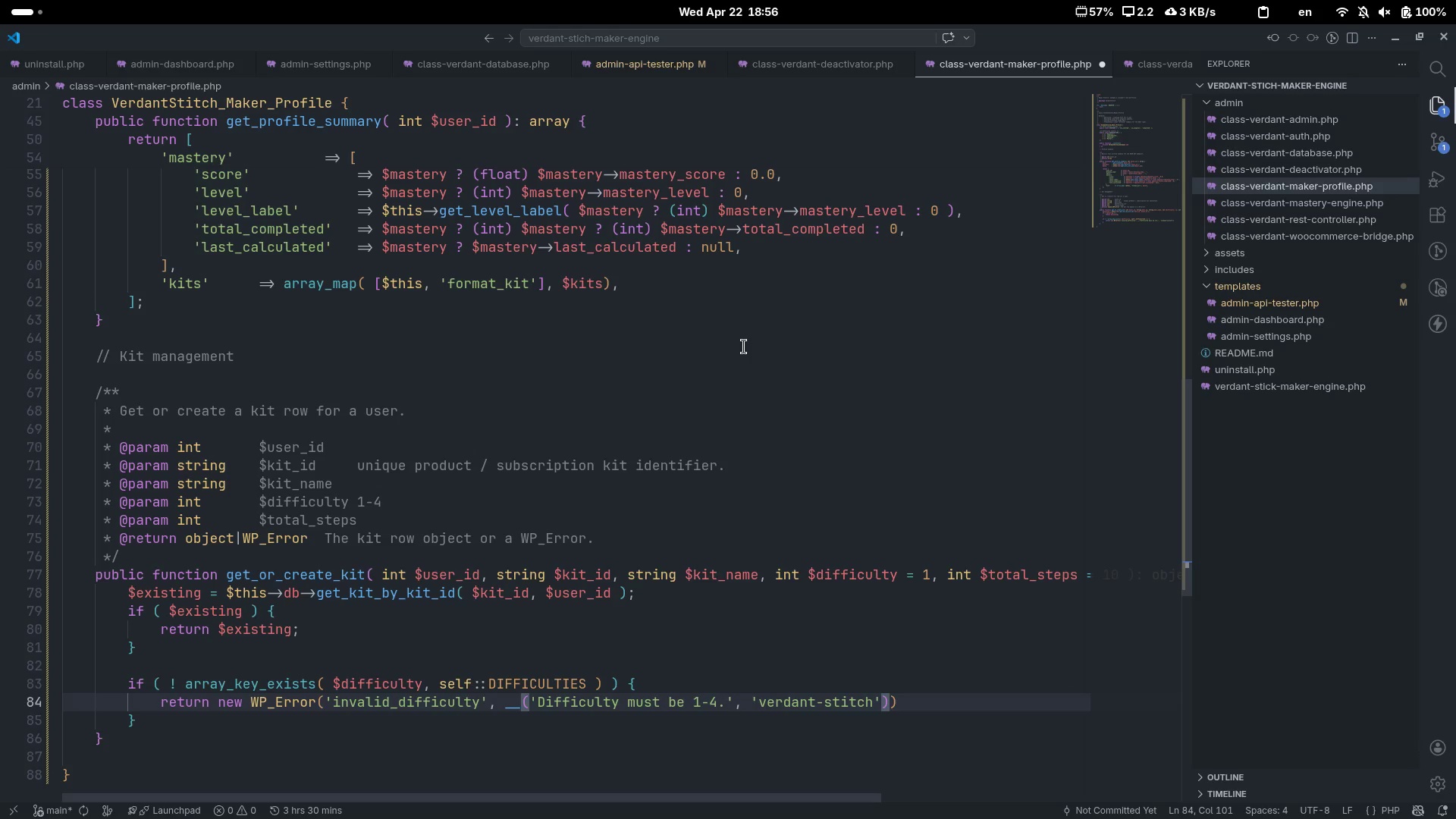 
key(ArrowRight)
 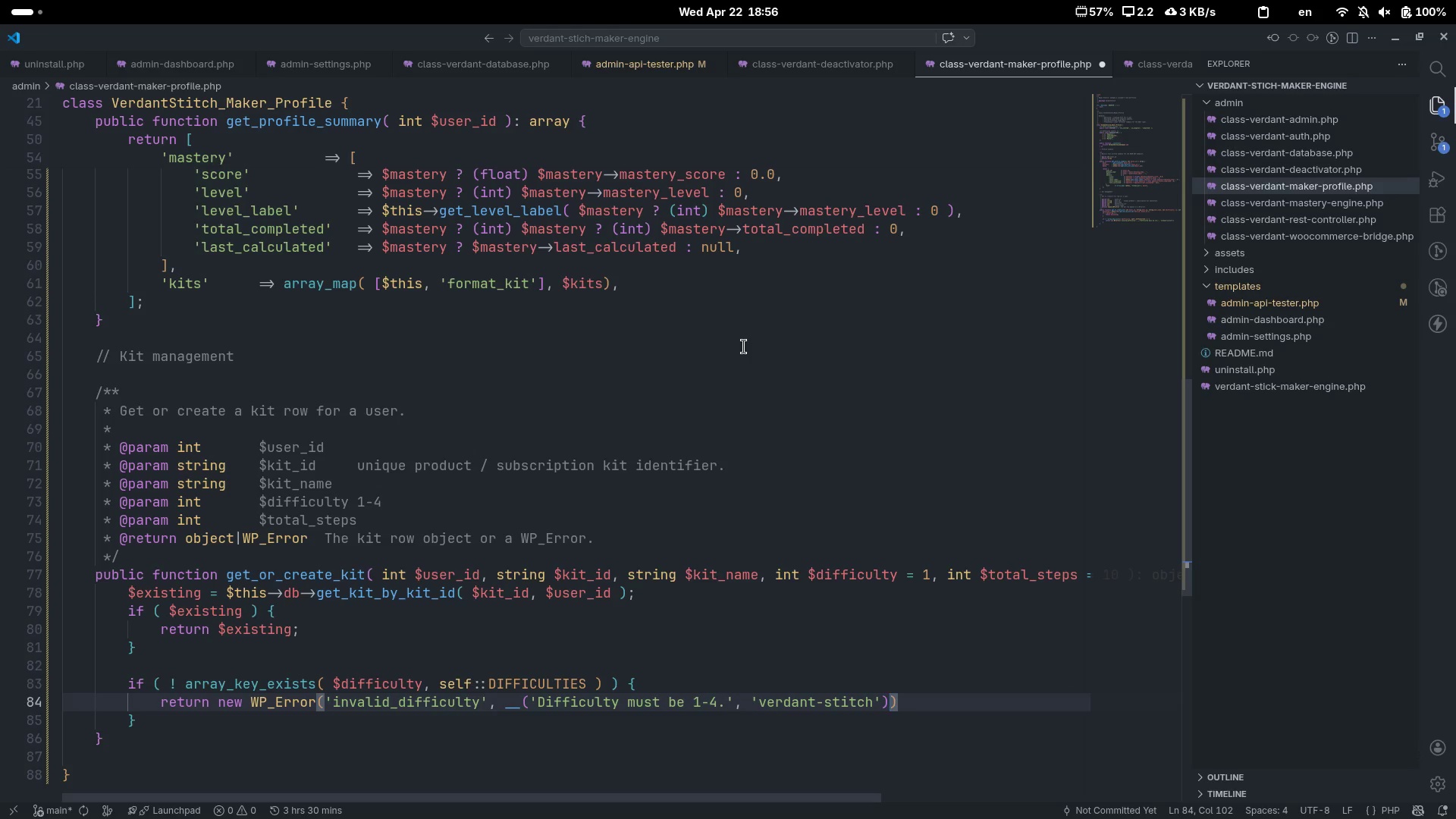 
type(, ['stta)
key(Backspace)
key(Backspace)
type(atus)
 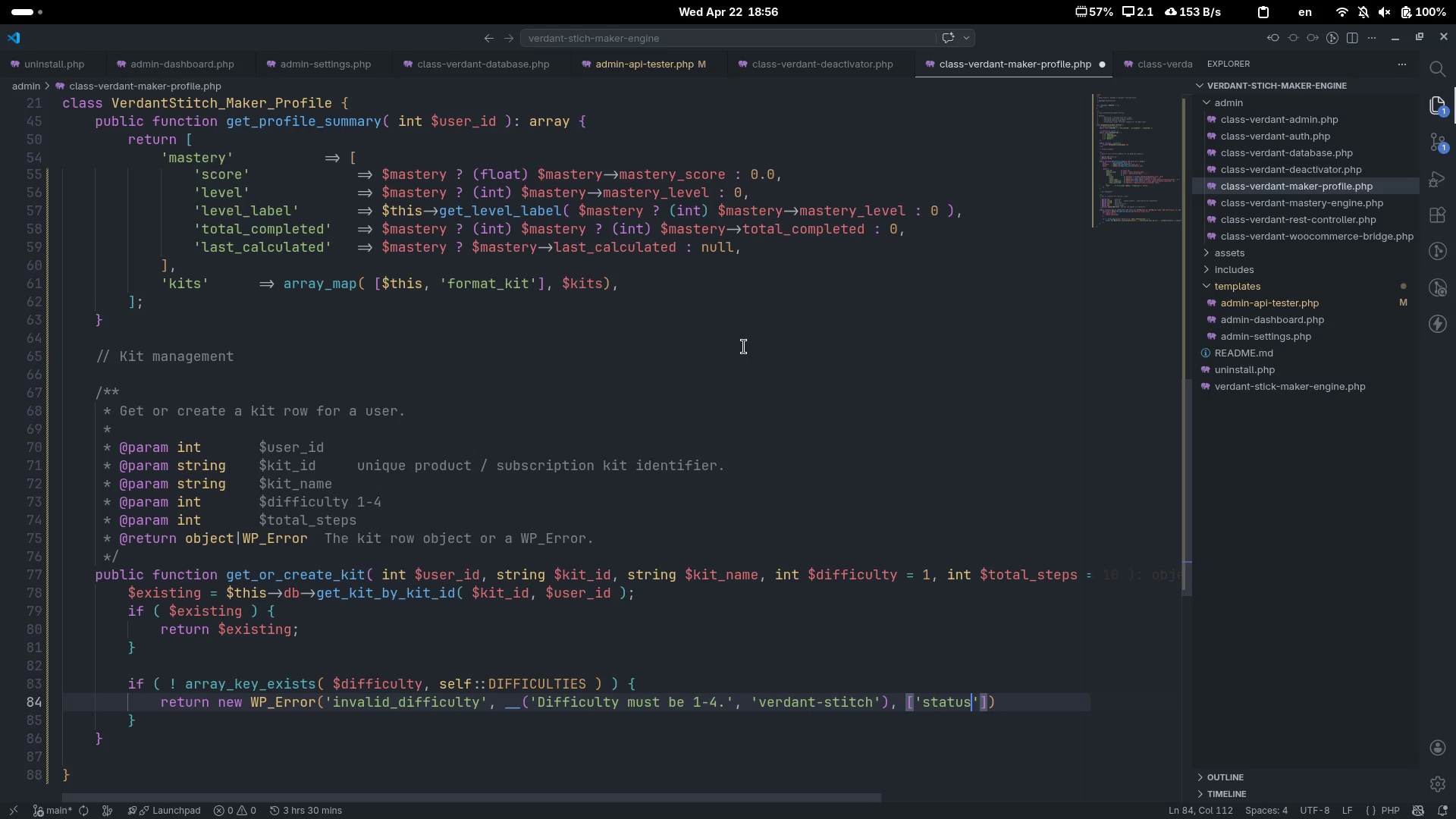 
key(ArrowRight)
 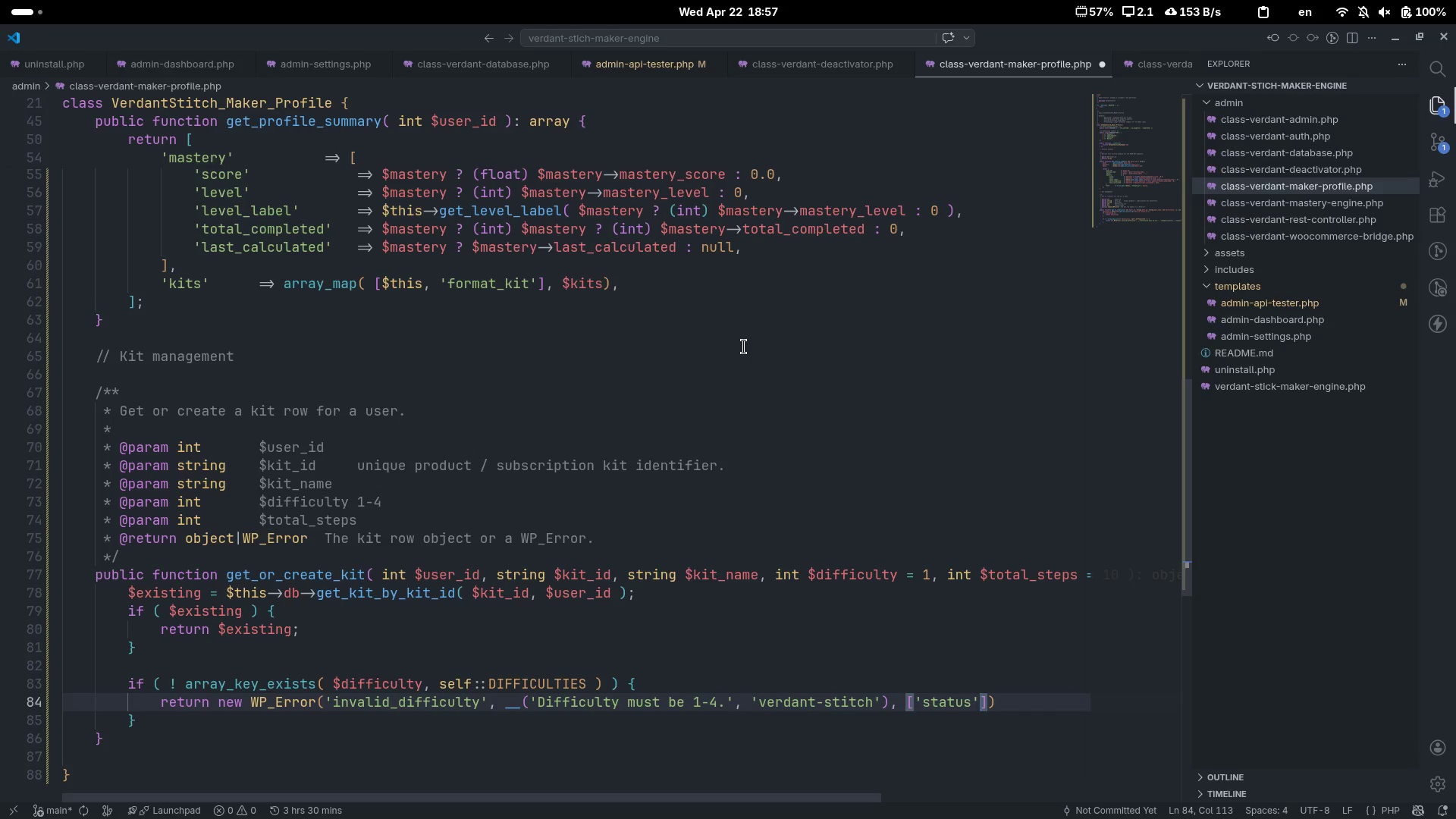 
type(=>400)
 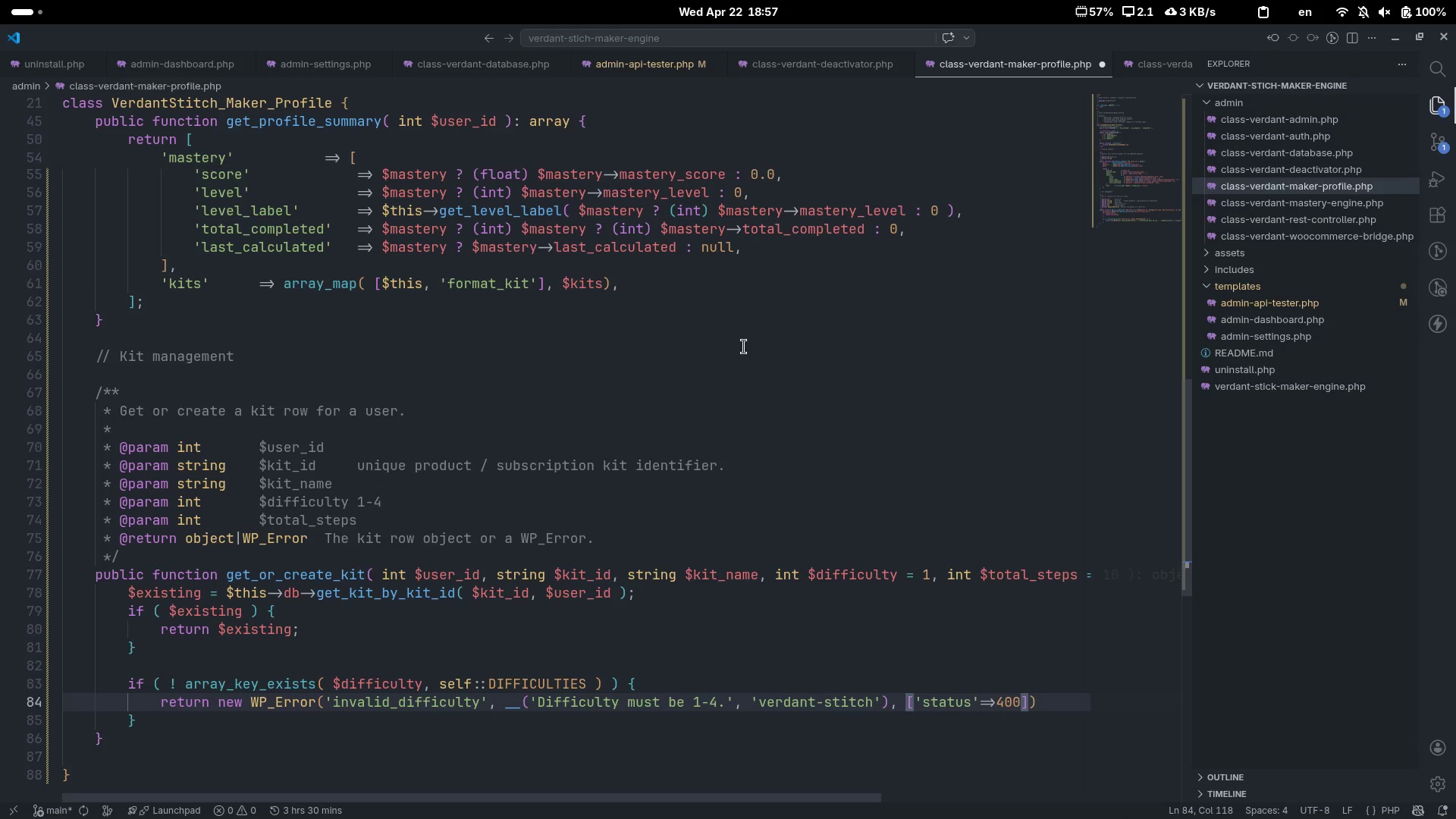 
key(Control+ControlLeft)
 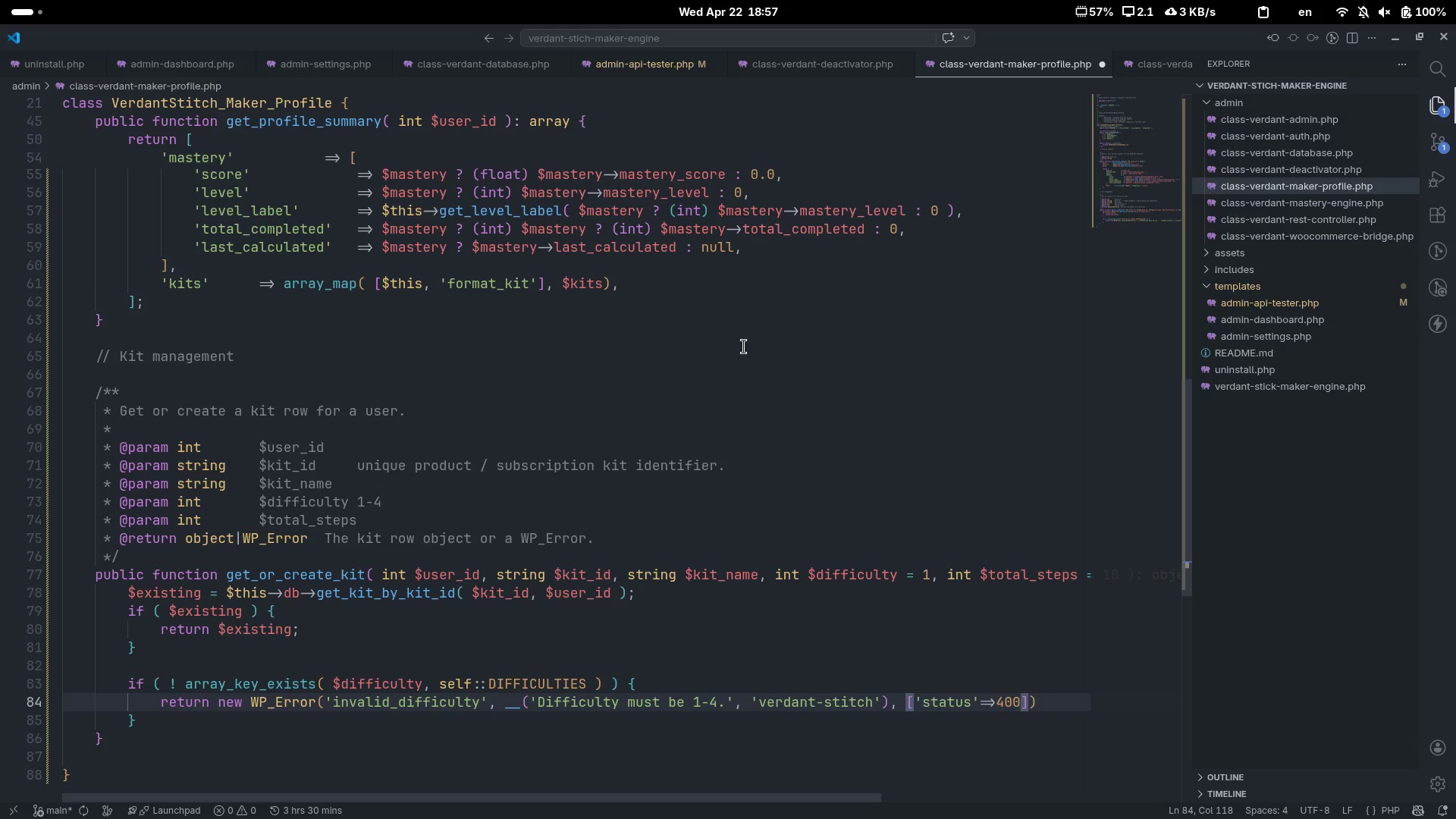 
key(Control+ArrowRight)
 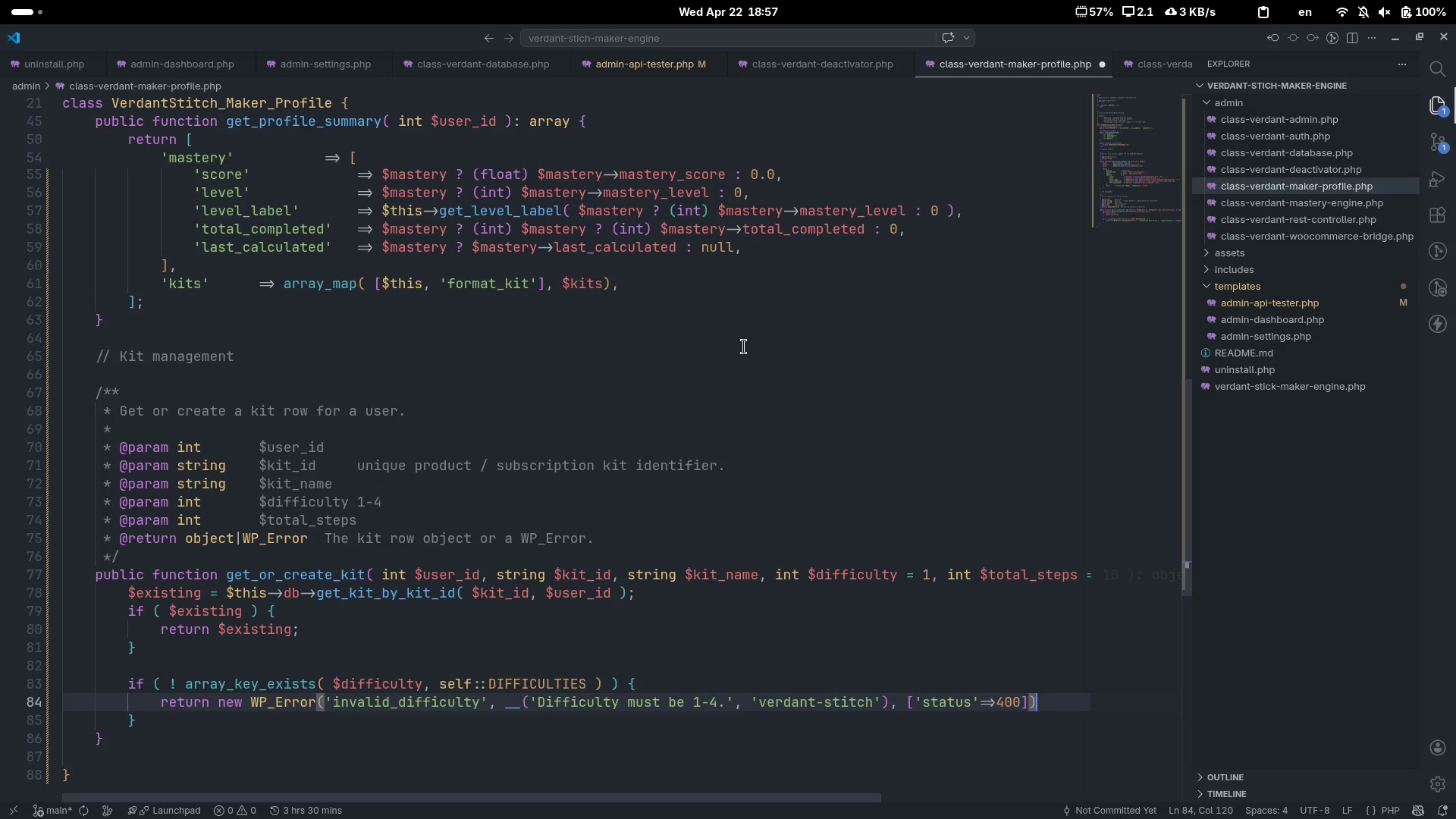 
key(Semicolon)
 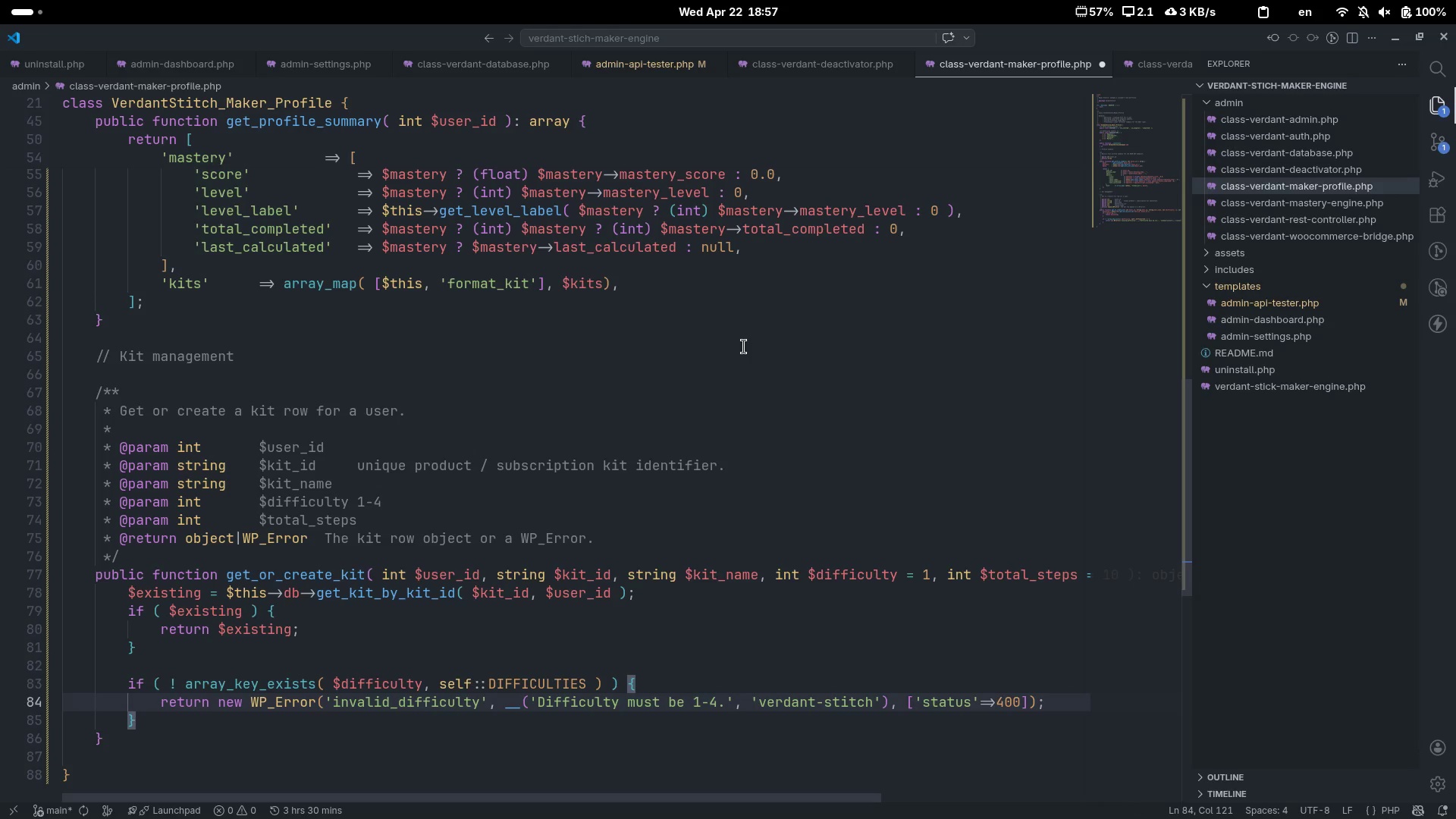 
key(ArrowDown)
 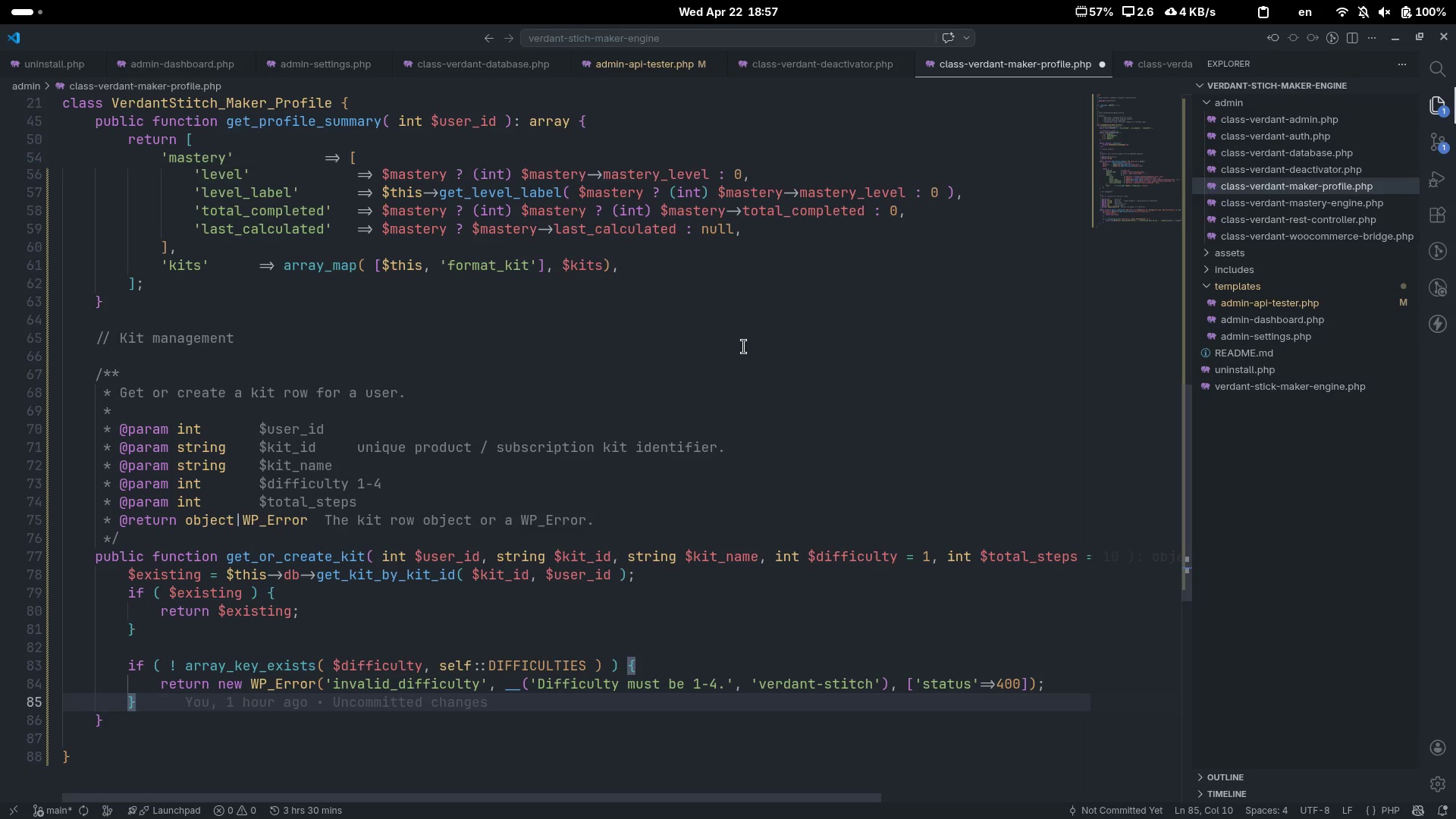 
scroll: coordinate [744, 347], scroll_direction: up, amount: 10.0
 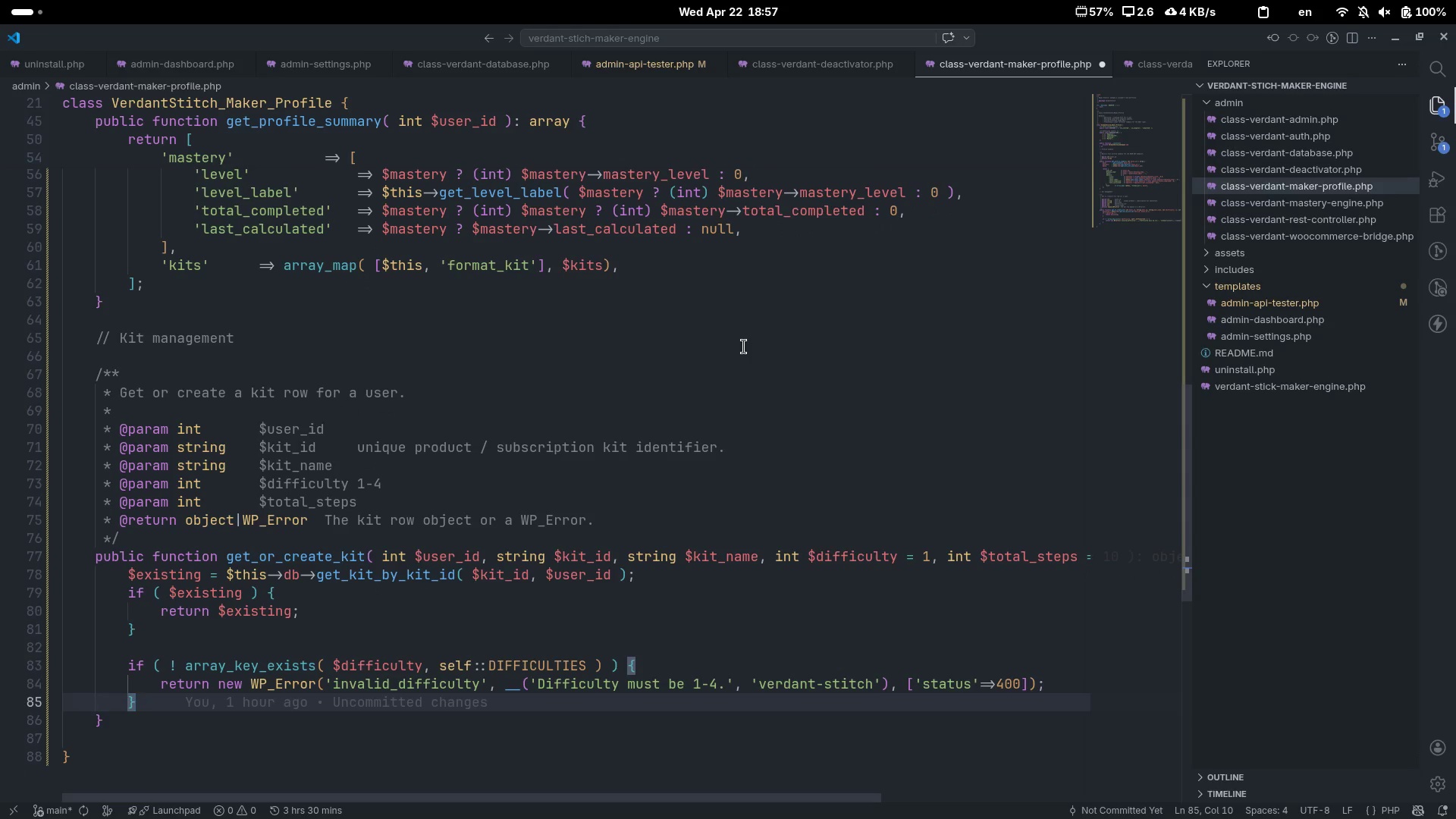 
scroll: coordinate [744, 347], scroll_direction: down, amount: 4.0
 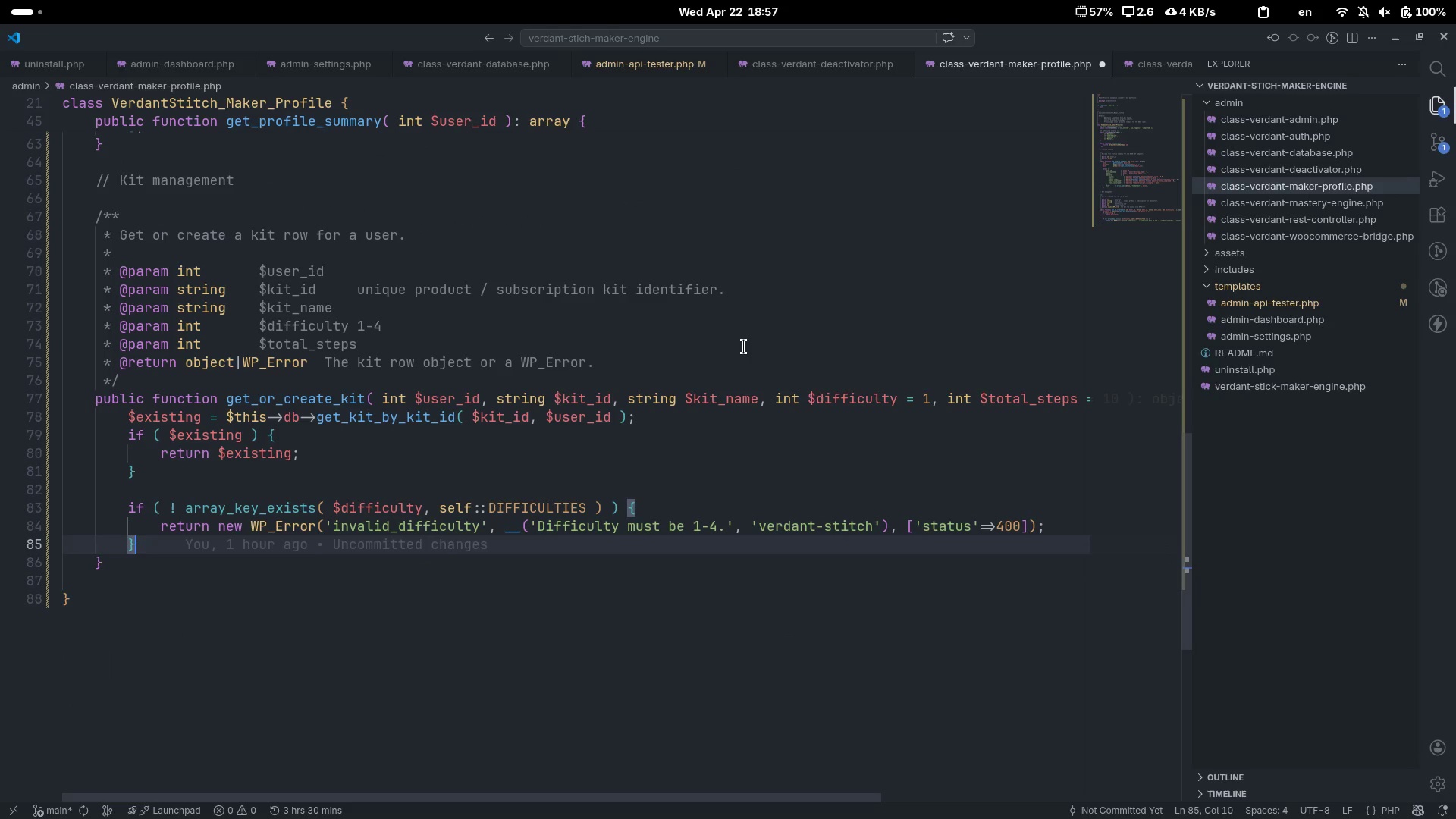 
key(Enter)
 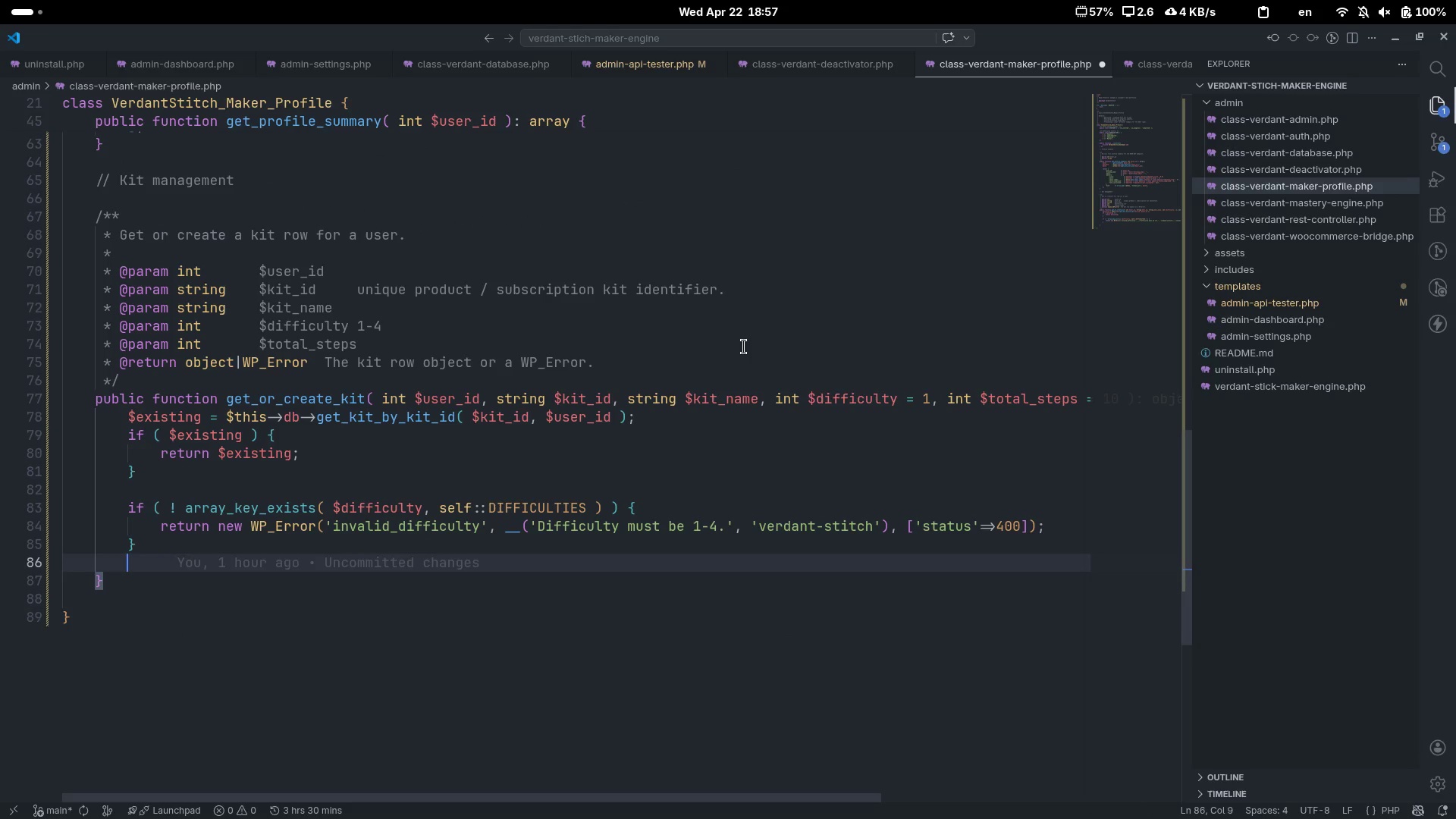 
key(Enter)
 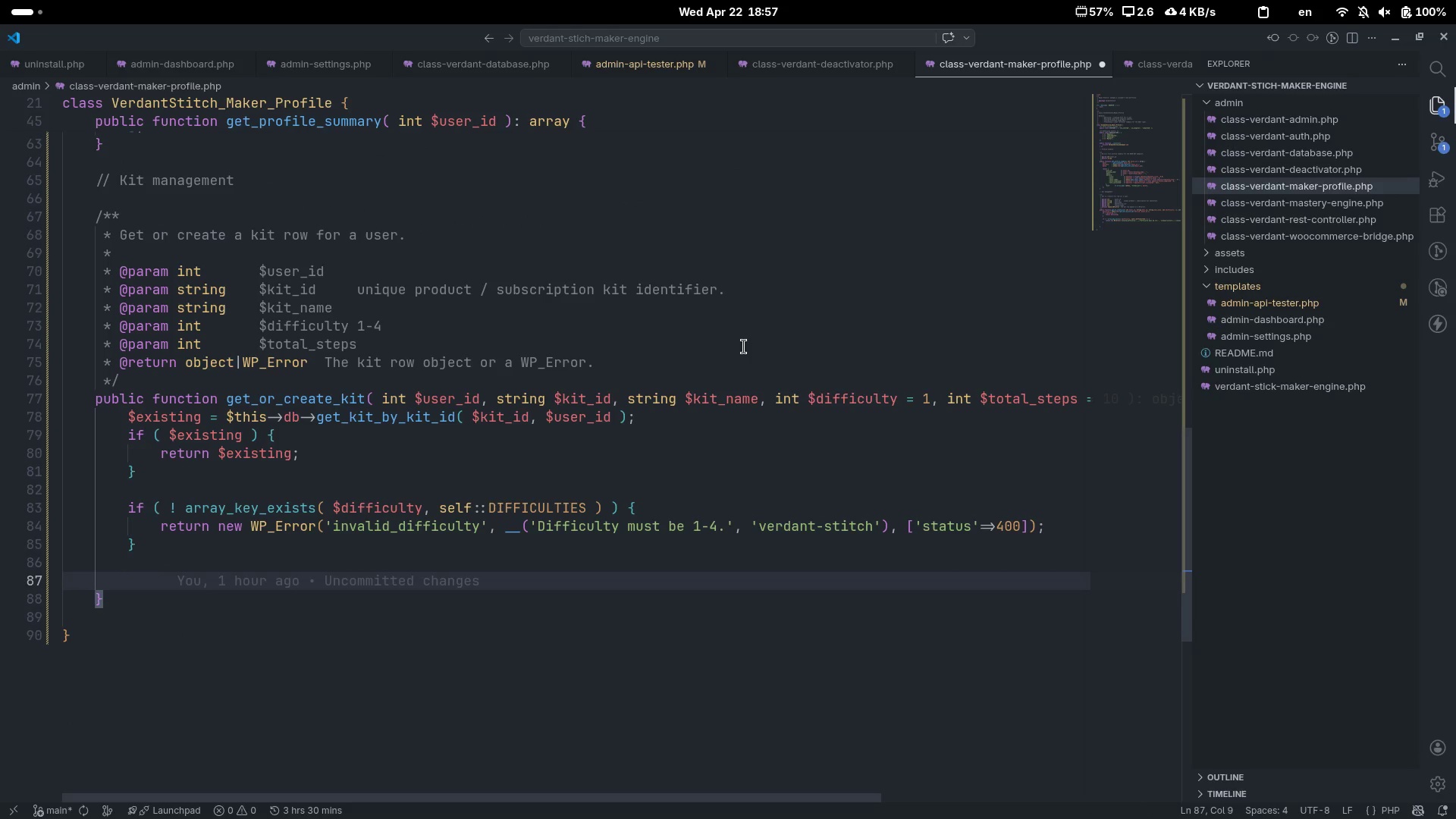 
type($row_id = $this->db->insert_kit({)
key(Backspace)
type([)
 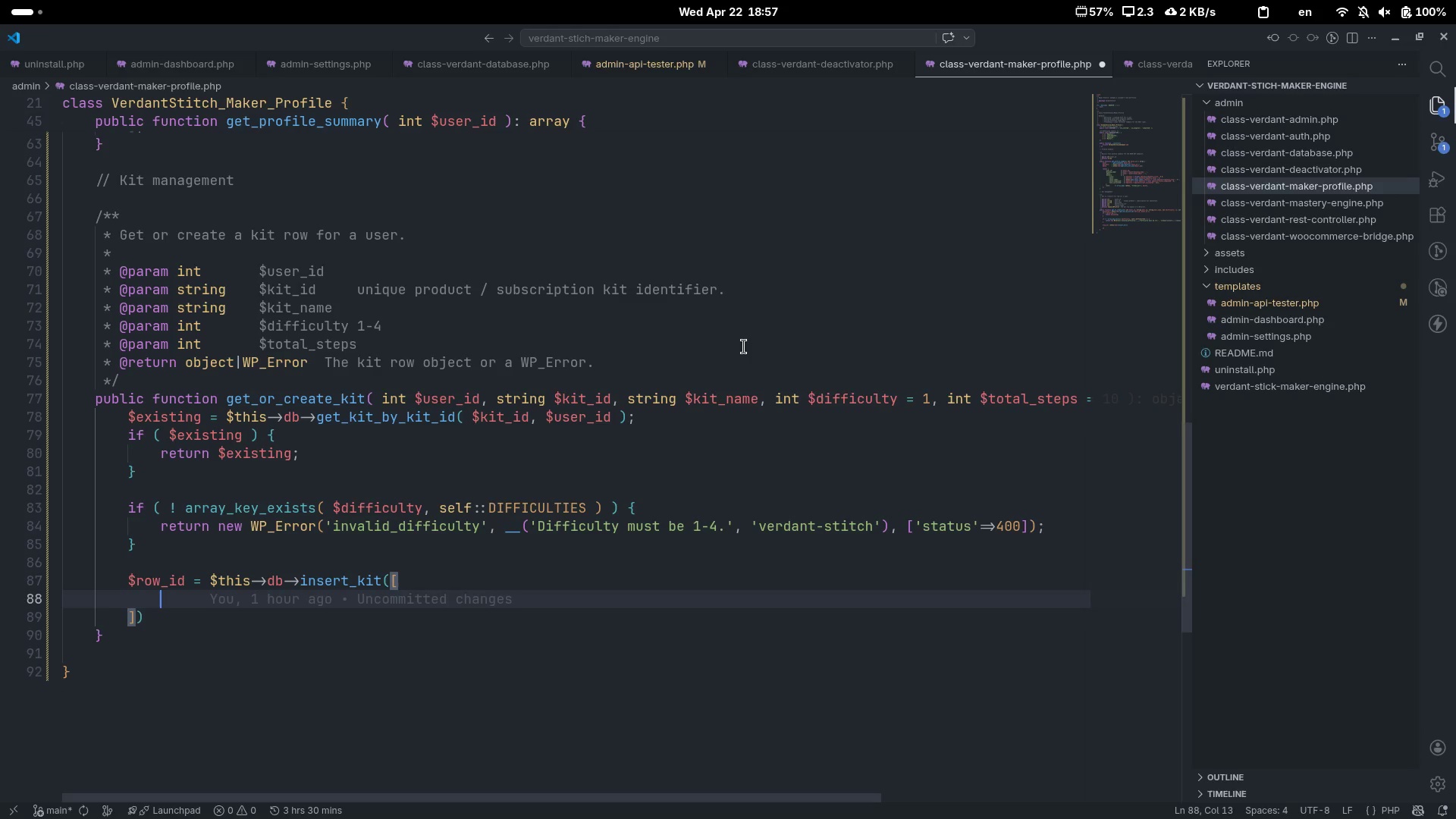 
 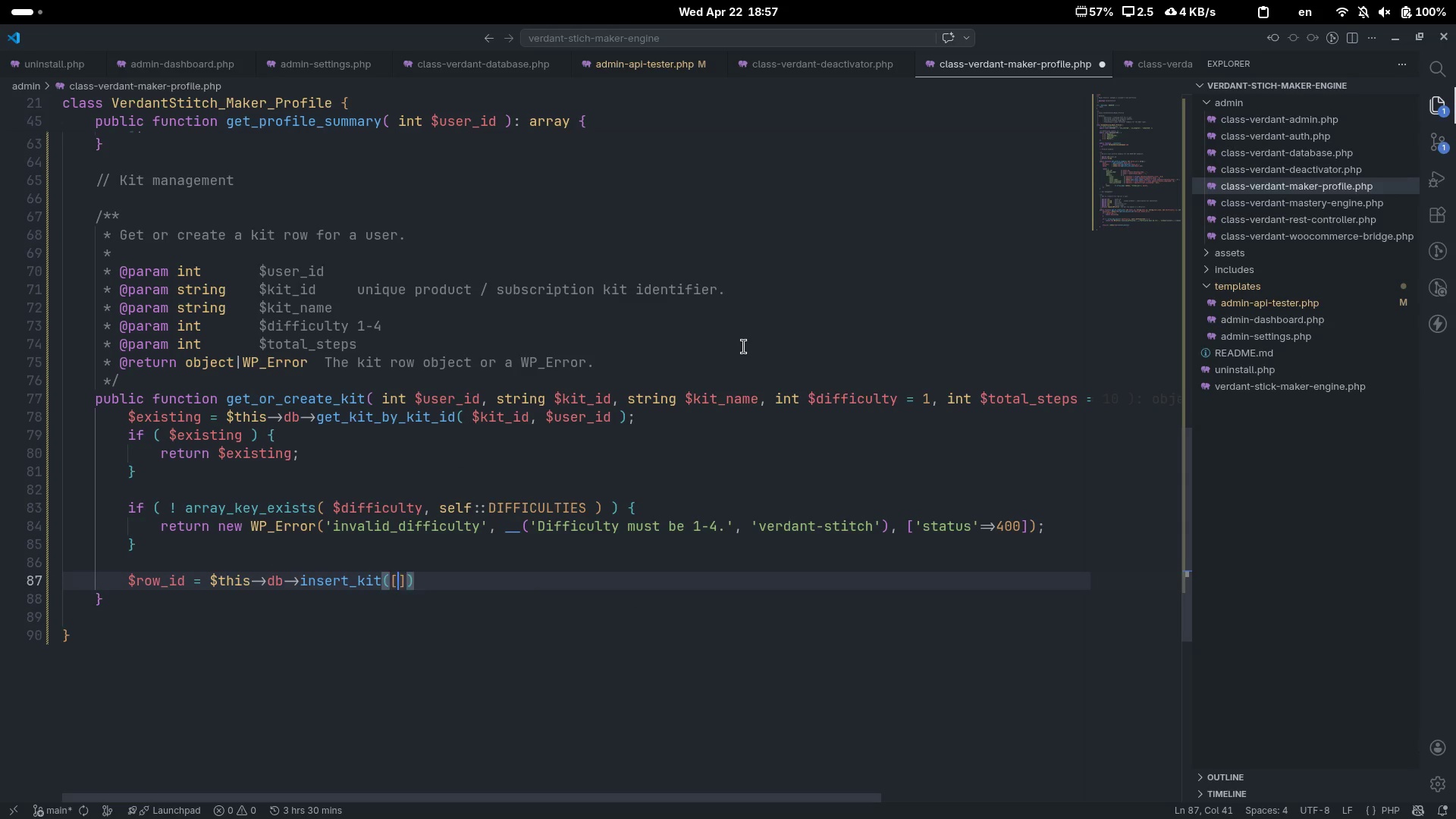 
key(Enter)
 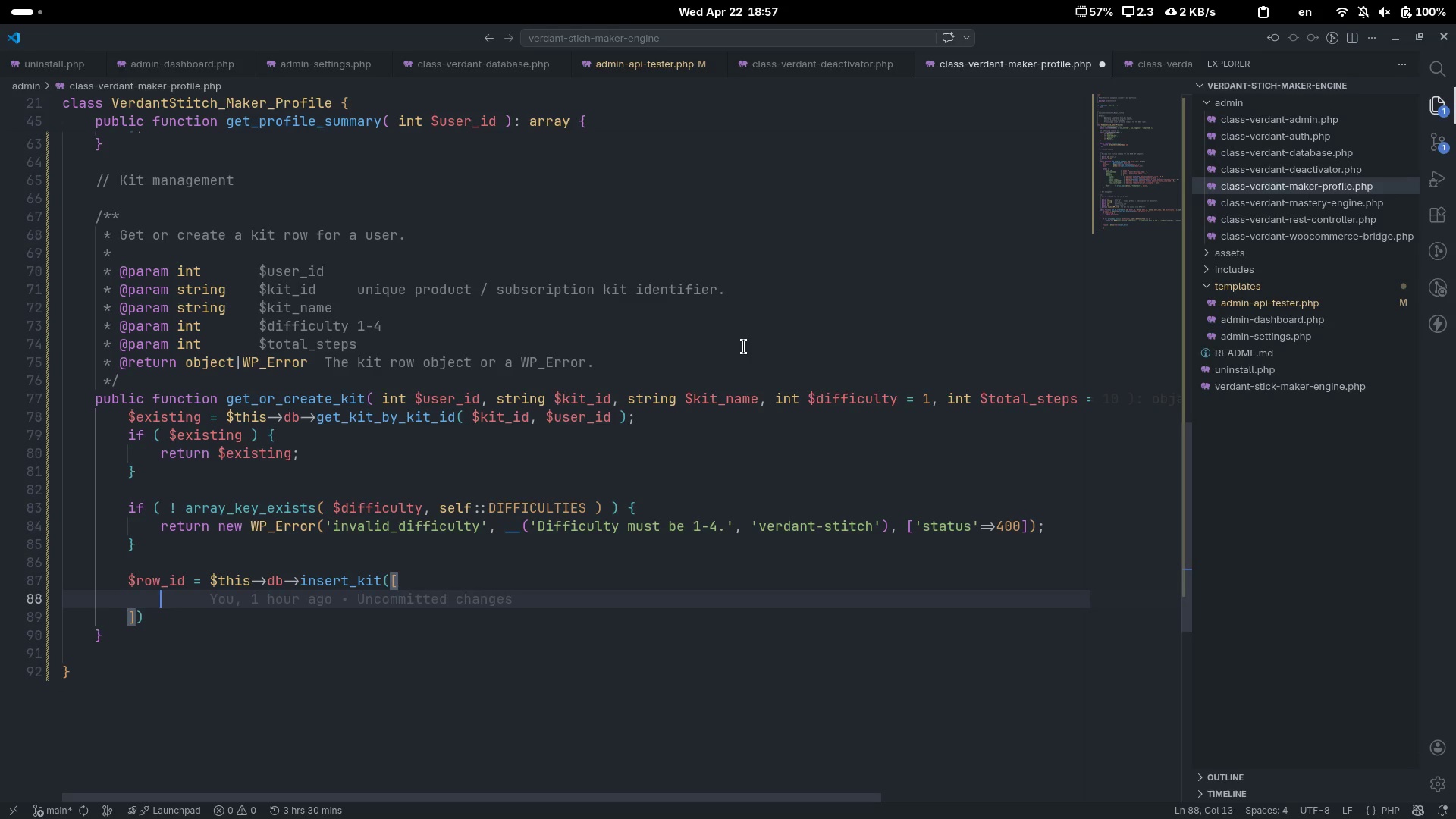 
type('user_id)
 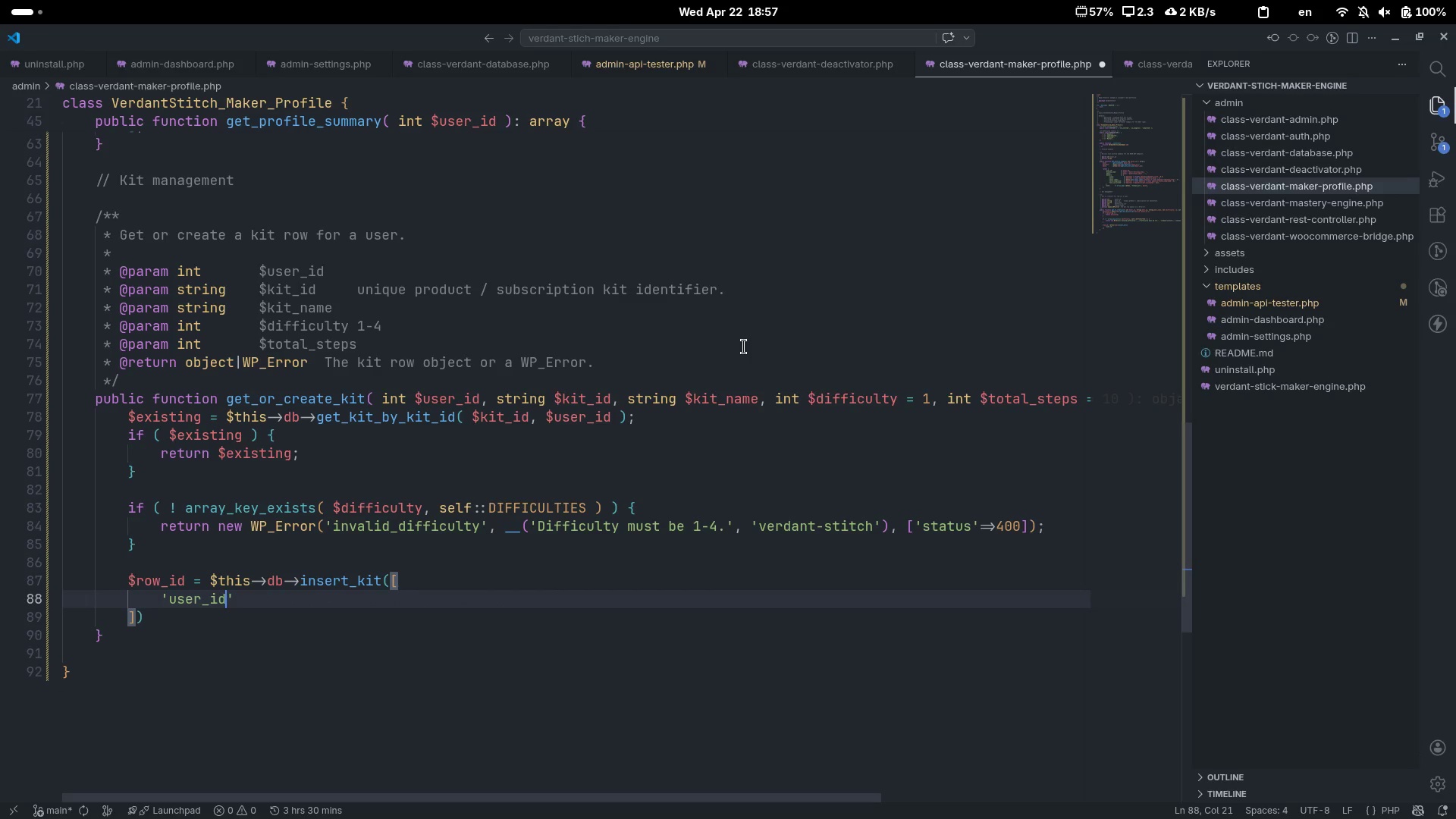 
key(ArrowRight)
 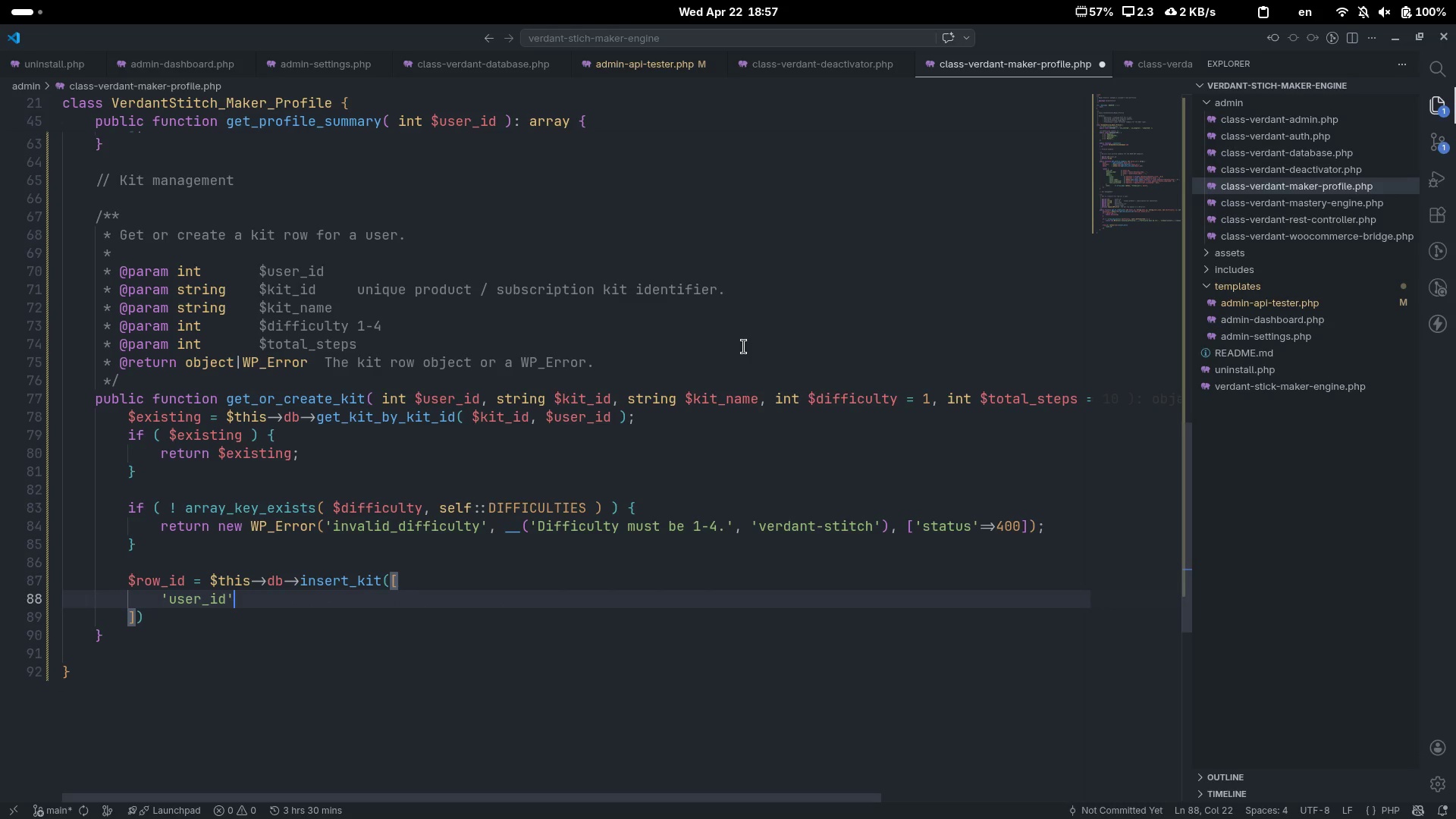 
key(Tab)
key(Tab)
type(=> #)
key(Backspace)
type($iser)
 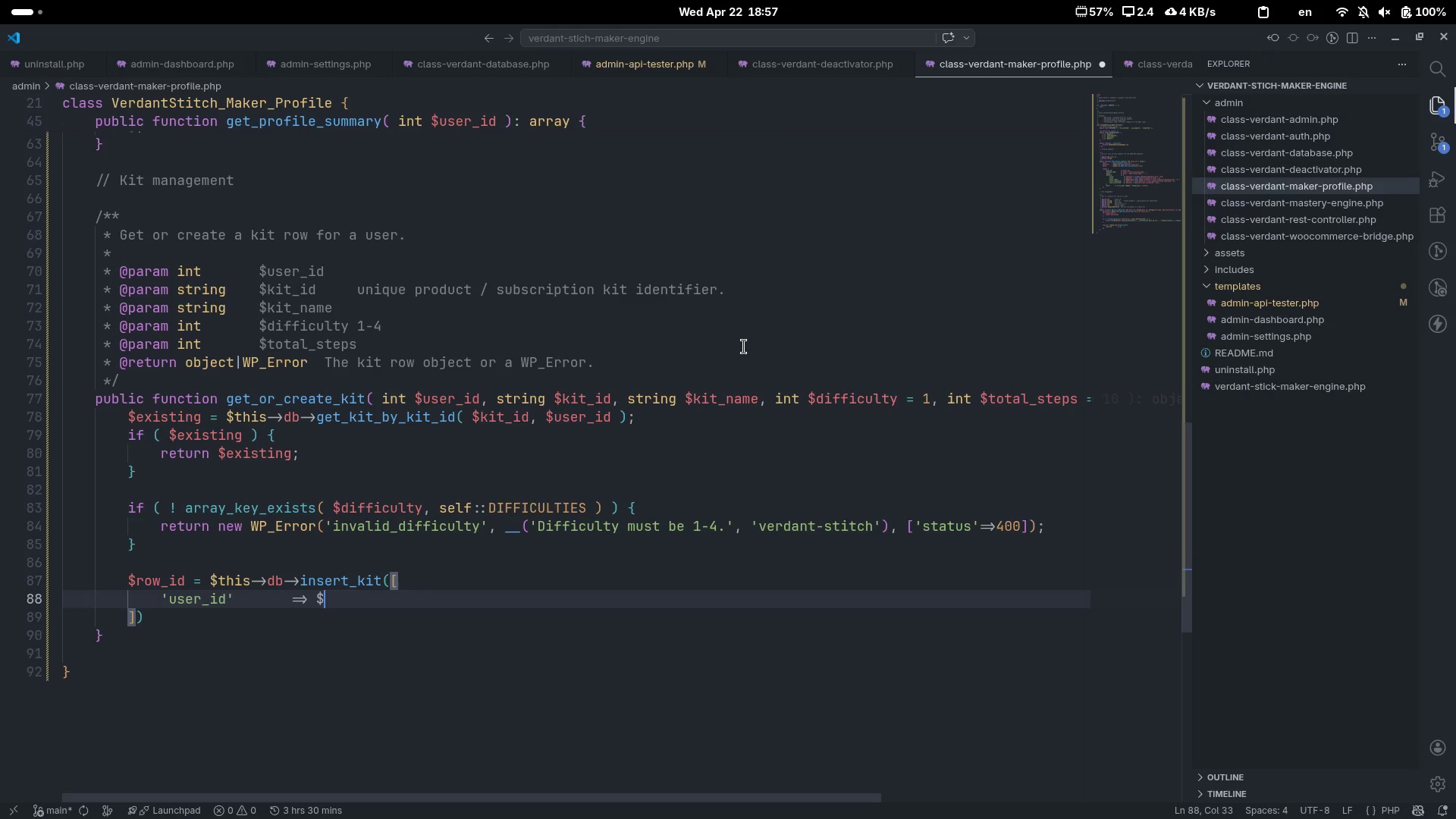 
 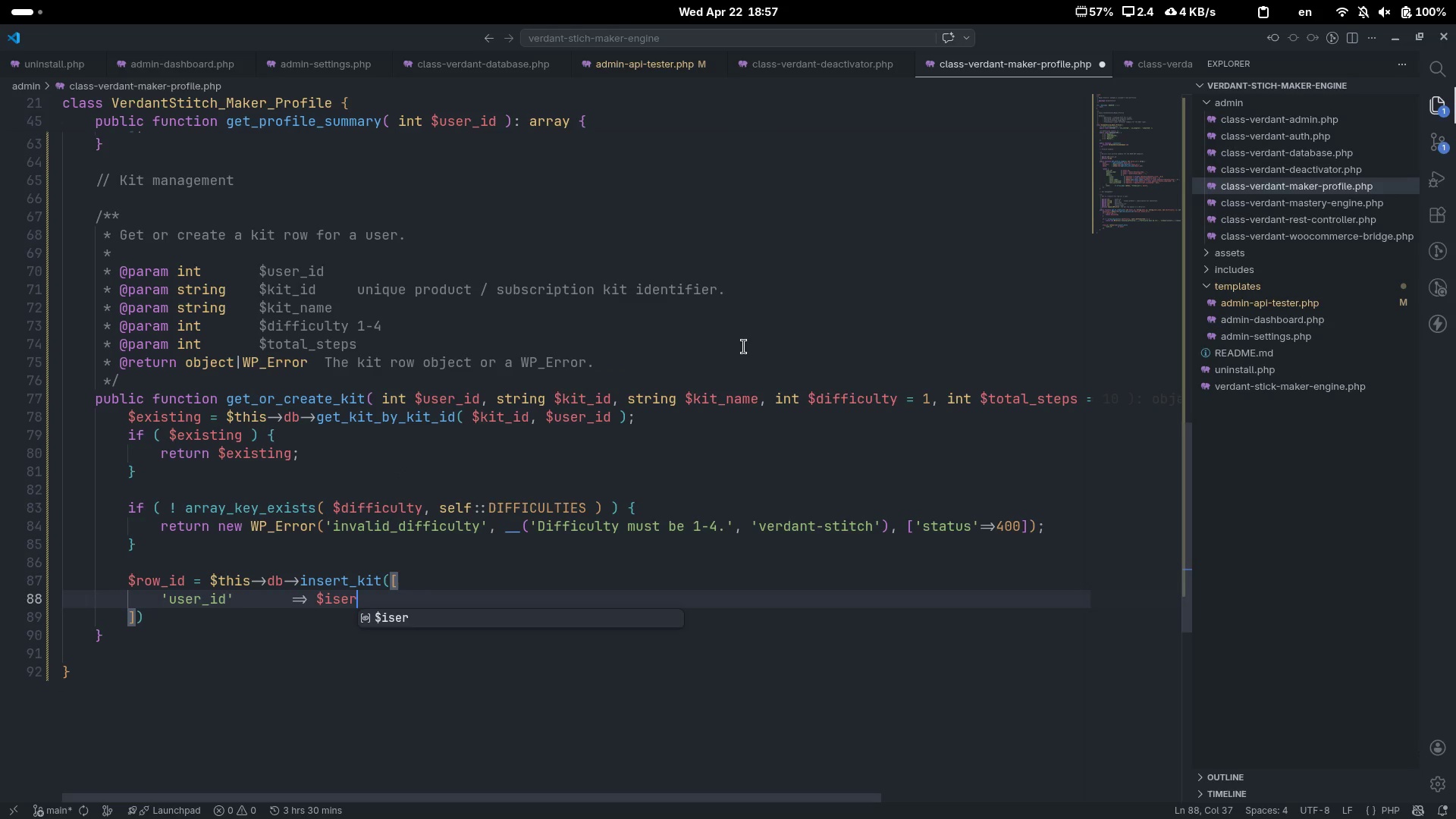 
key(Control+ControlLeft)
 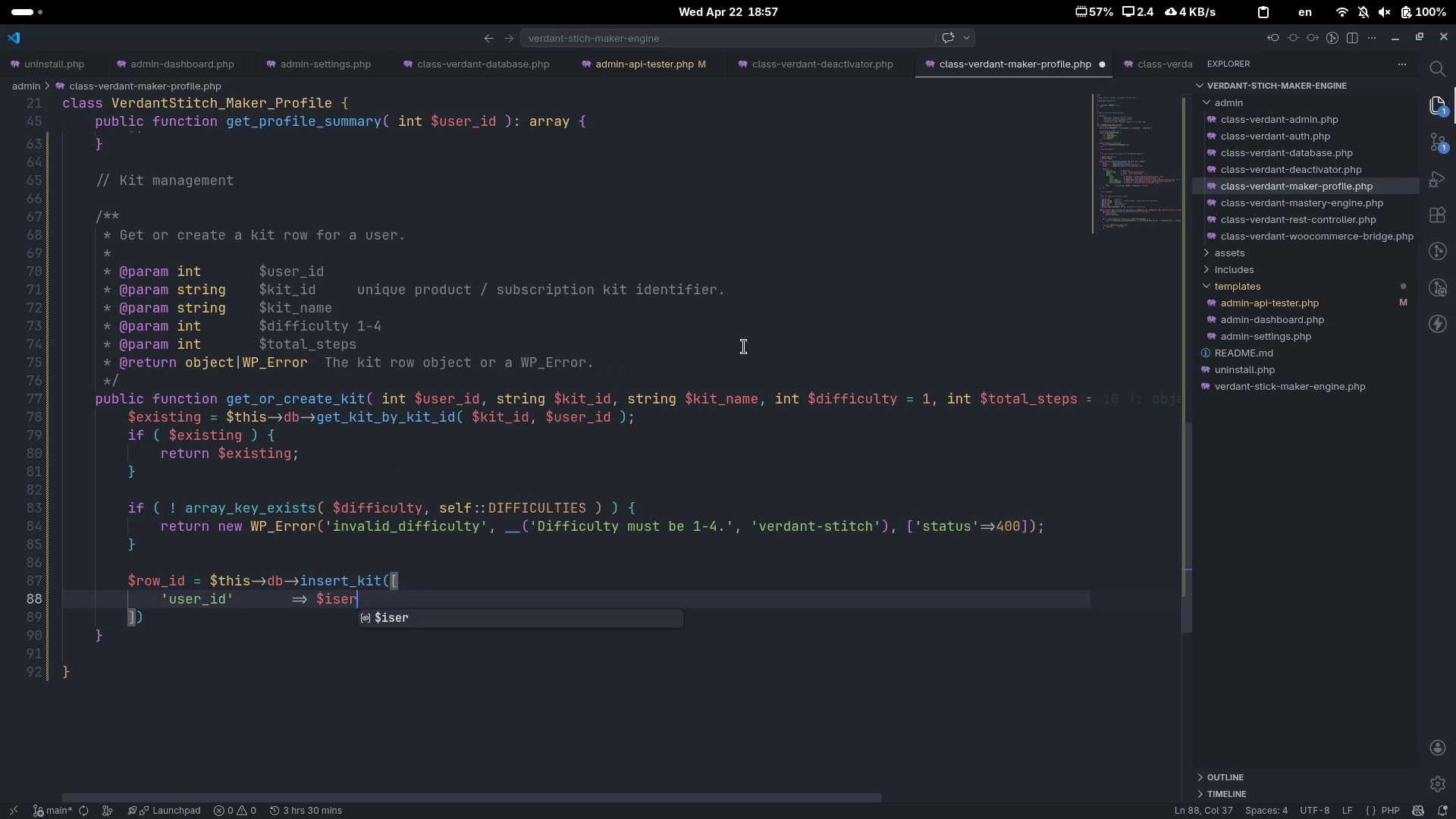 
key(Control+Backspace)
 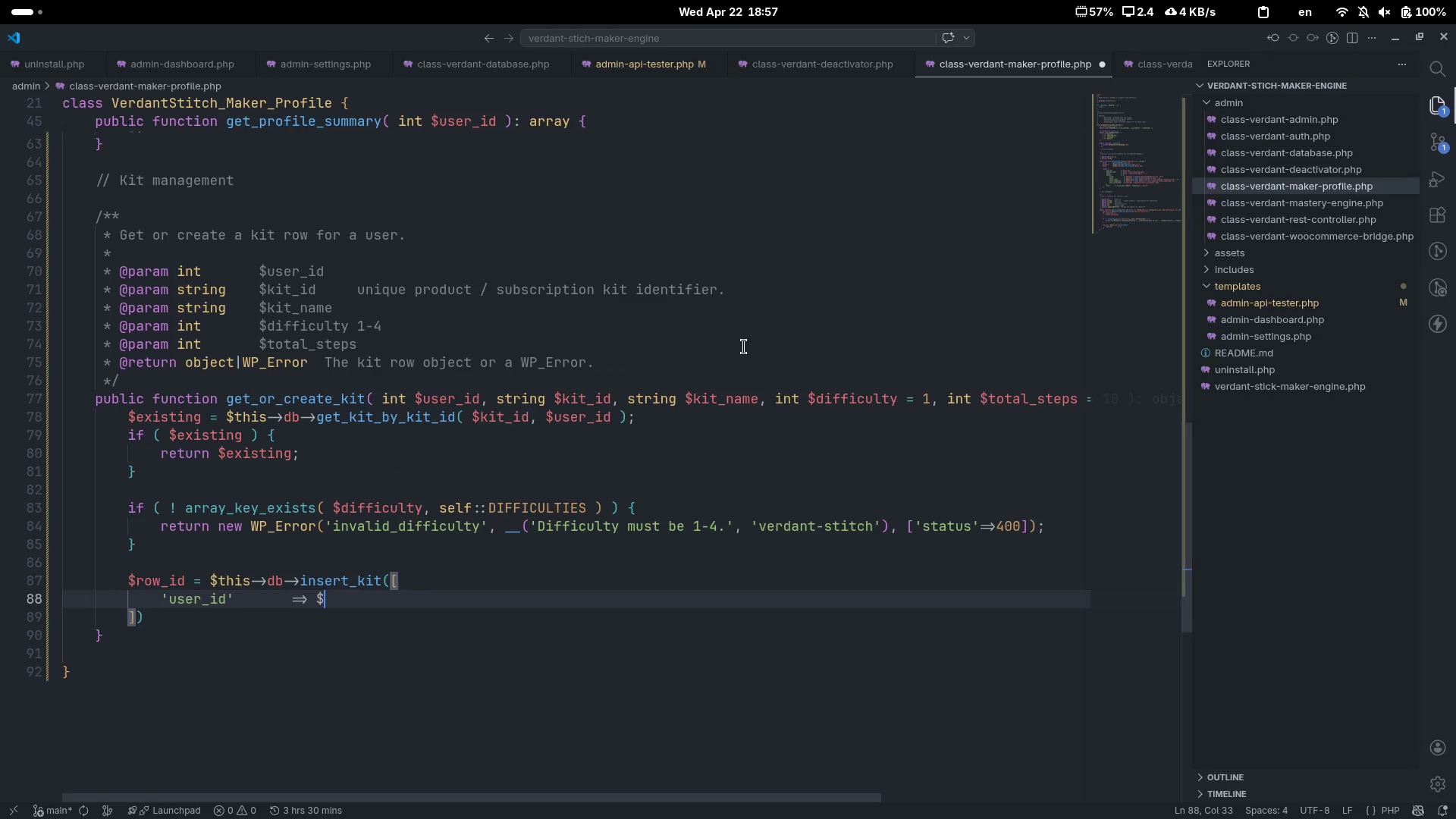 
type(user)
 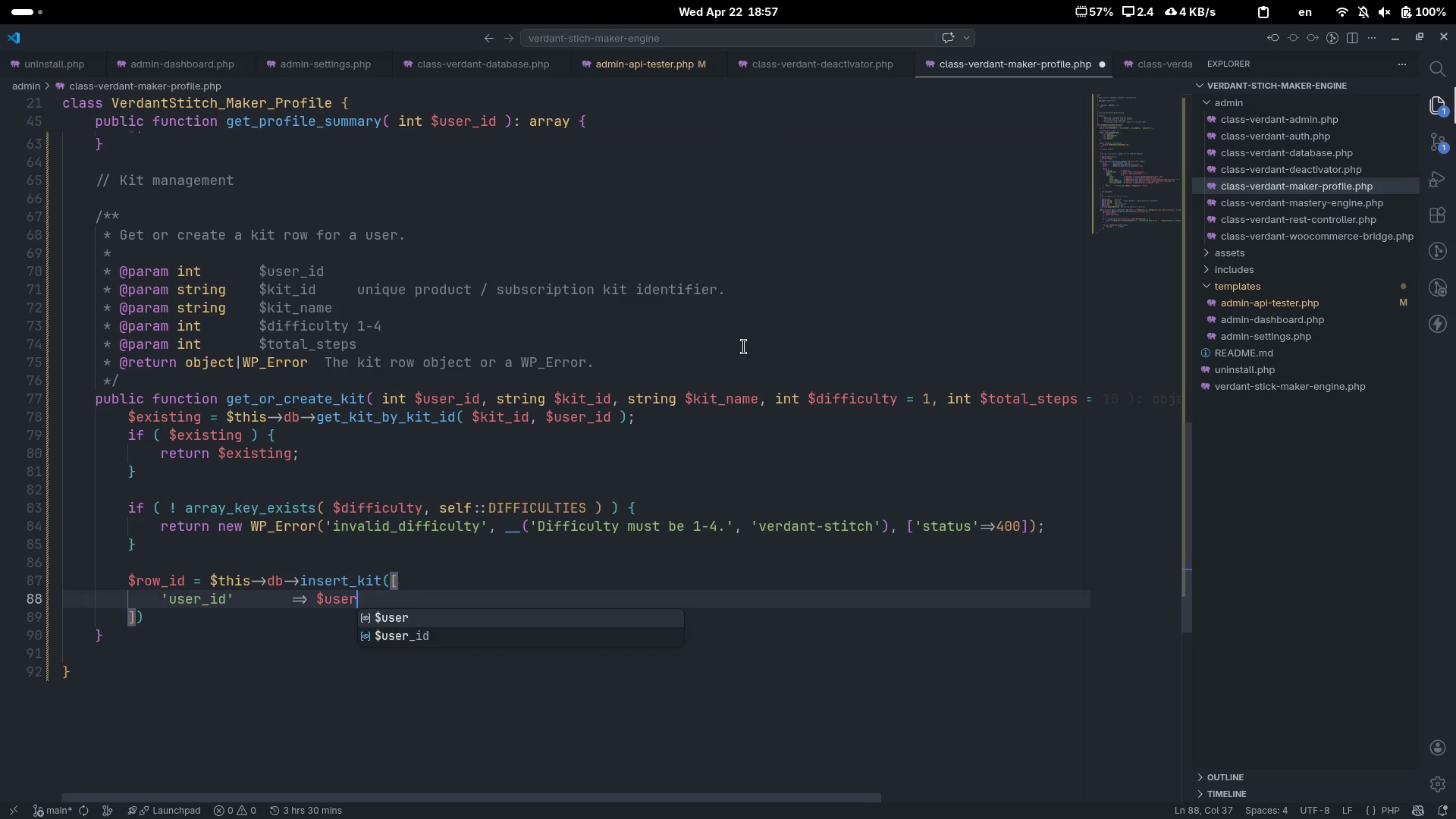 
key(ArrowDown)
 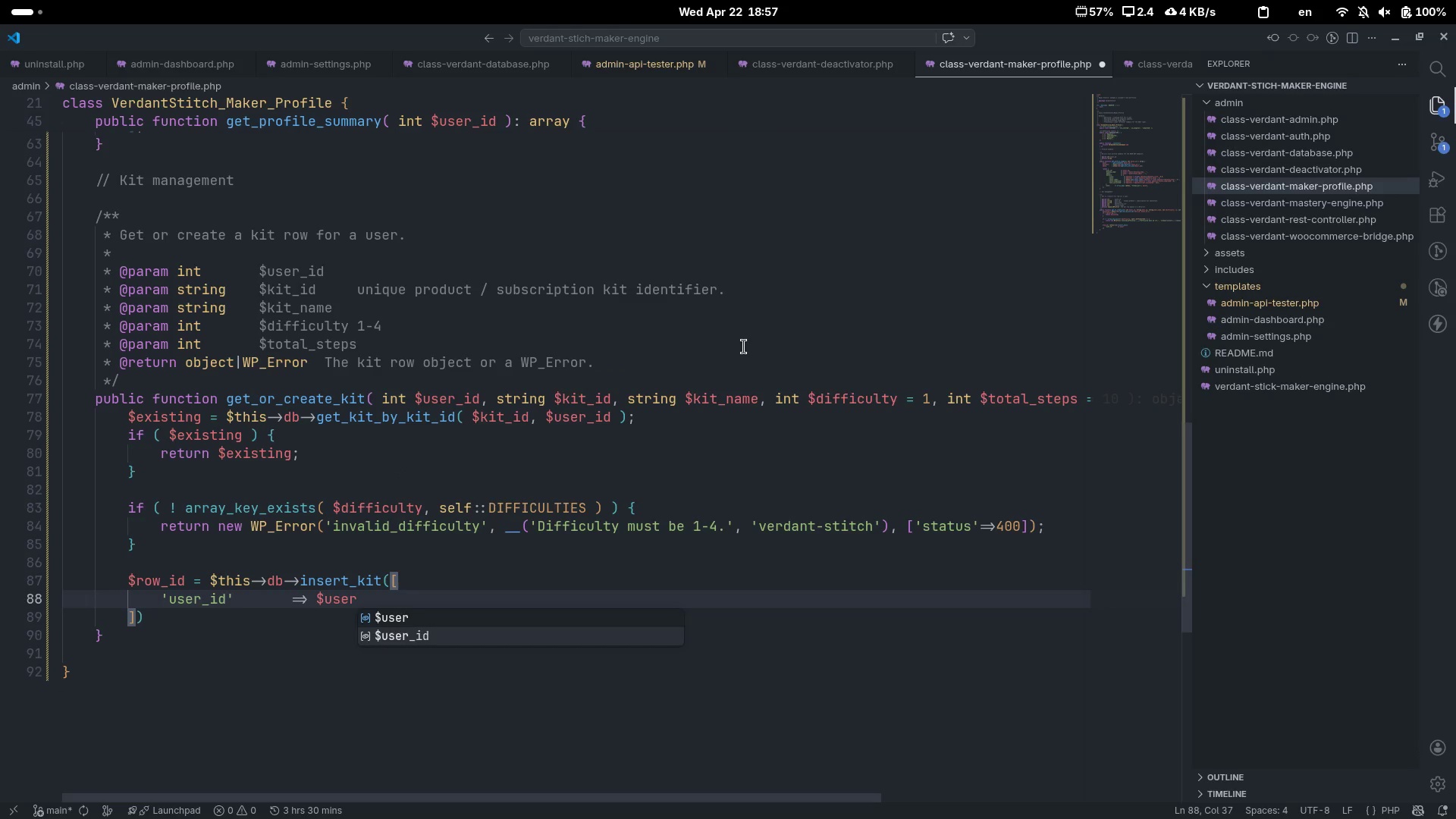 
key(Enter)
 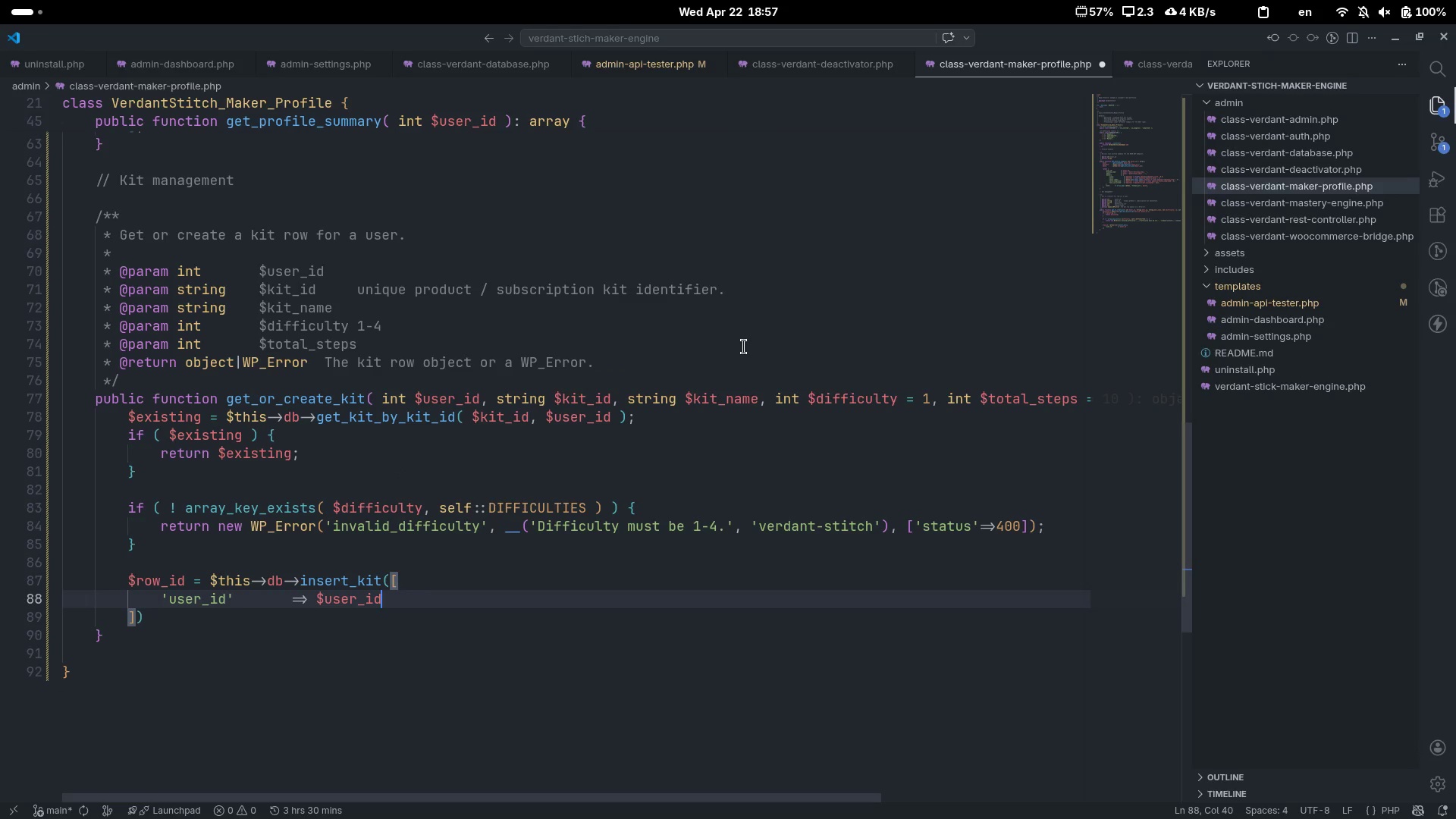 
key(Comma)
 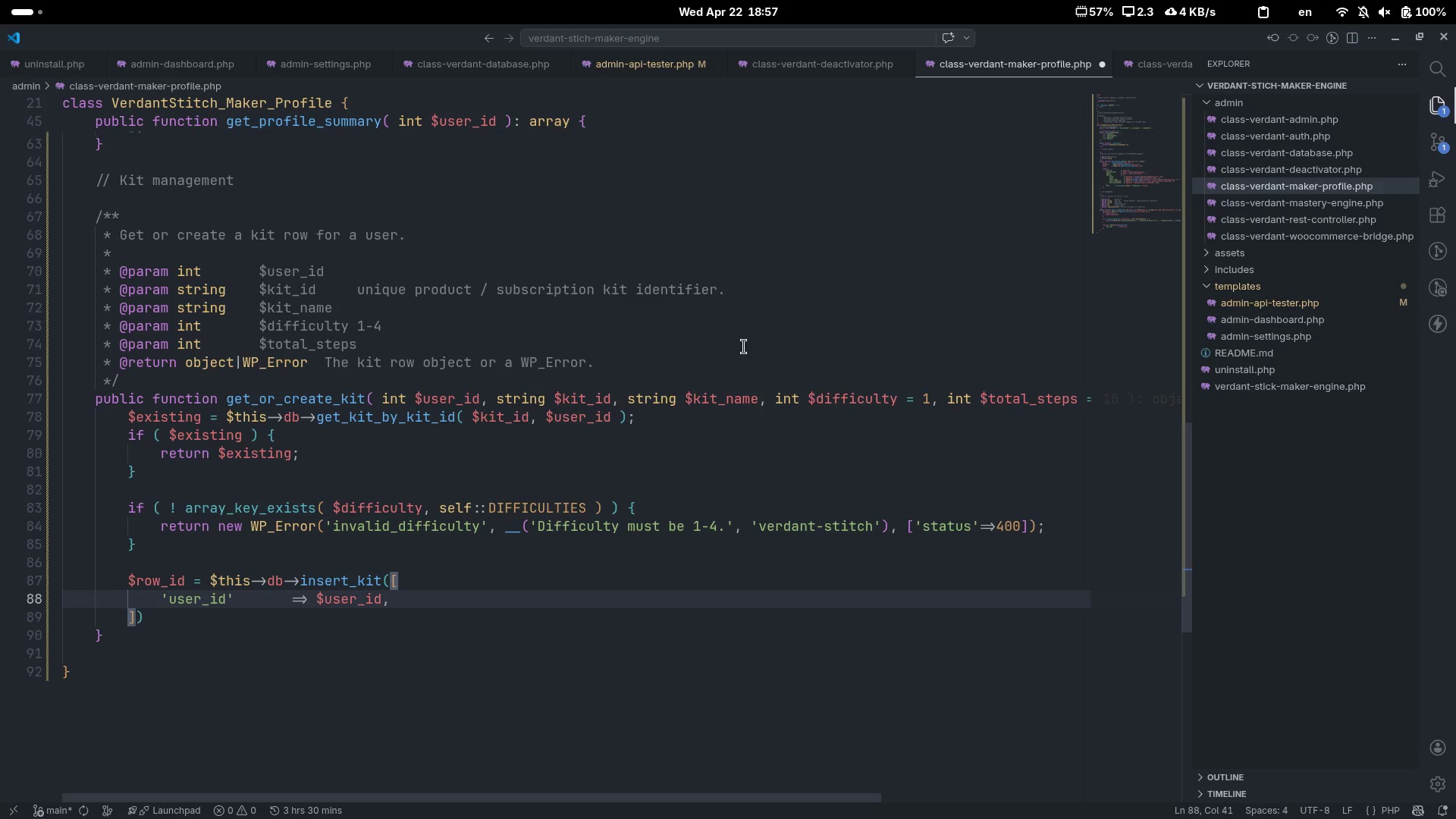 
key(Enter)
 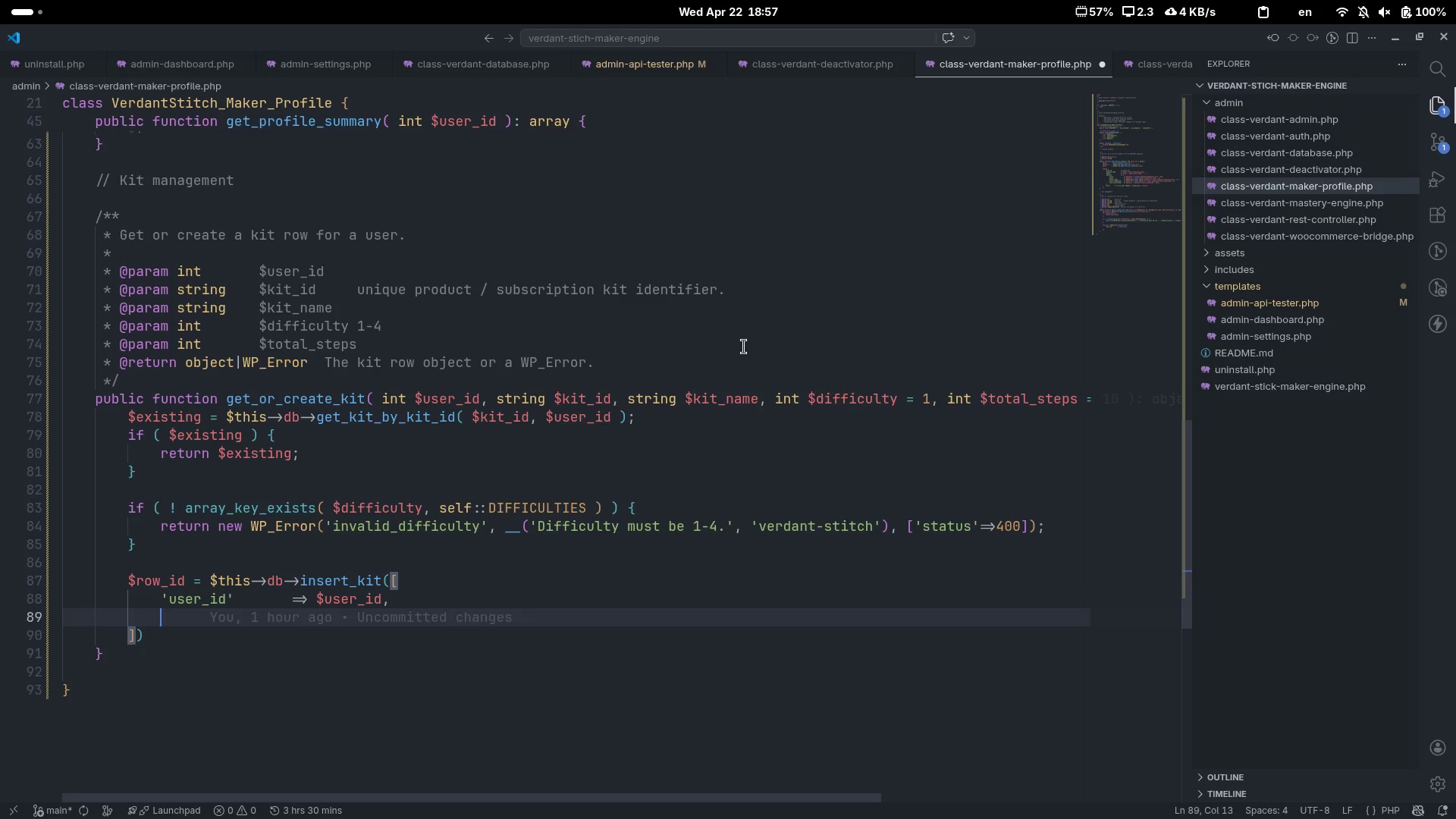 
type('kit_id)
 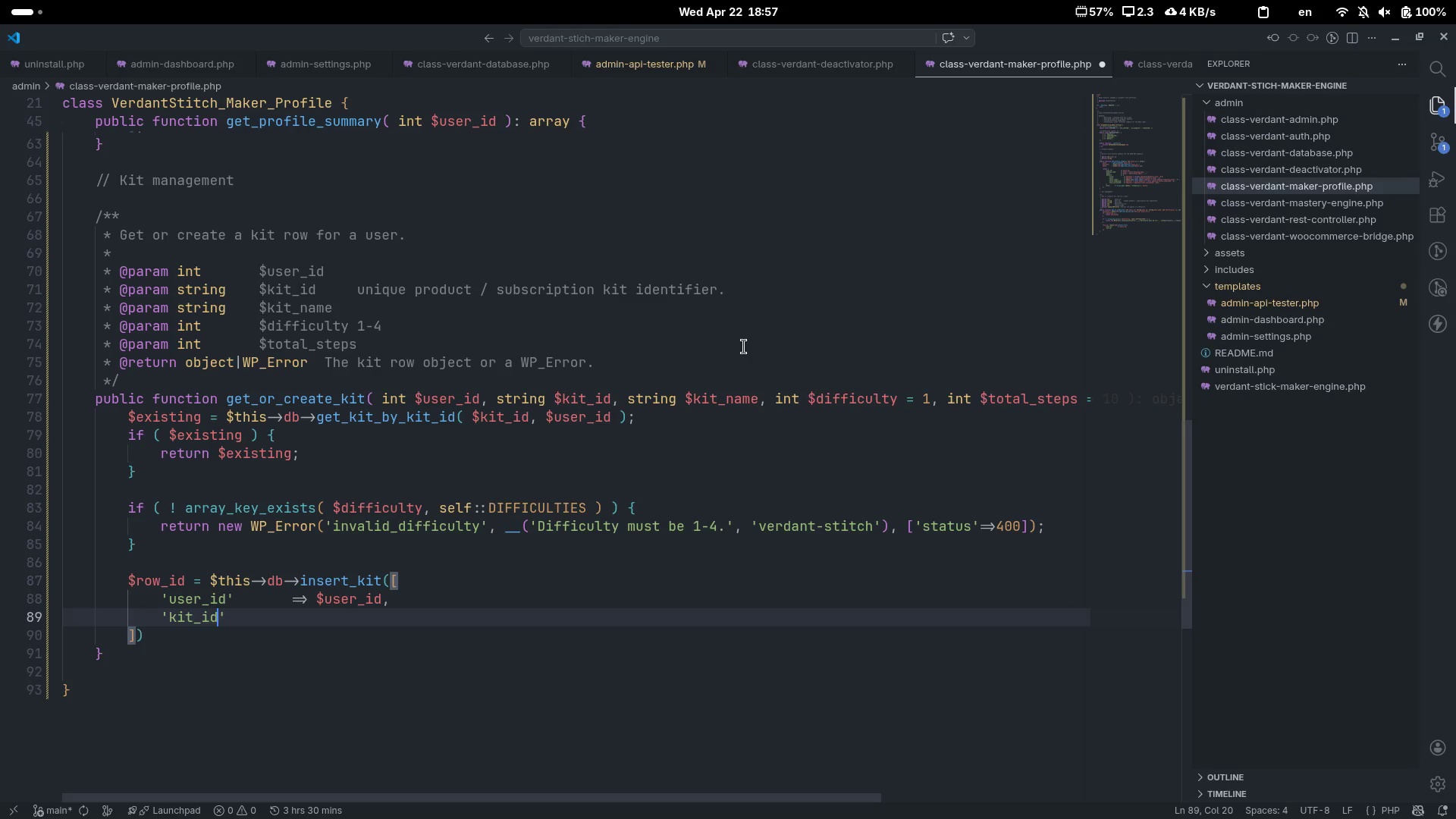 
key(ArrowRight)
 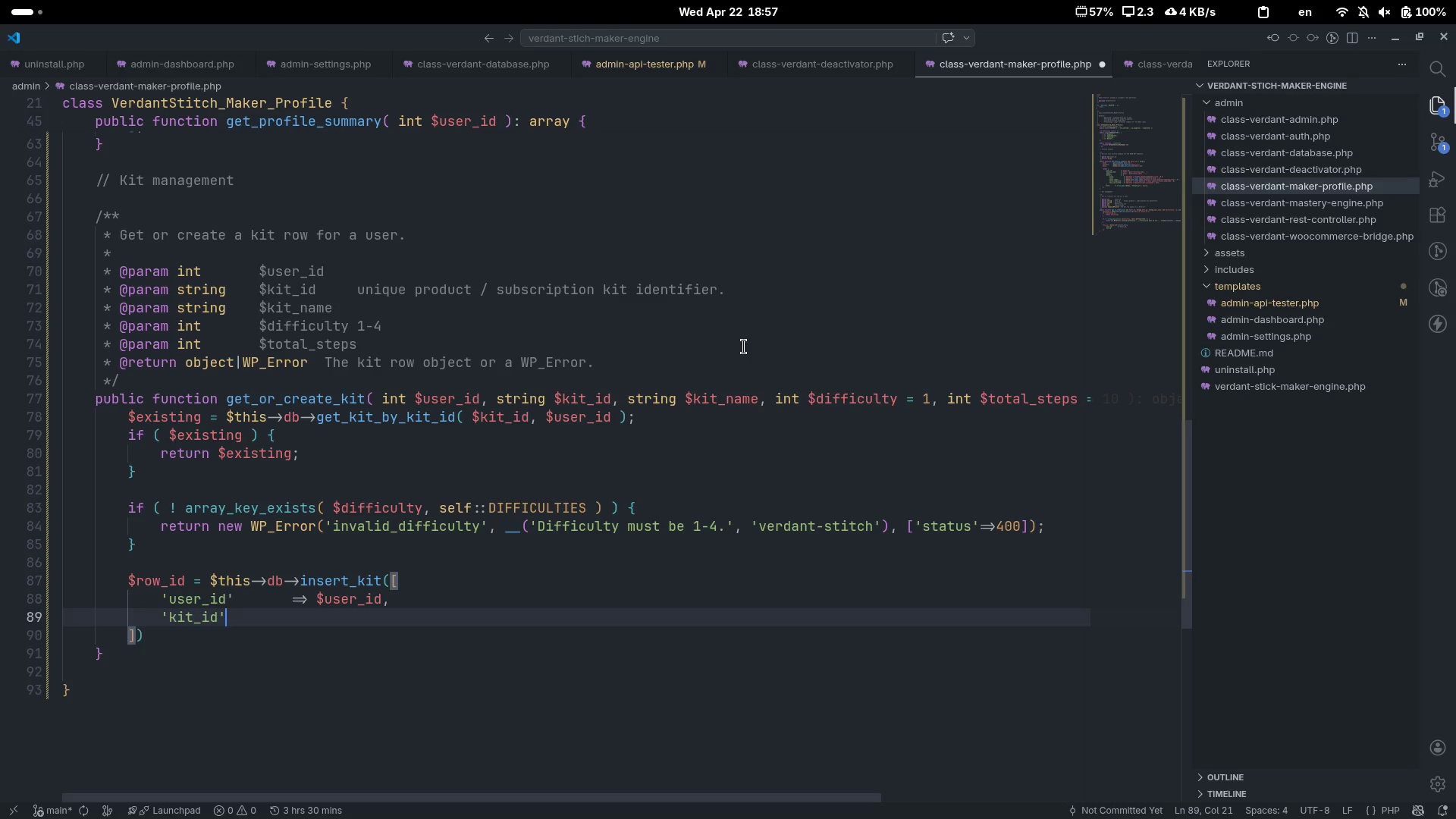 
key(Tab)
key(Tab)
type(=> sanitize_text_field( )
 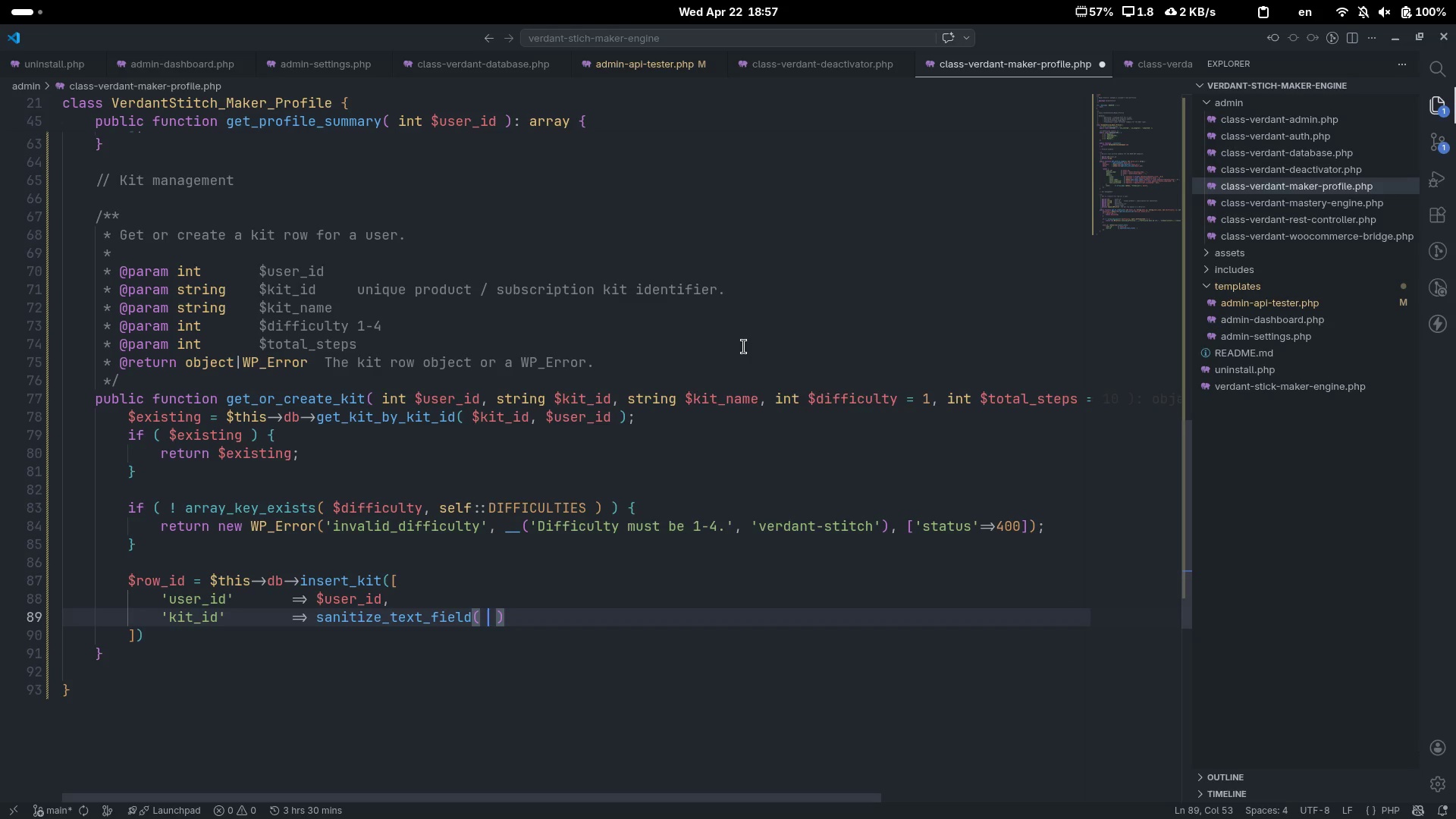 
 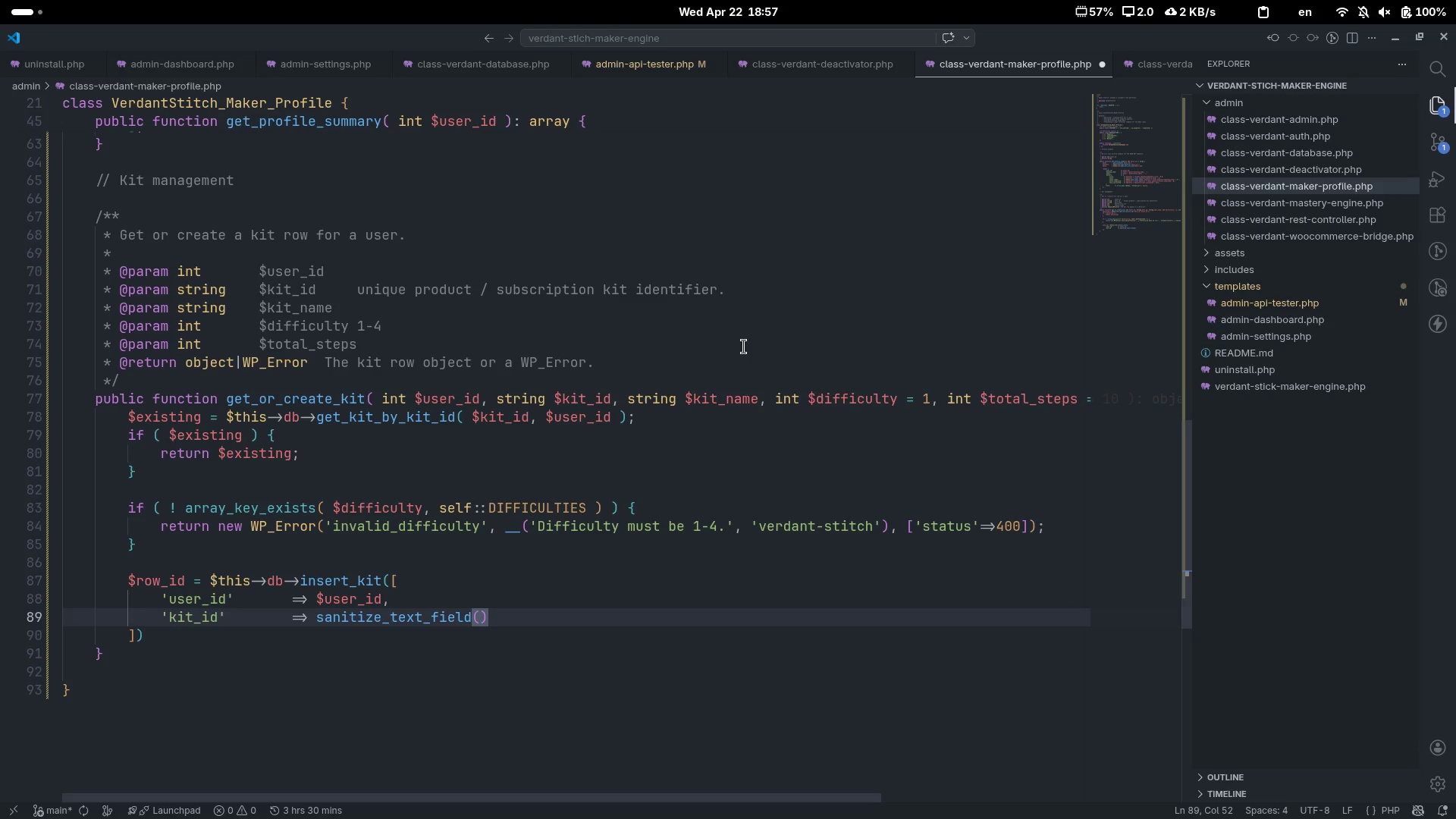 
key(ArrowLeft)
 